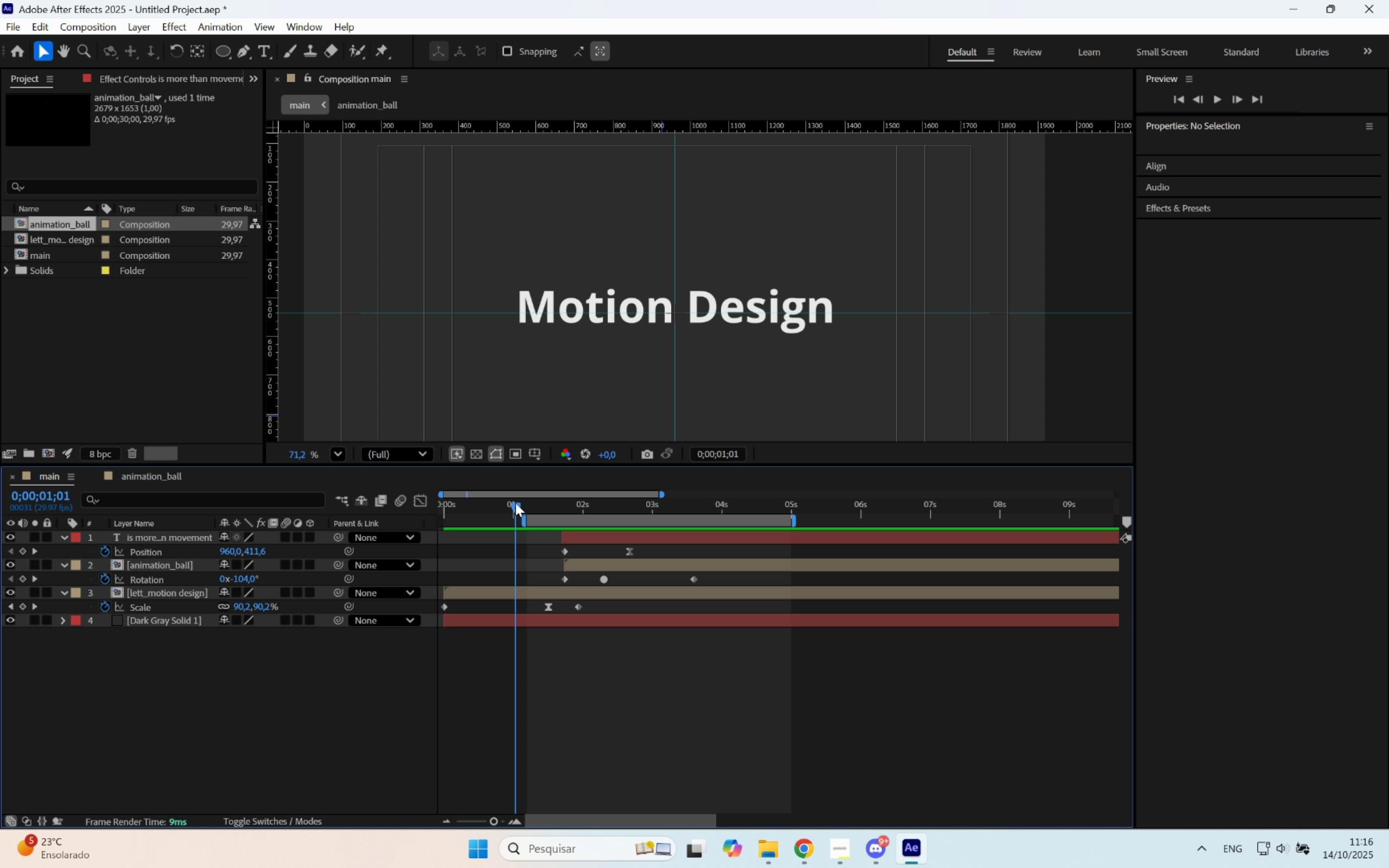 
key(B)
 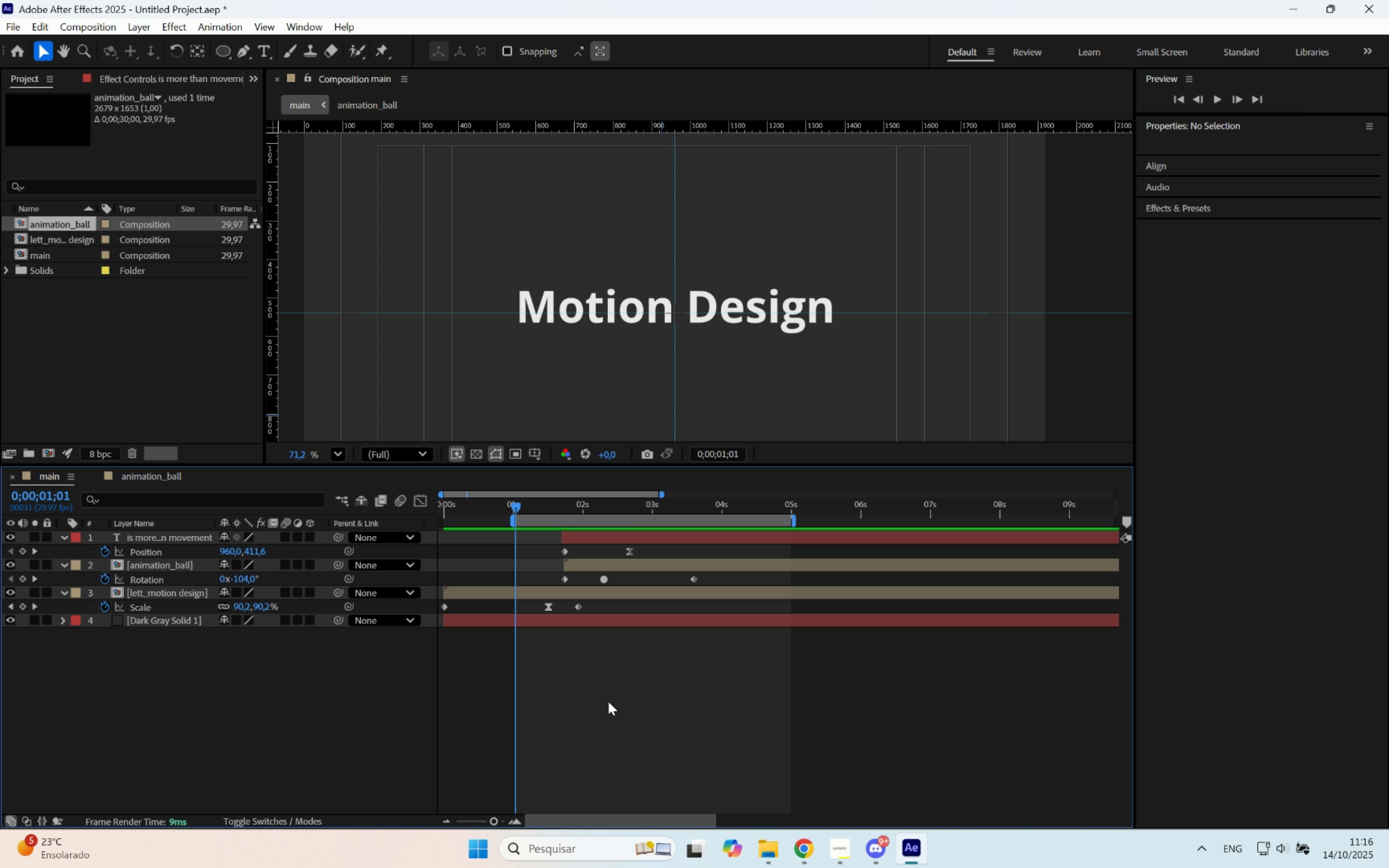 
key(Space)
 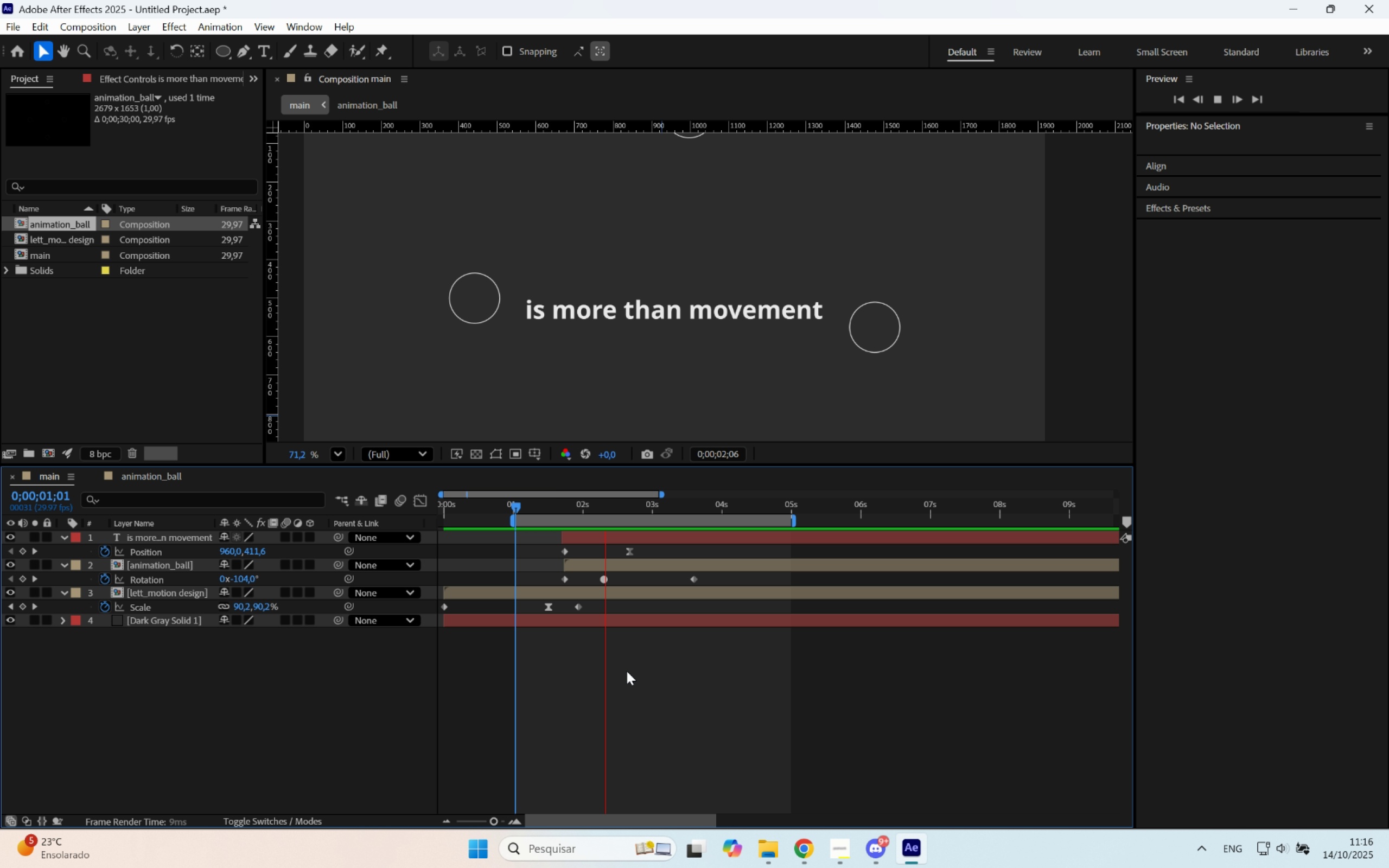 
key(Space)
 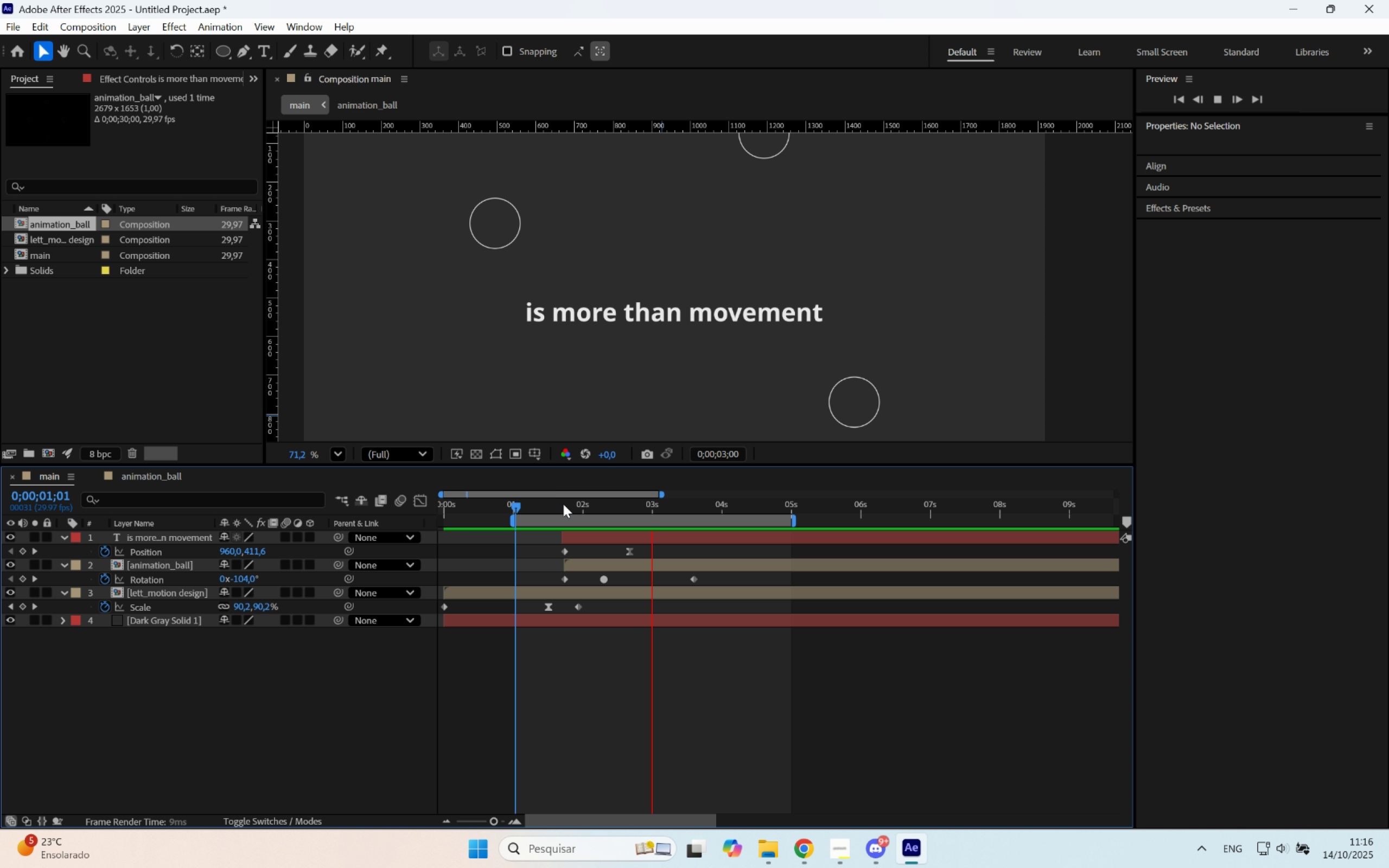 
left_click_drag(start_coordinate=[561, 503], to_coordinate=[609, 525])
 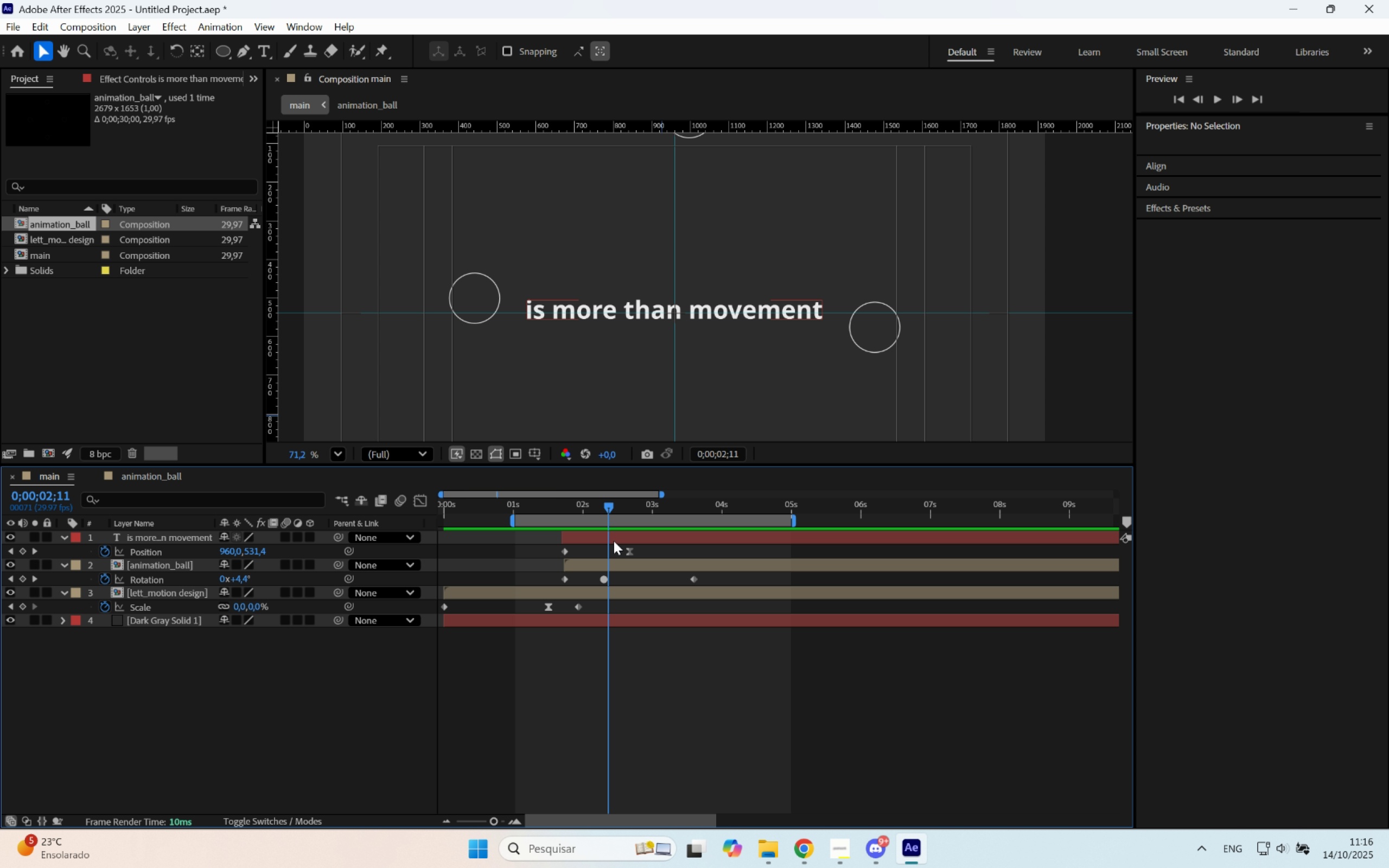 
left_click_drag(start_coordinate=[616, 541], to_coordinate=[635, 544])
 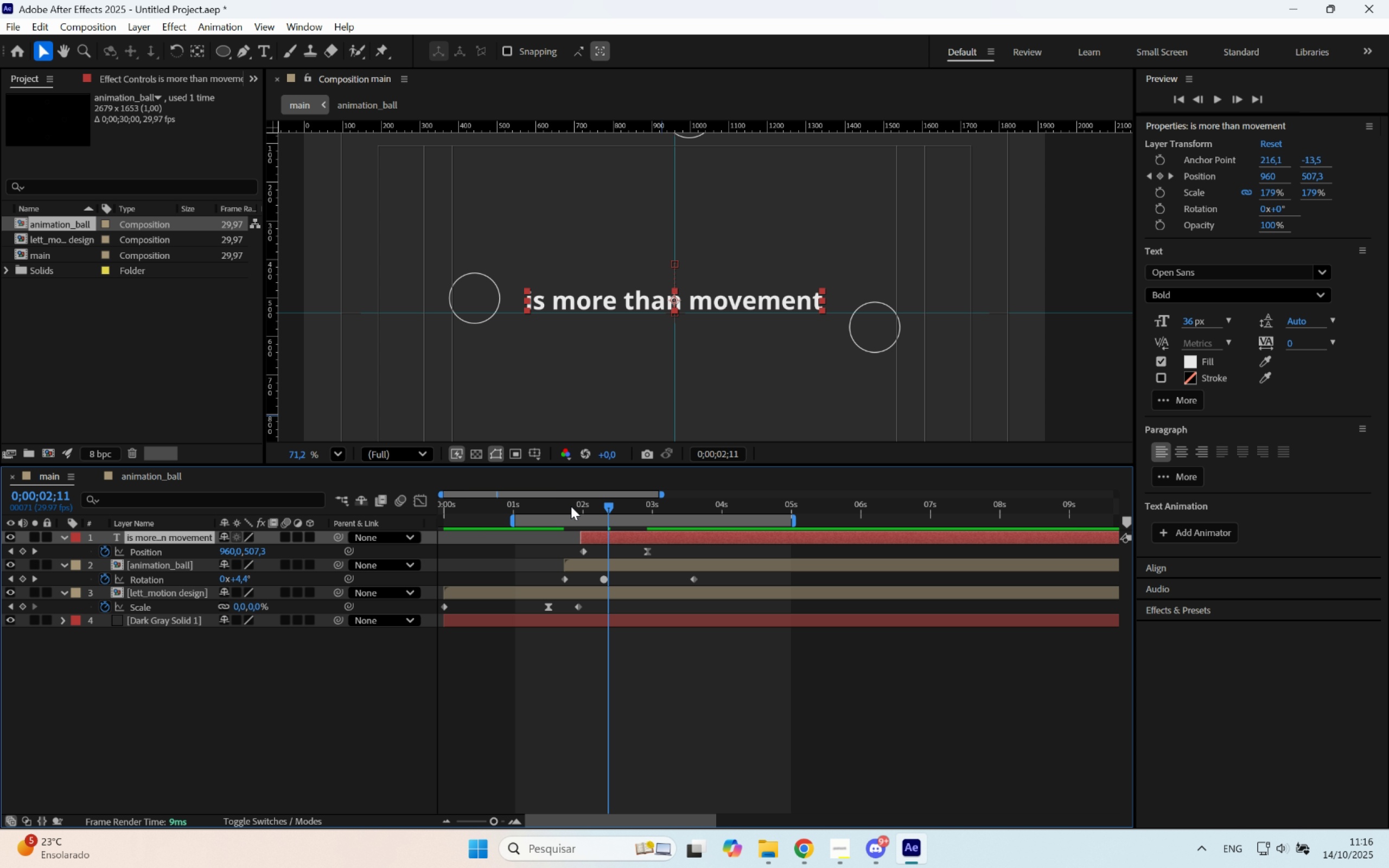 
left_click_drag(start_coordinate=[565, 505], to_coordinate=[543, 505])
 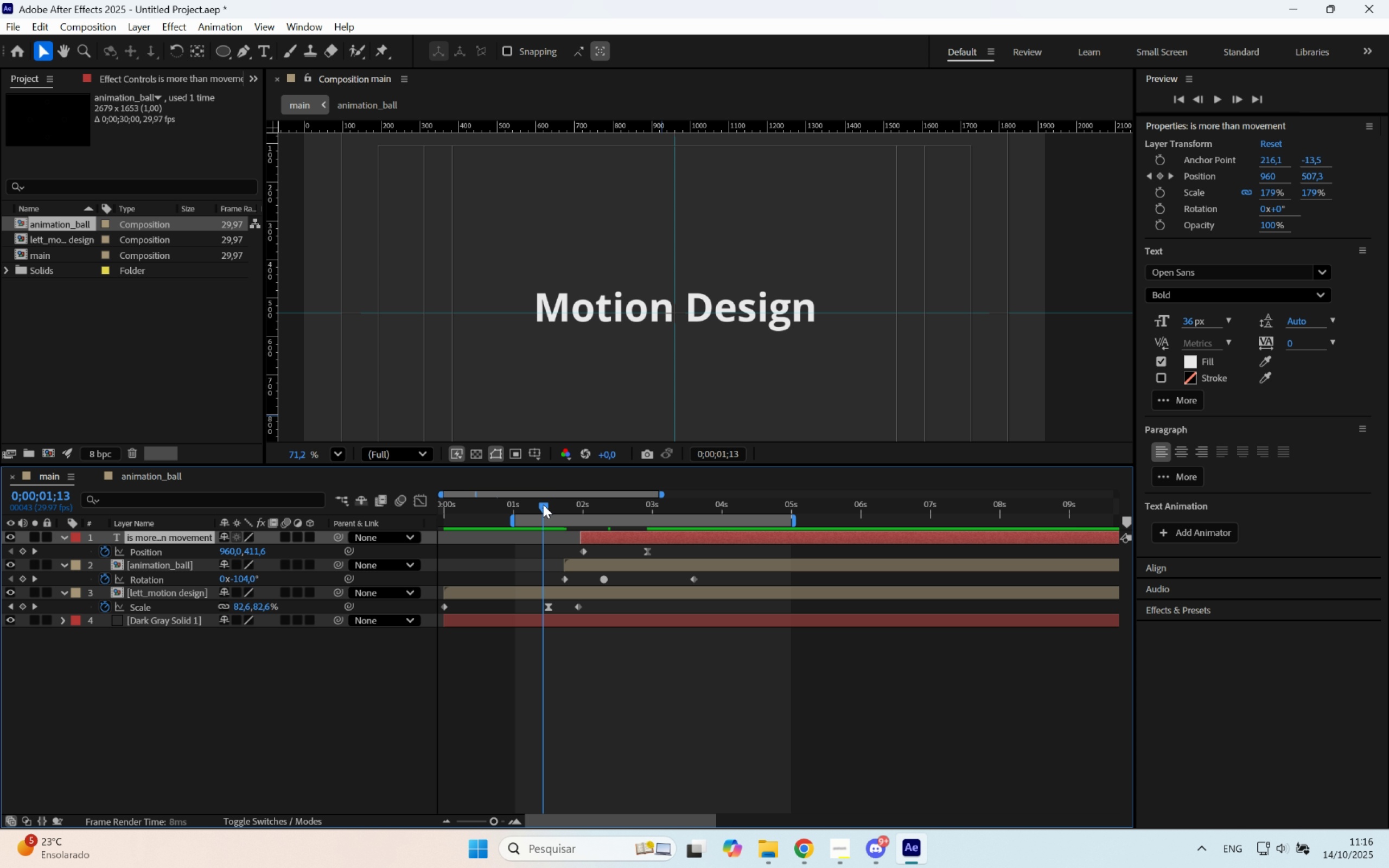 
hold_key(key=Space, duration=4.56)
 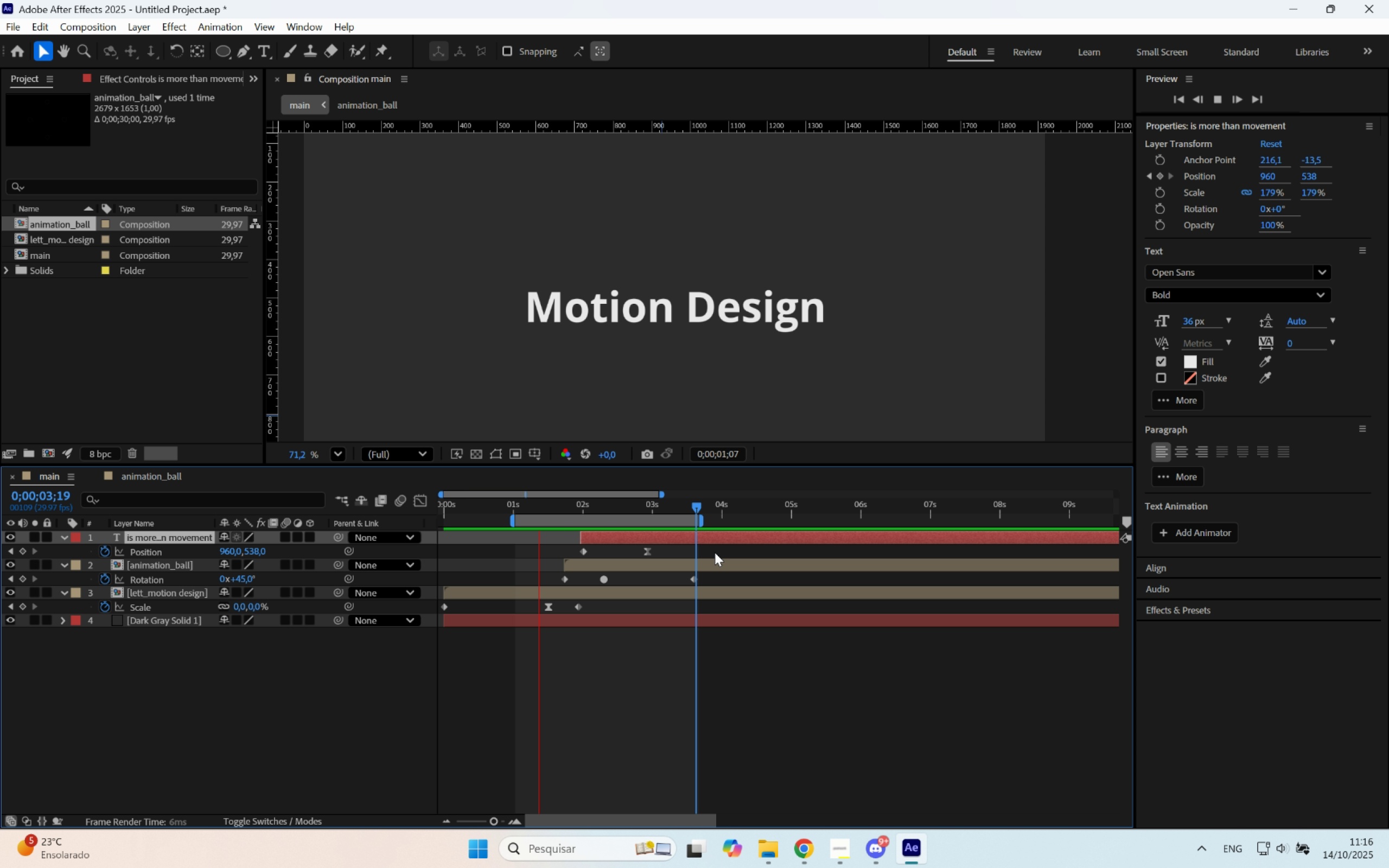 
left_click_drag(start_coordinate=[712, 509], to_coordinate=[697, 512])
 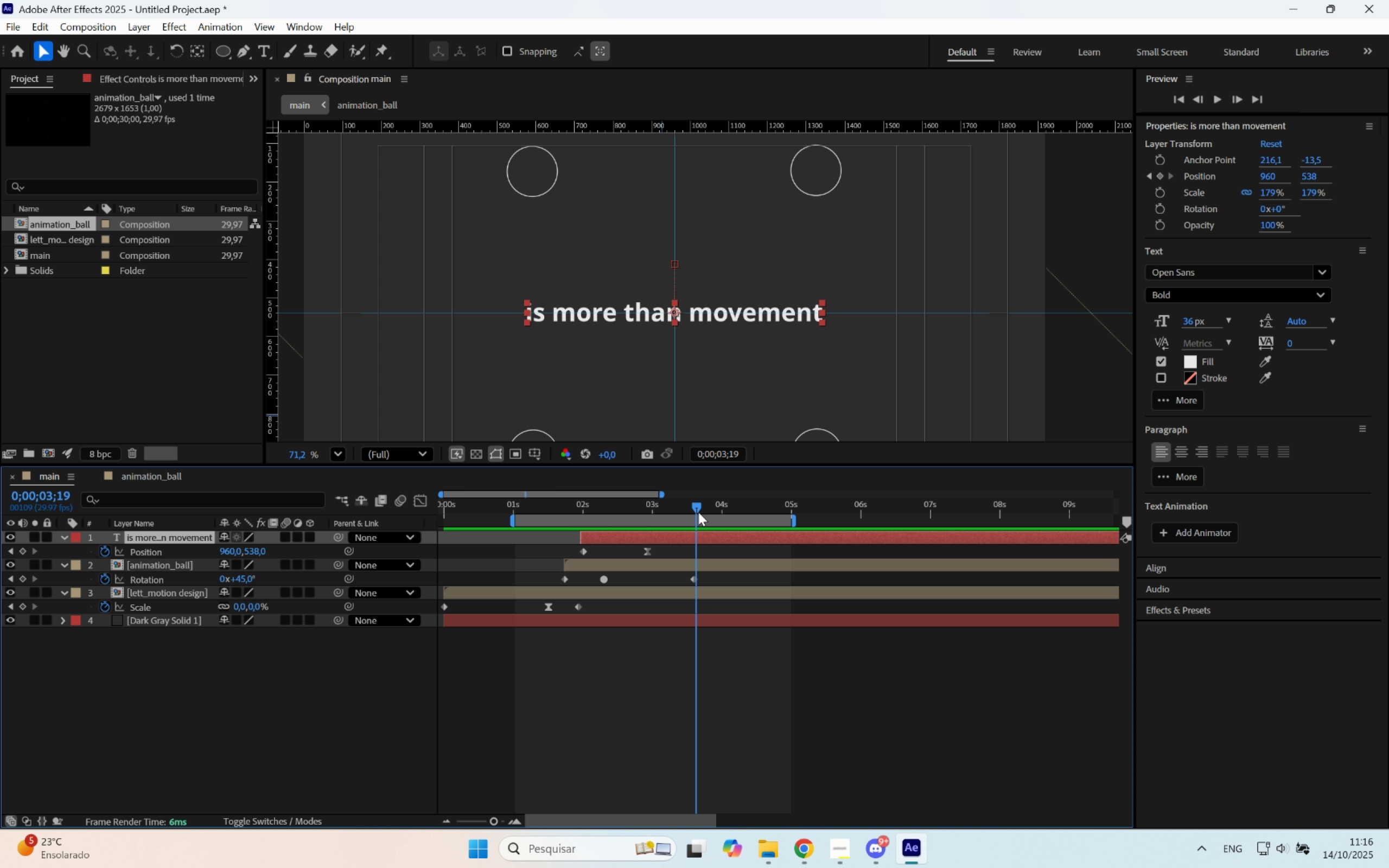 
key(N)
 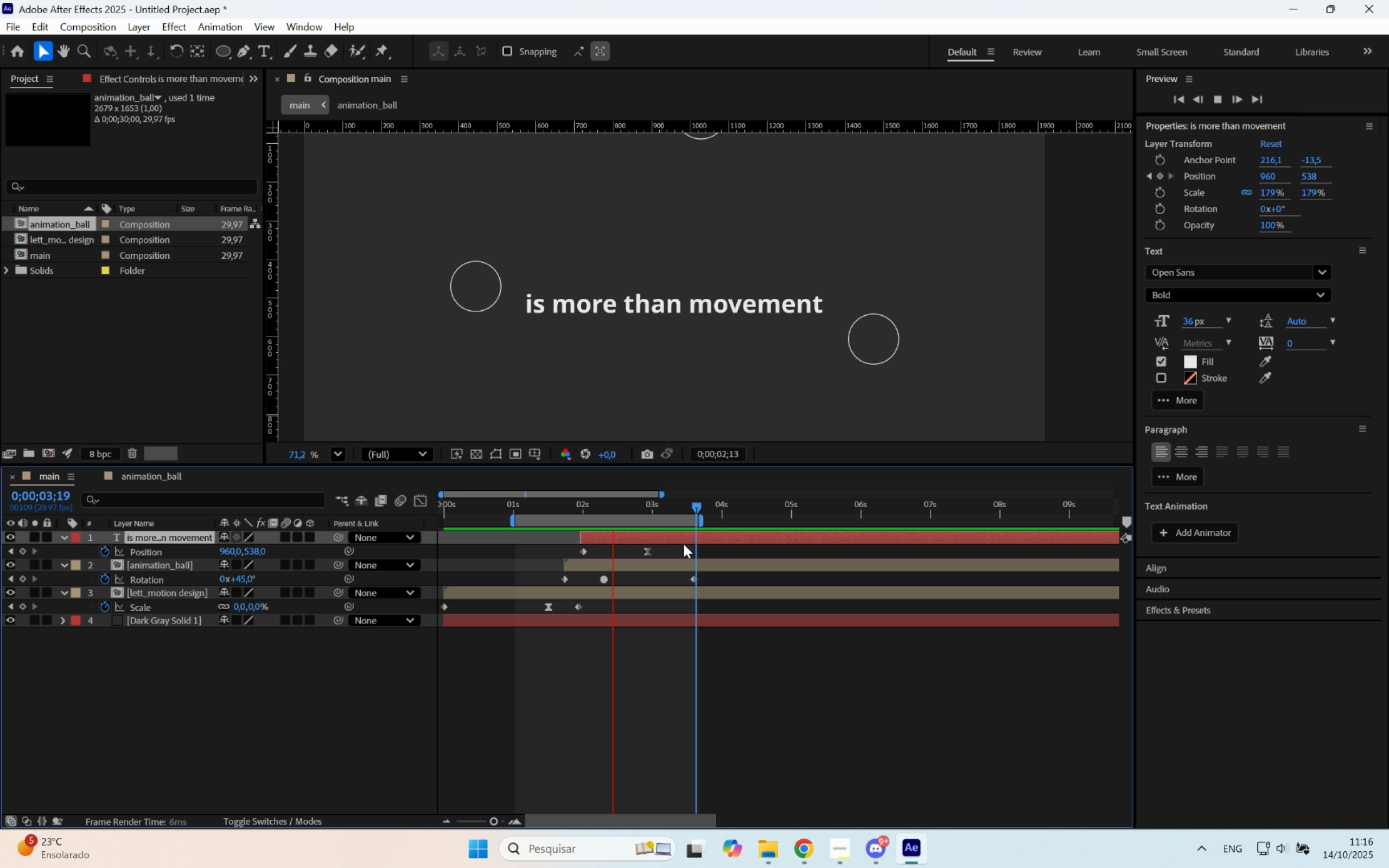 
key(Space)
 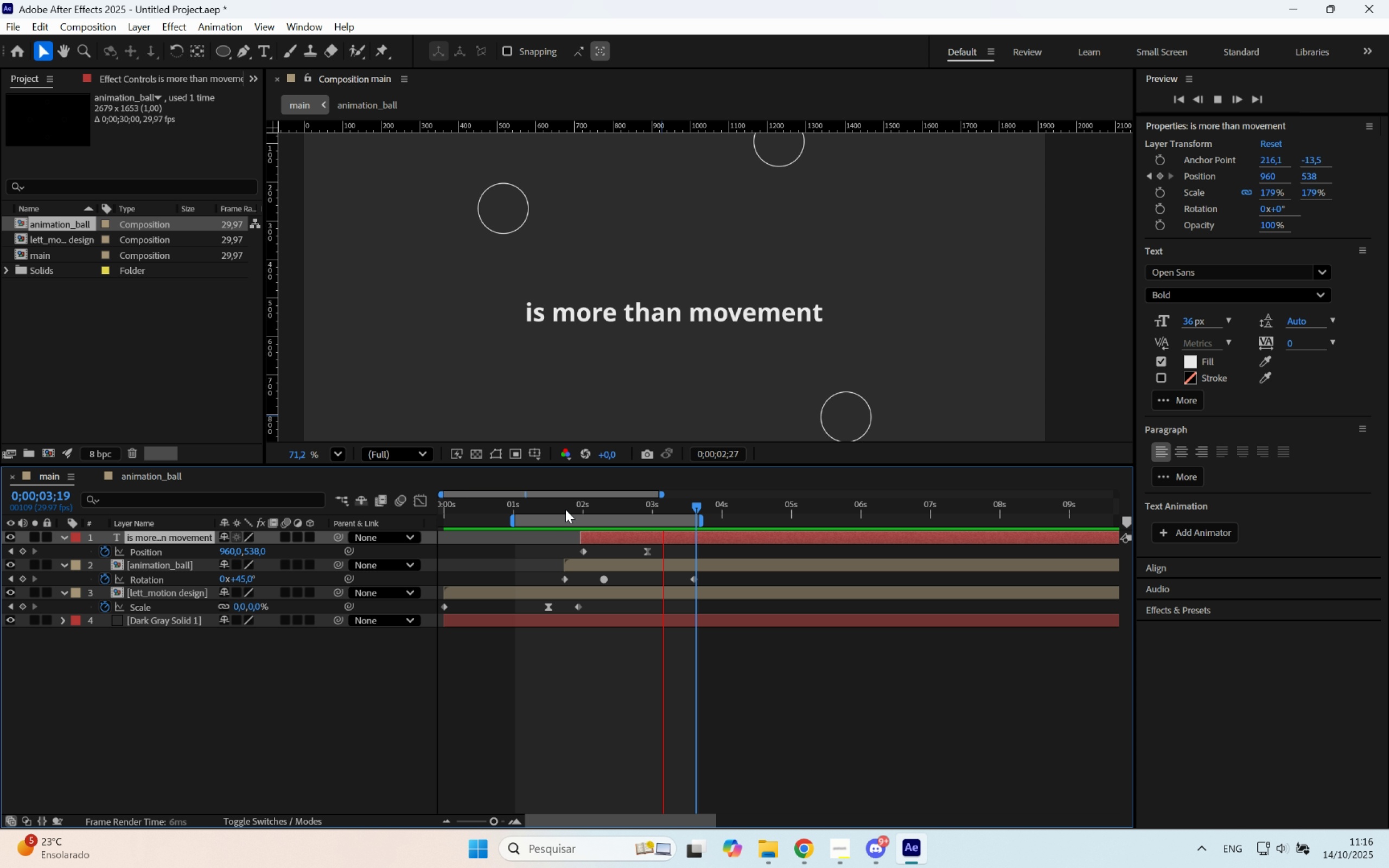 
left_click_drag(start_coordinate=[562, 509], to_coordinate=[558, 510])
 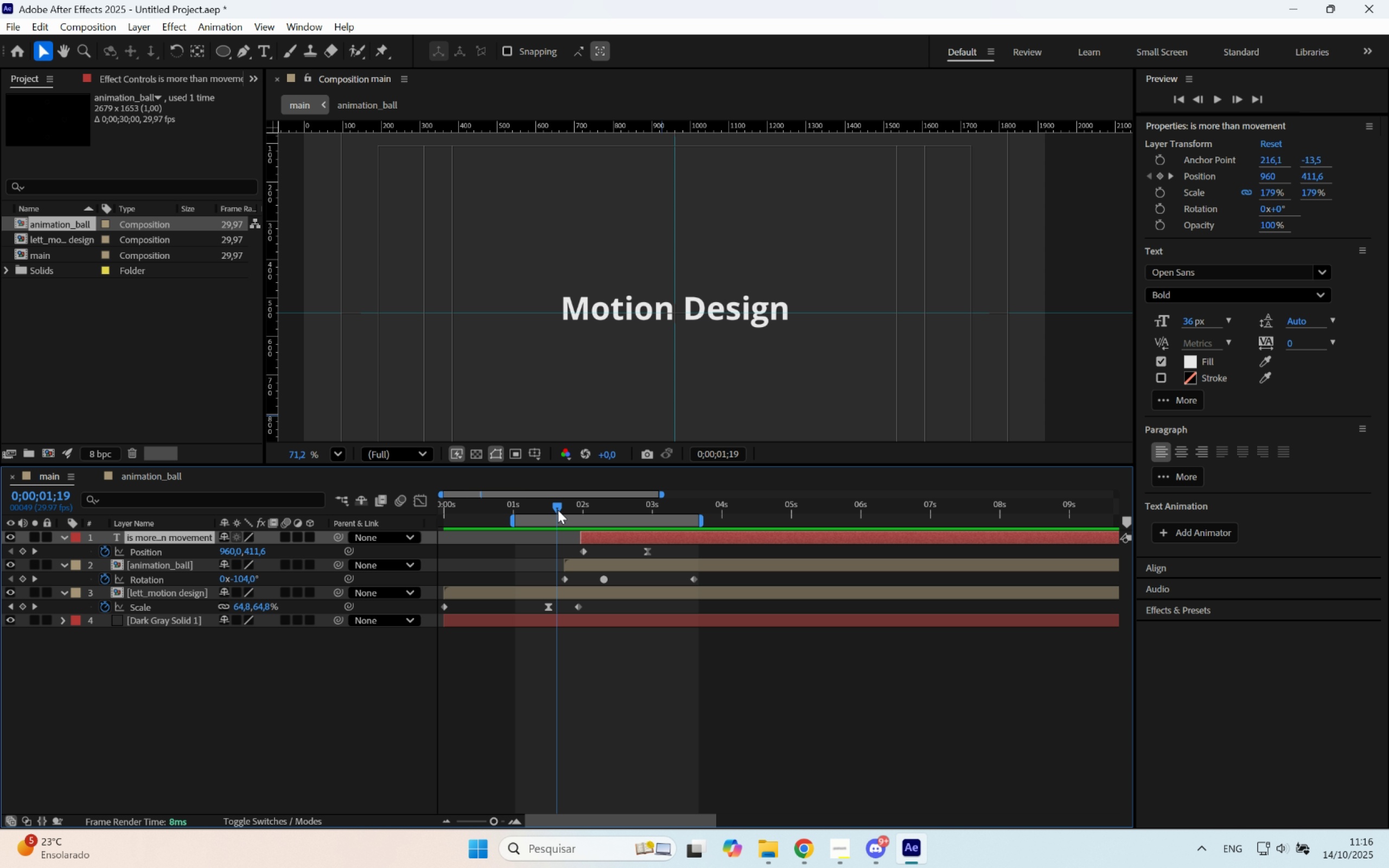 
key(Space)
 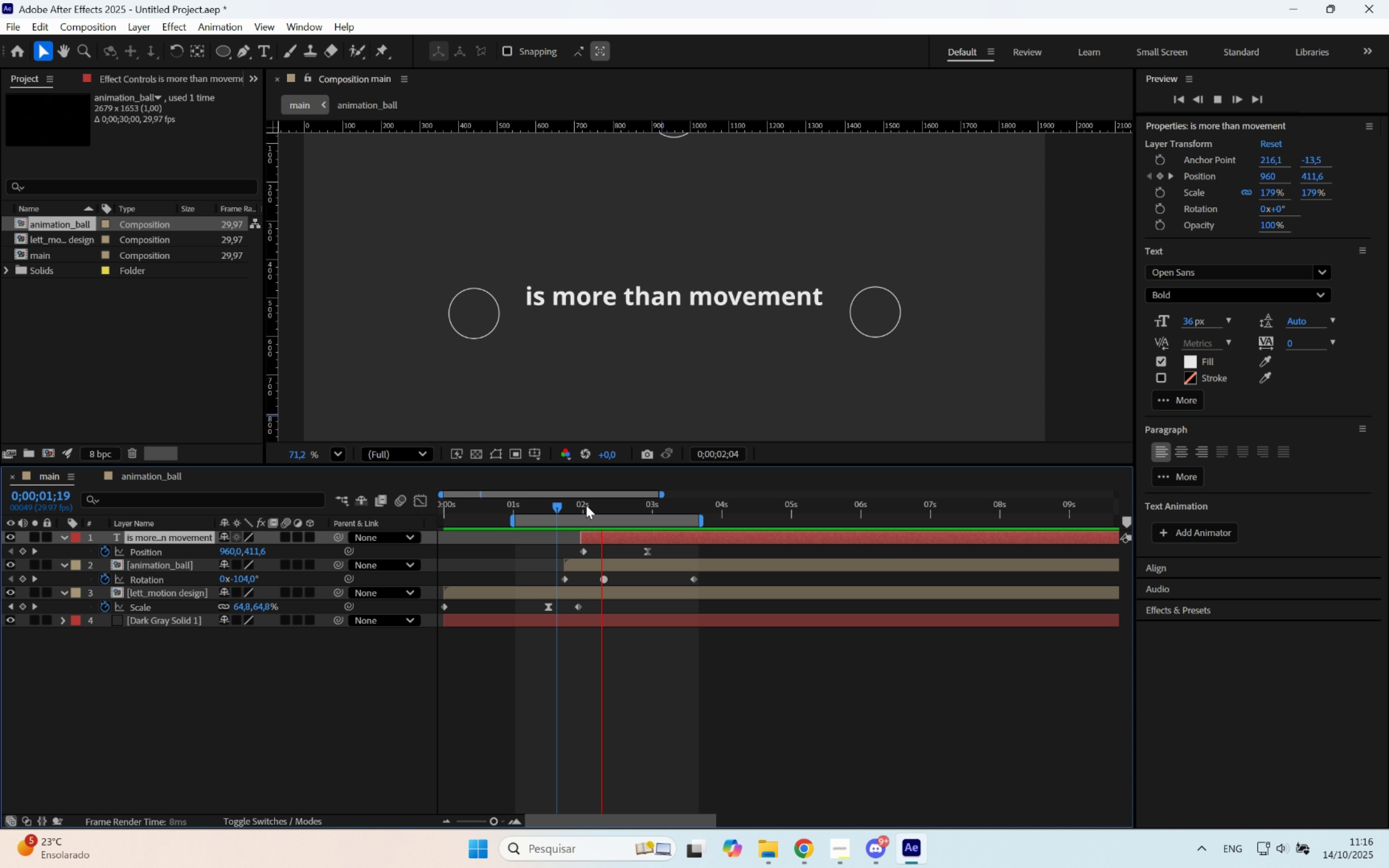 
key(Space)
 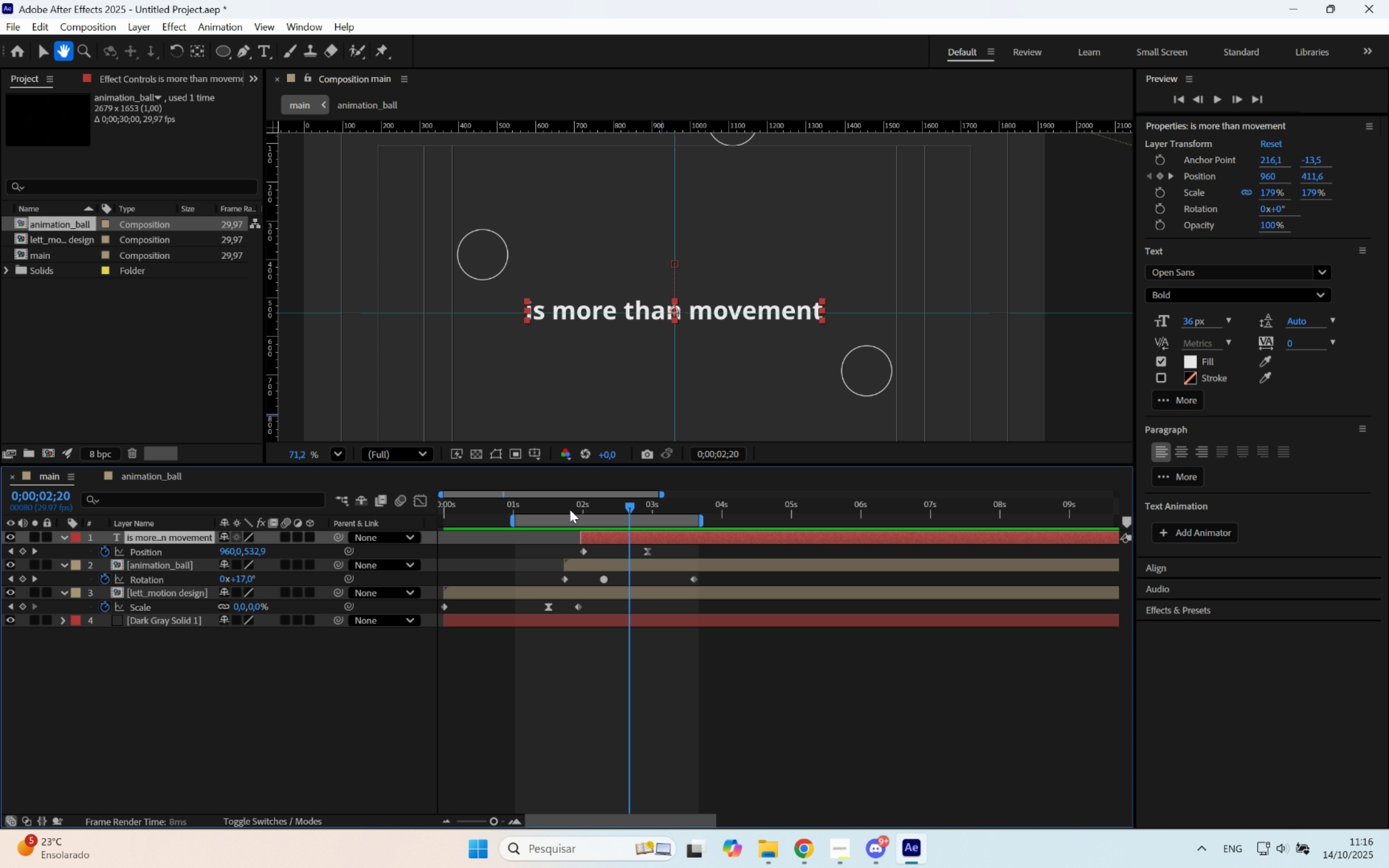 
left_click_drag(start_coordinate=[569, 510], to_coordinate=[545, 519])
 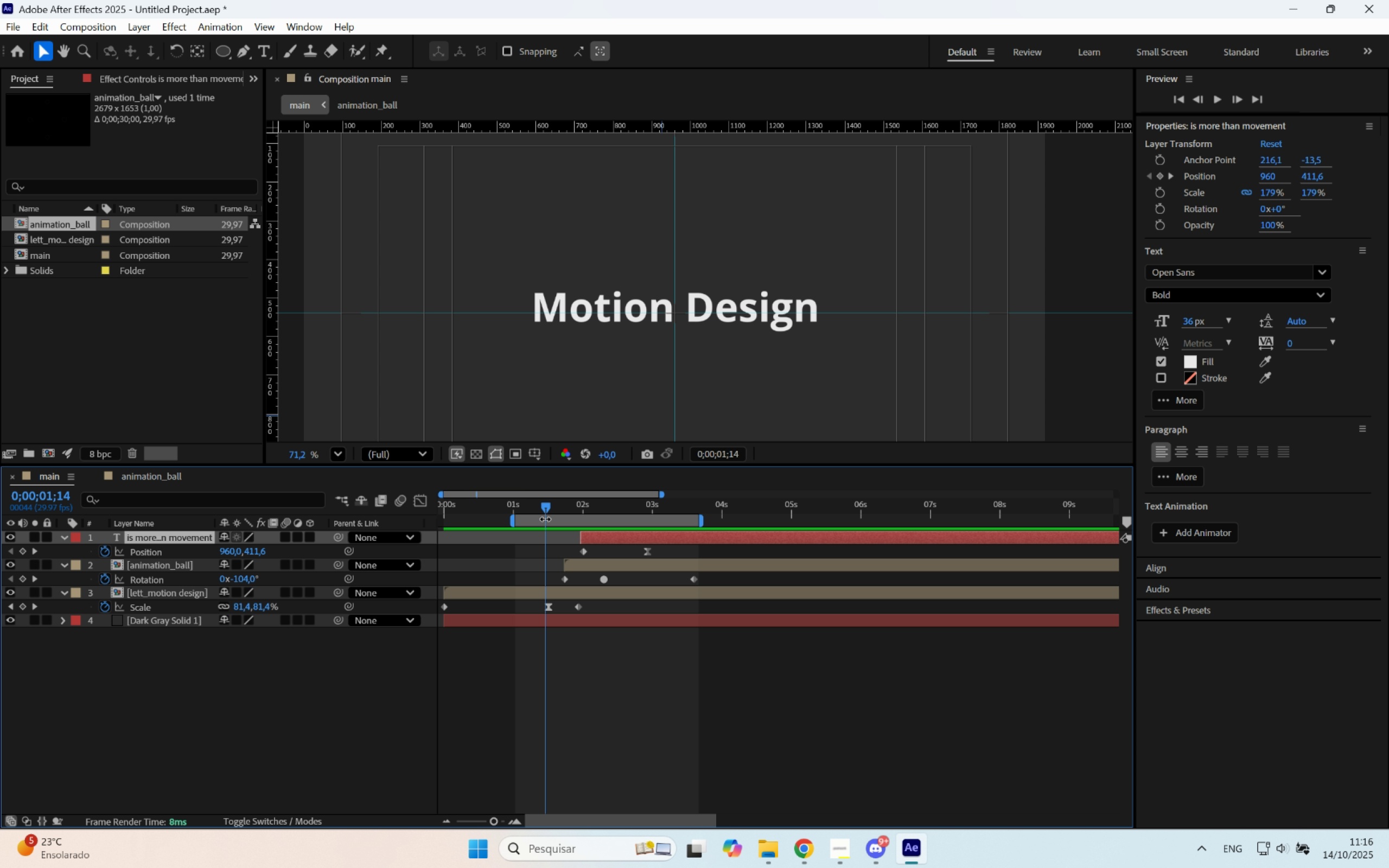 
key(Space)
 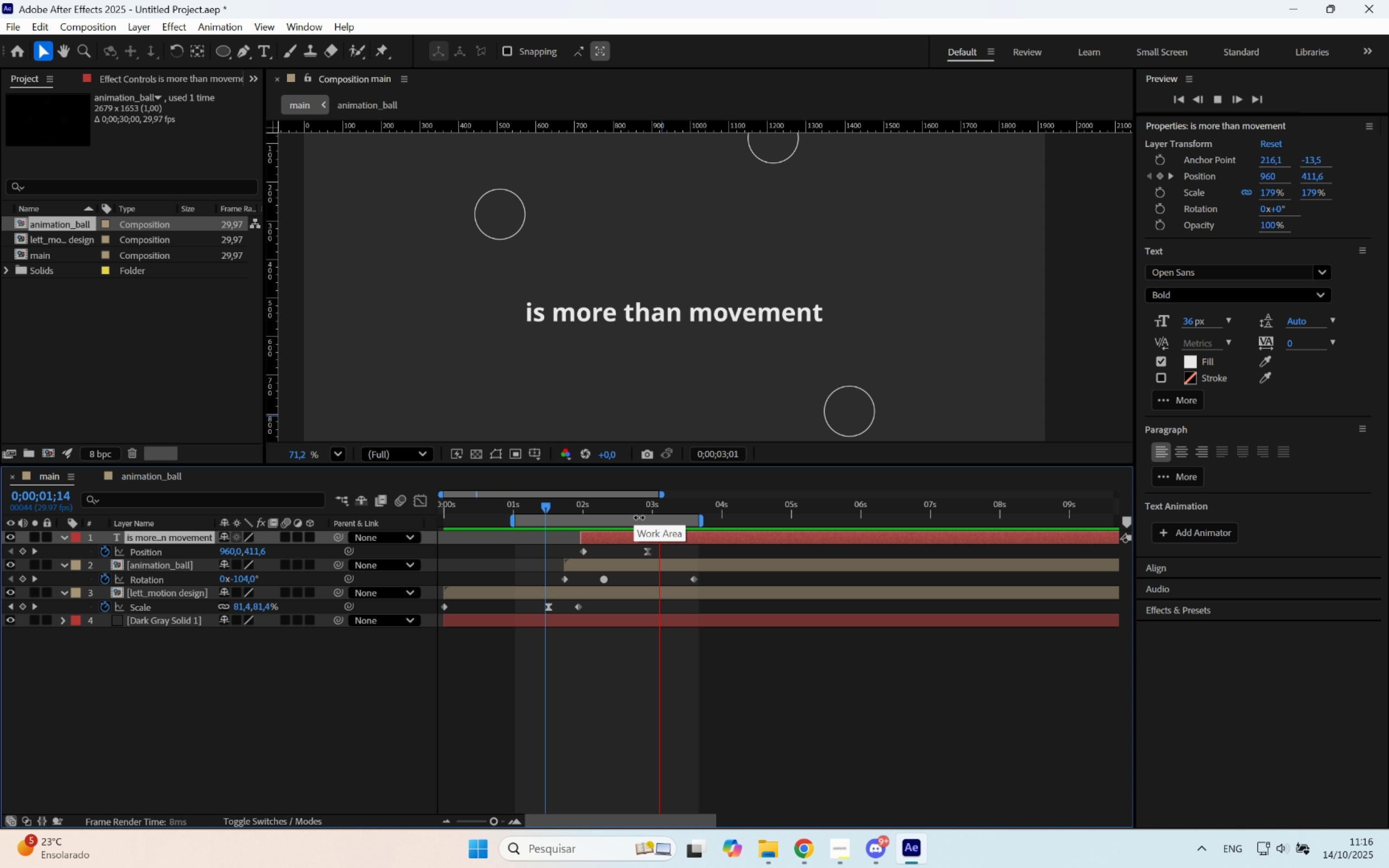 
left_click_drag(start_coordinate=[558, 502], to_coordinate=[527, 510])
 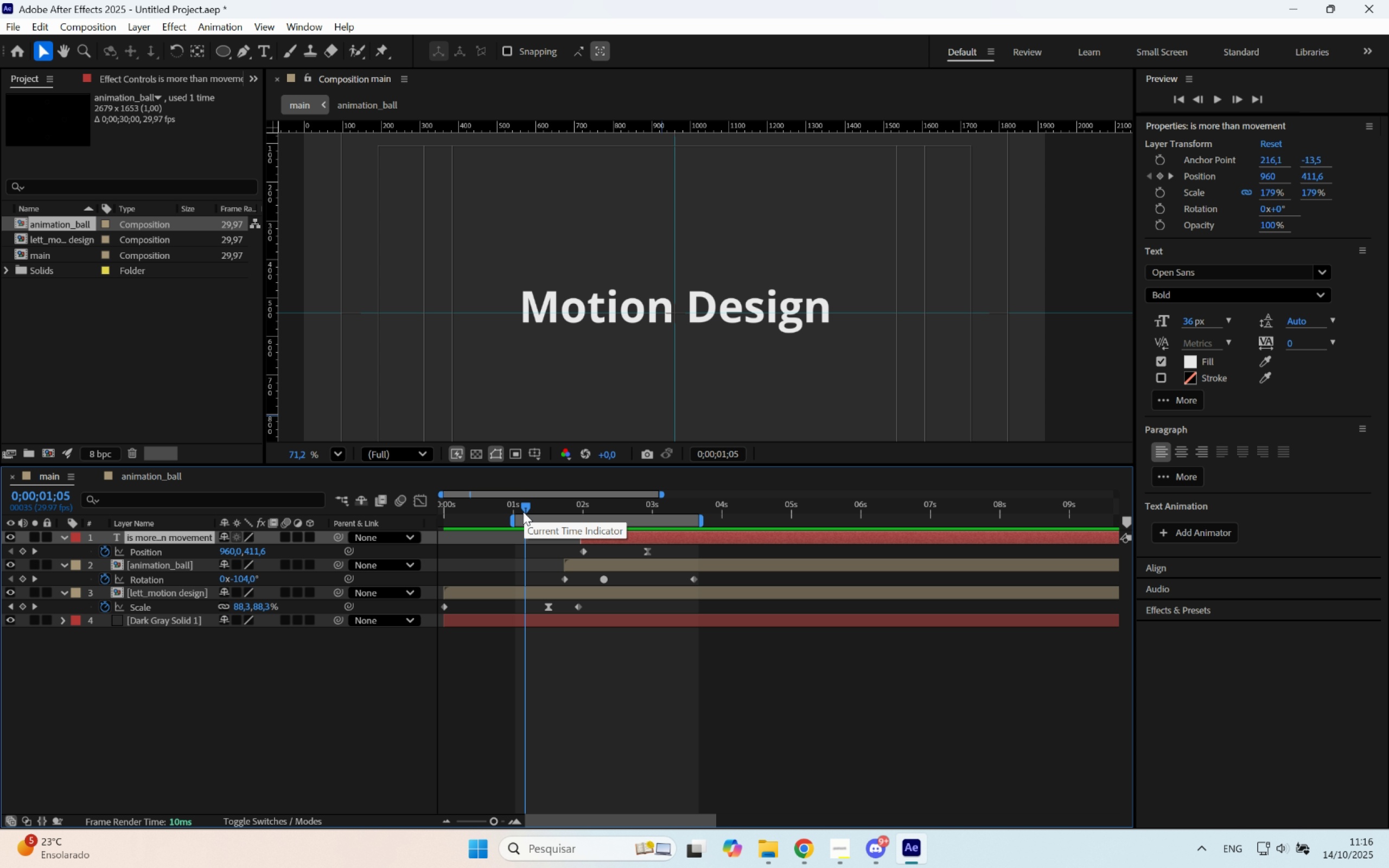 
key(Space)
 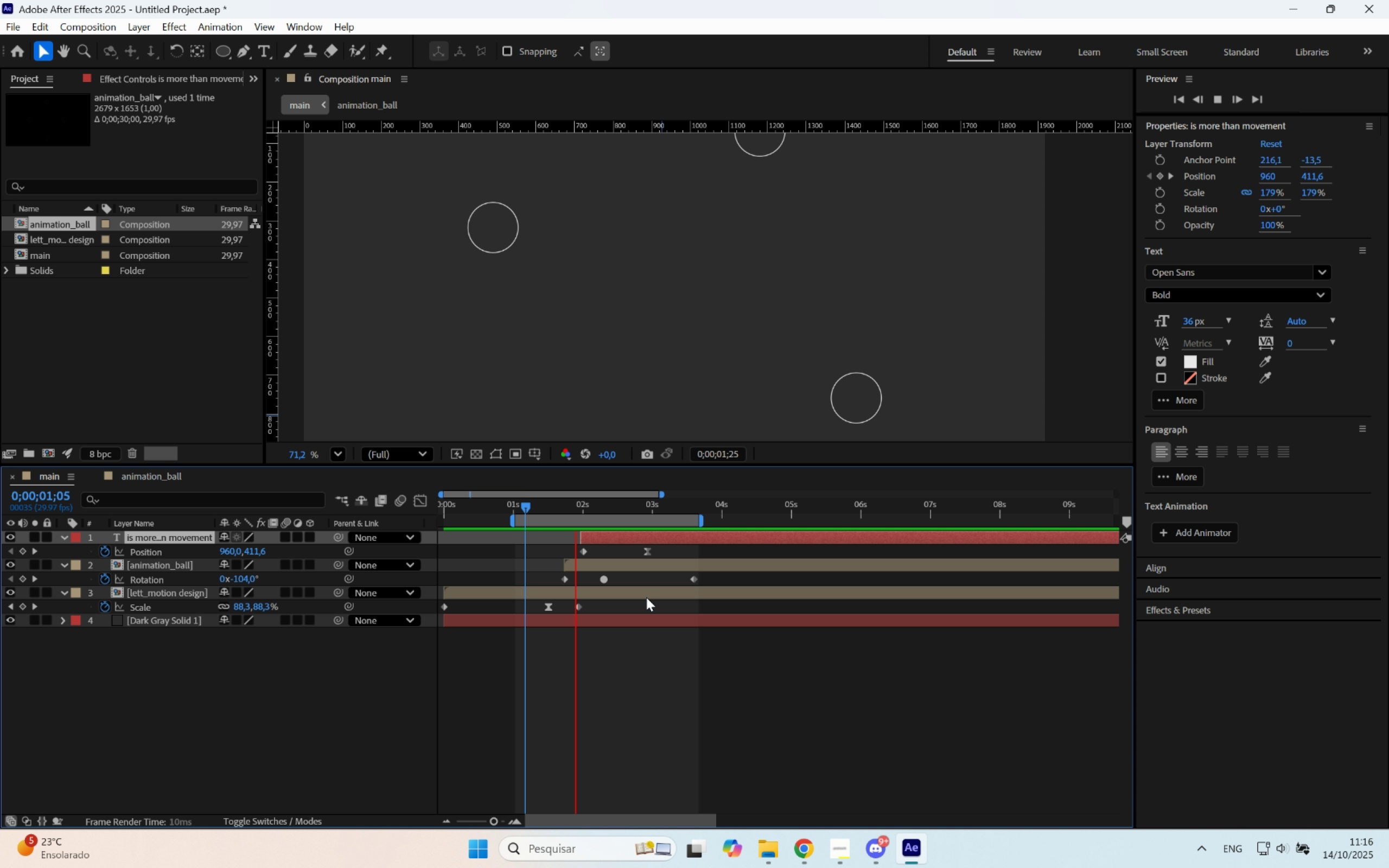 
key(Space)
 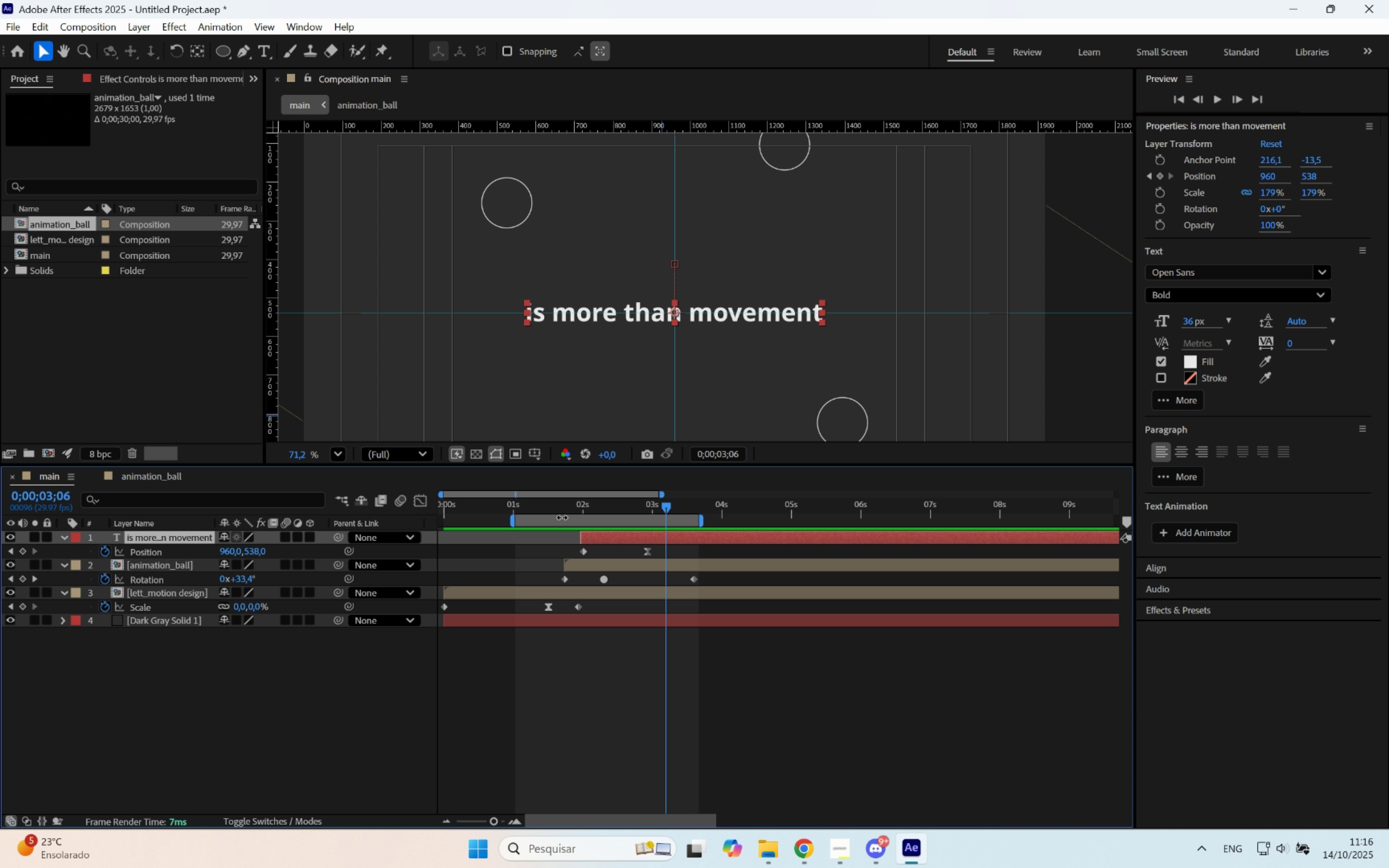 
left_click_drag(start_coordinate=[549, 515], to_coordinate=[519, 516])
 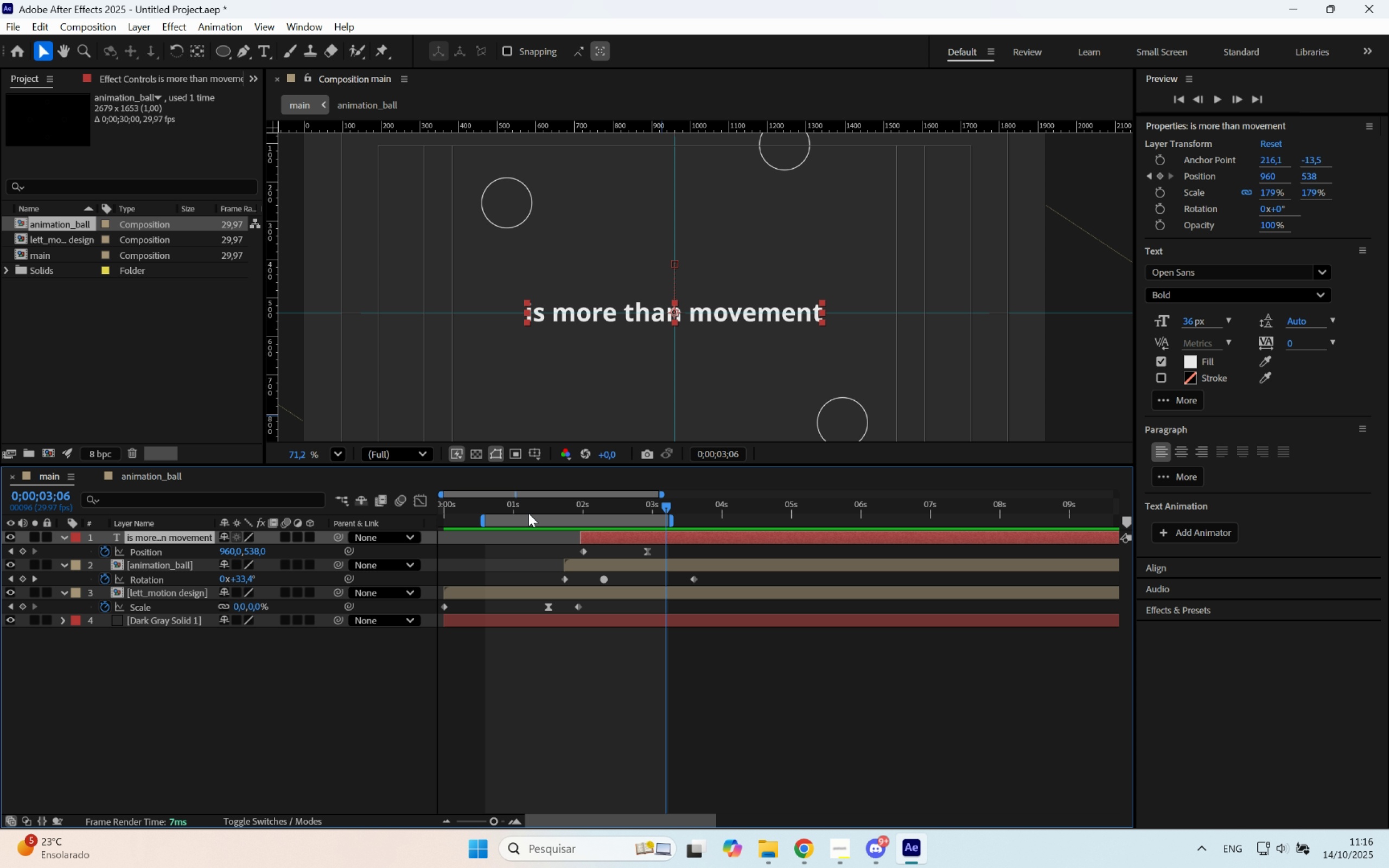 
left_click_drag(start_coordinate=[528, 513], to_coordinate=[566, 515])
 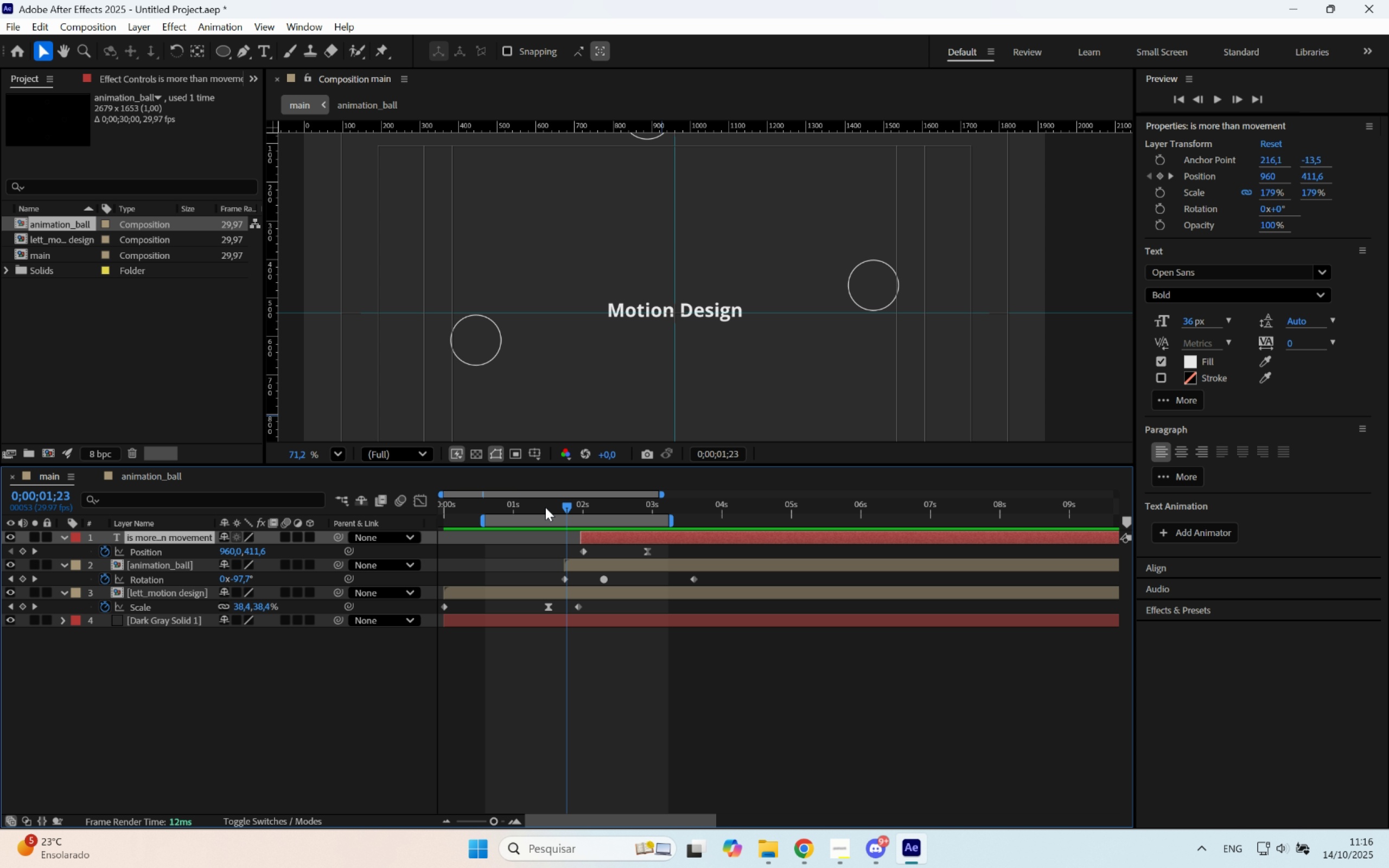 
left_click_drag(start_coordinate=[534, 507], to_coordinate=[518, 509])
 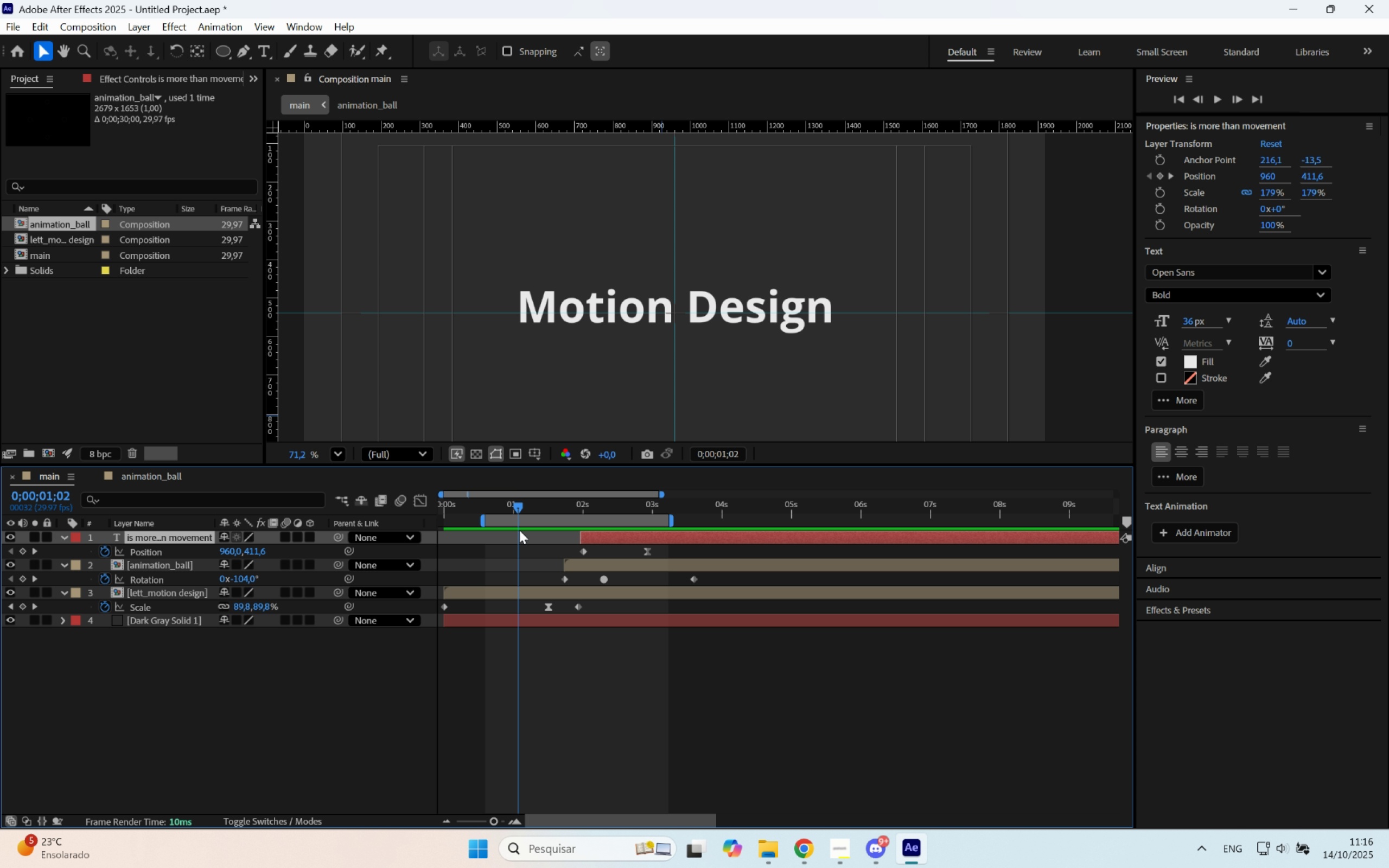 
left_click_drag(start_coordinate=[523, 530], to_coordinate=[539, 524])
 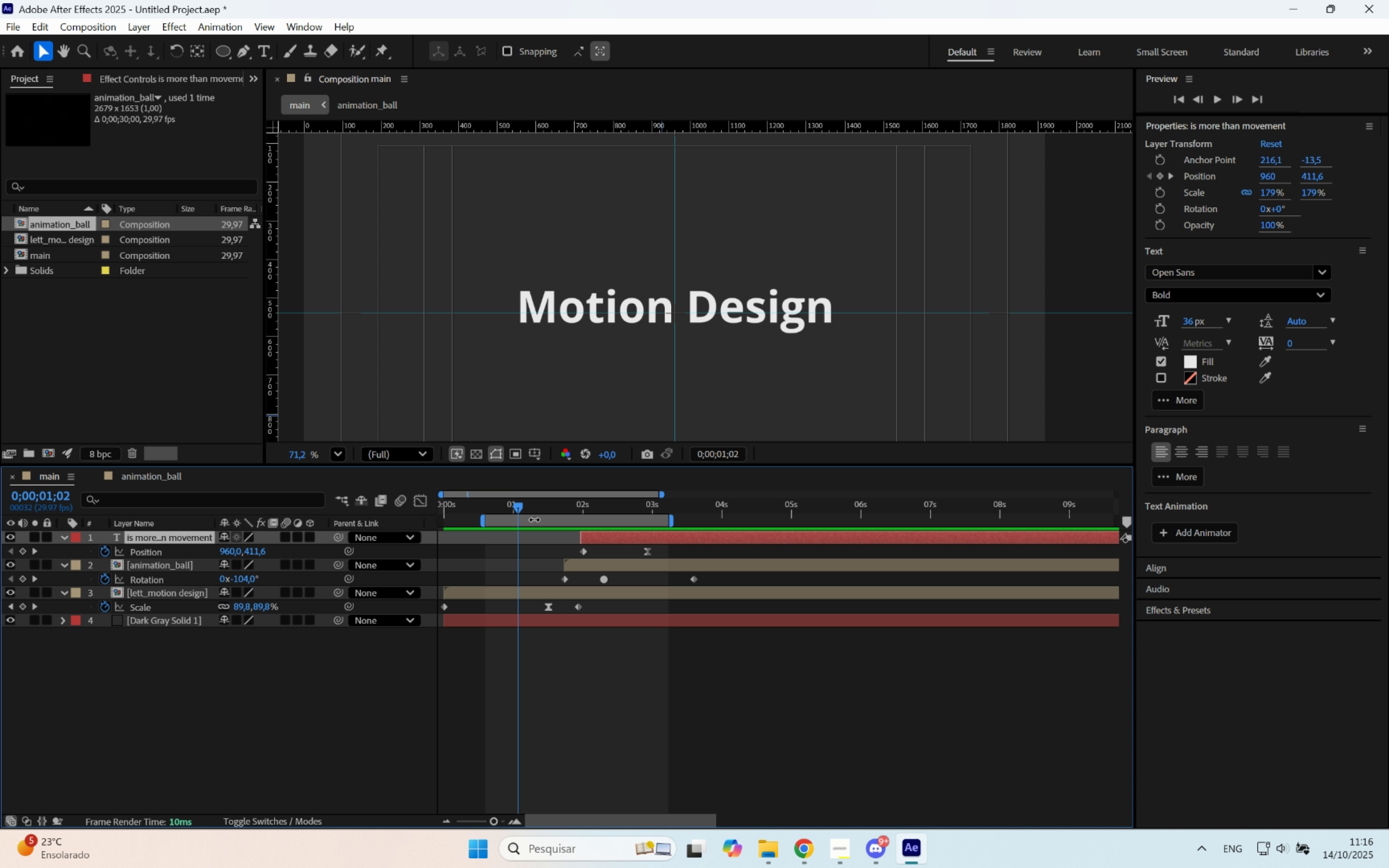 
left_click_drag(start_coordinate=[534, 520], to_coordinate=[552, 520])
 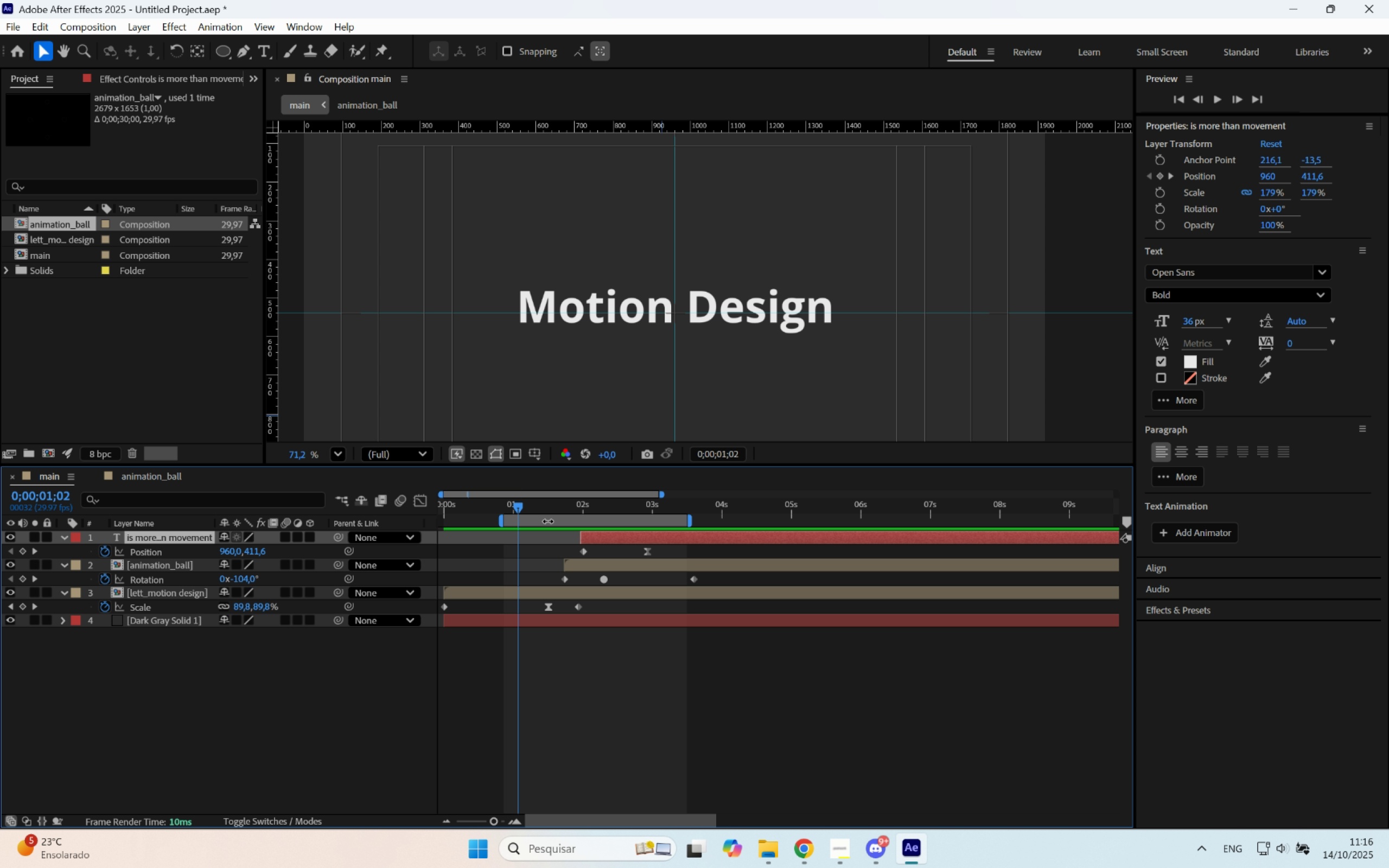 
key(Space)
 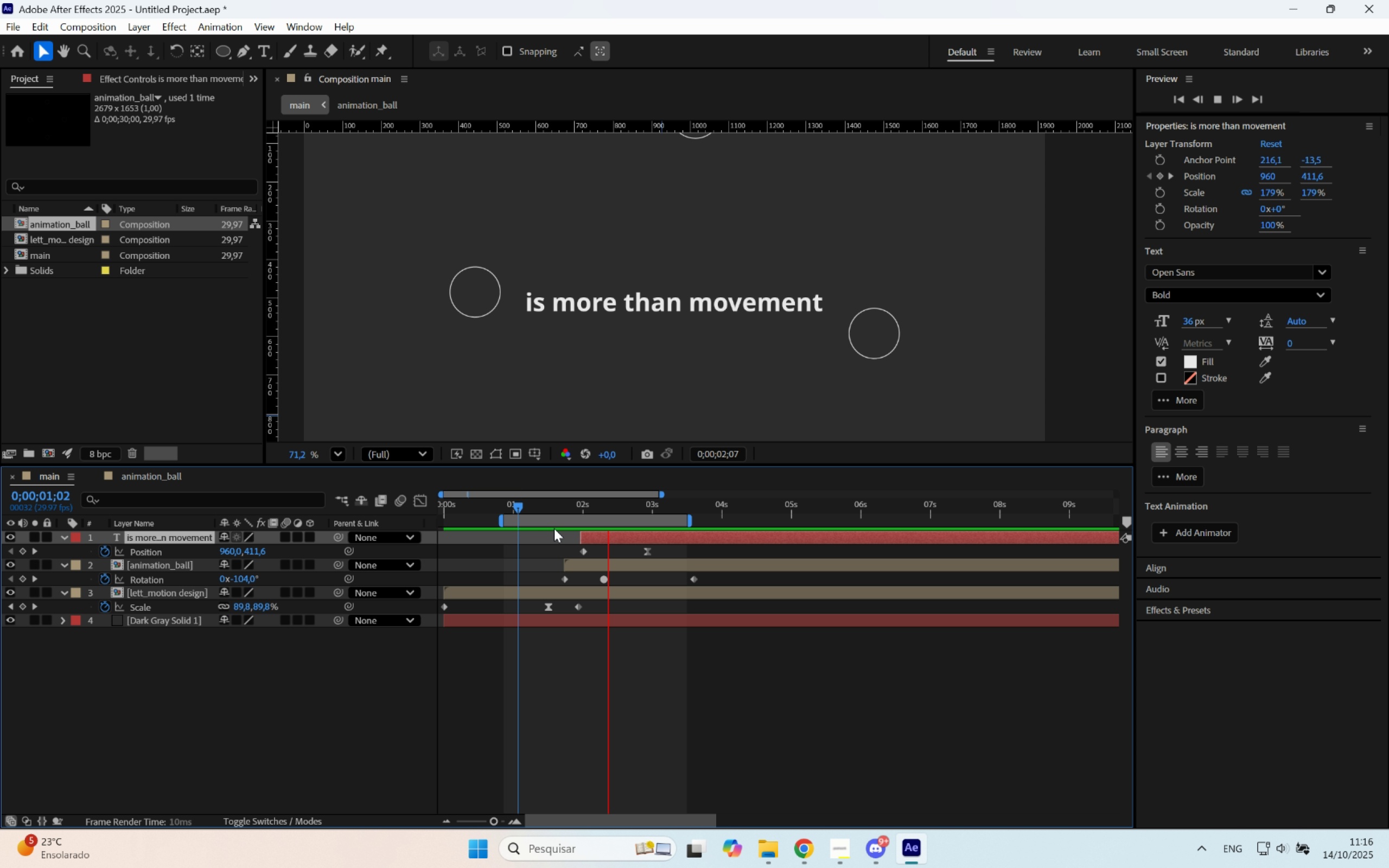 
key(Space)
 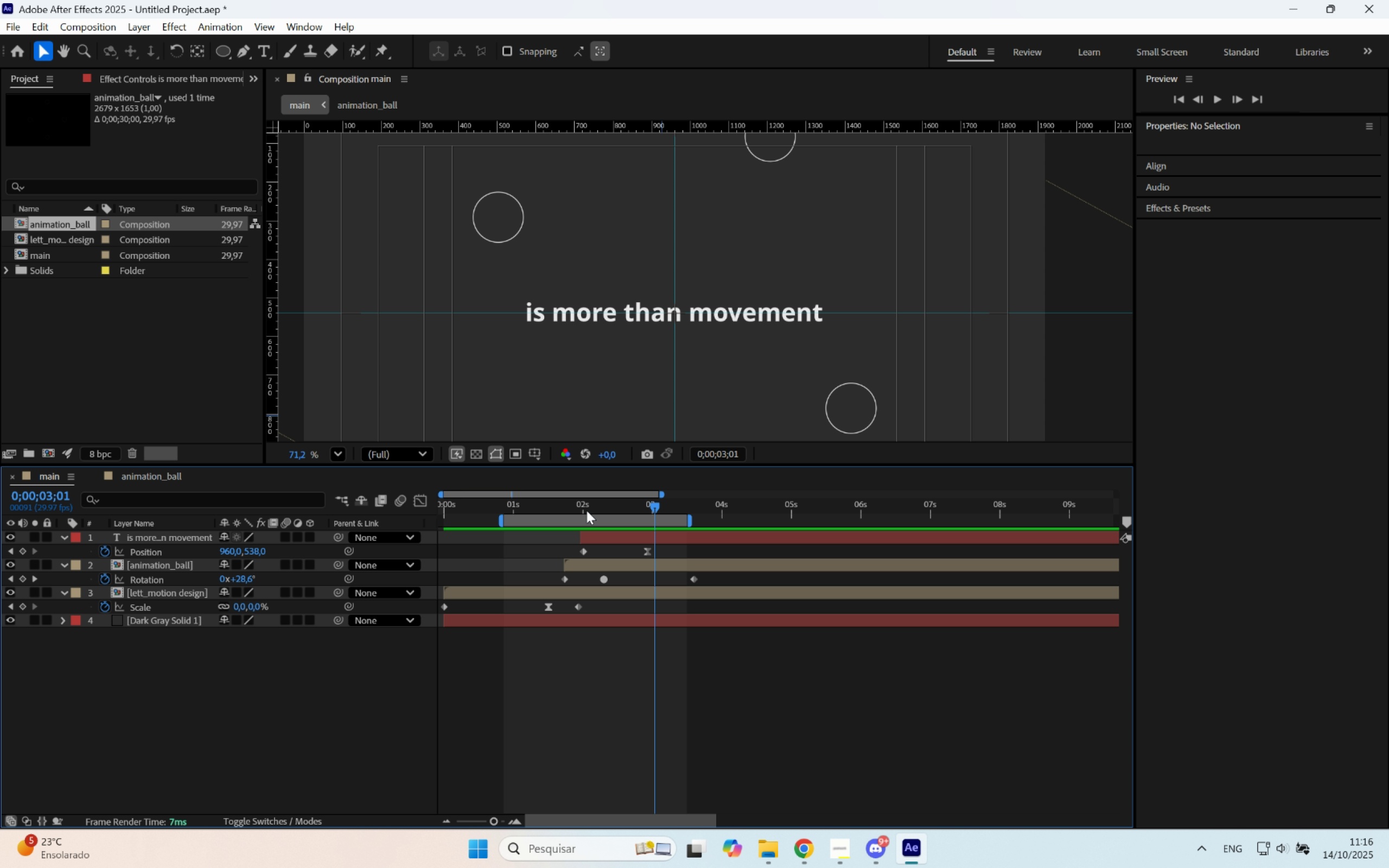 
left_click_drag(start_coordinate=[576, 500], to_coordinate=[547, 503])
 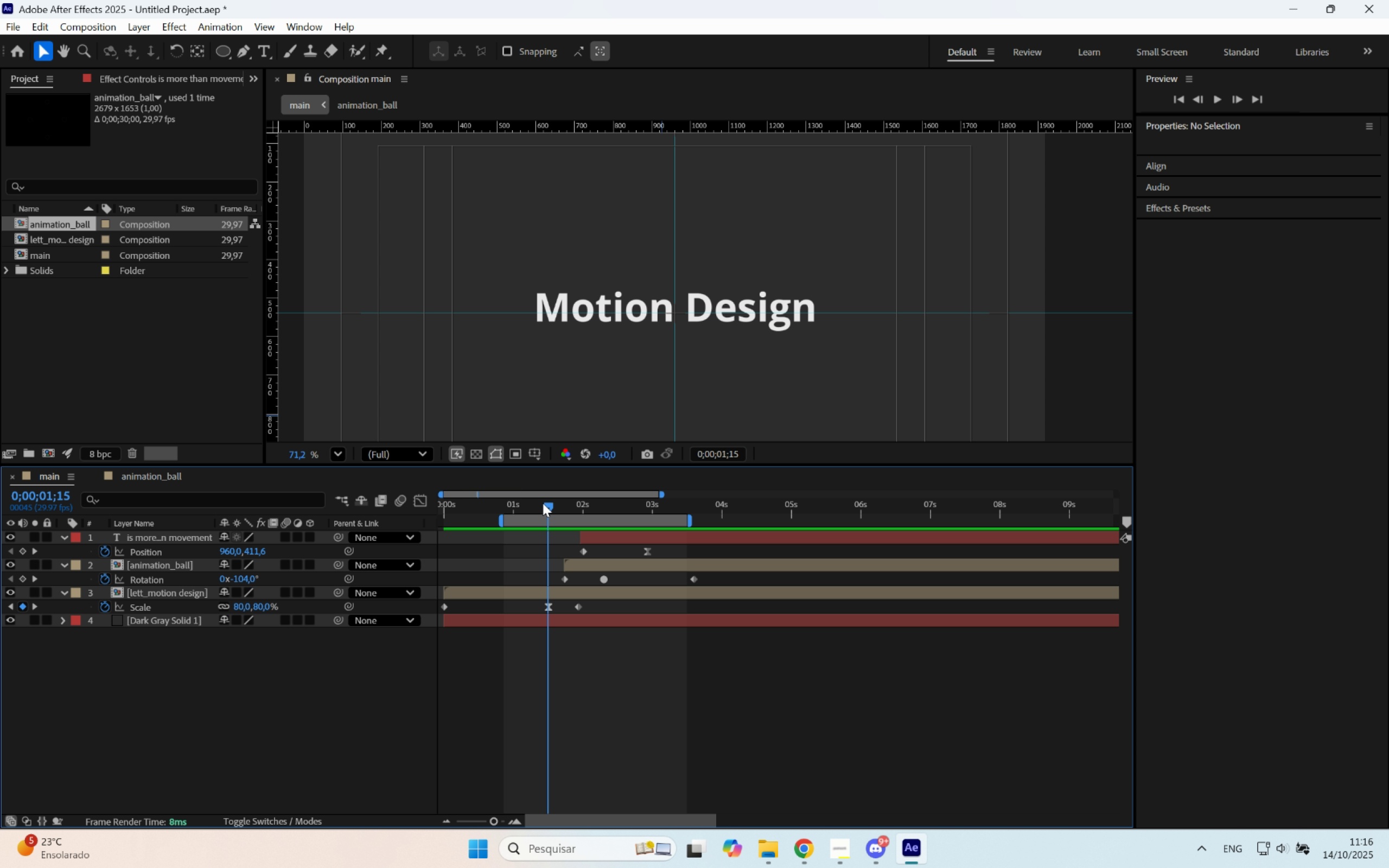 
key(Space)
 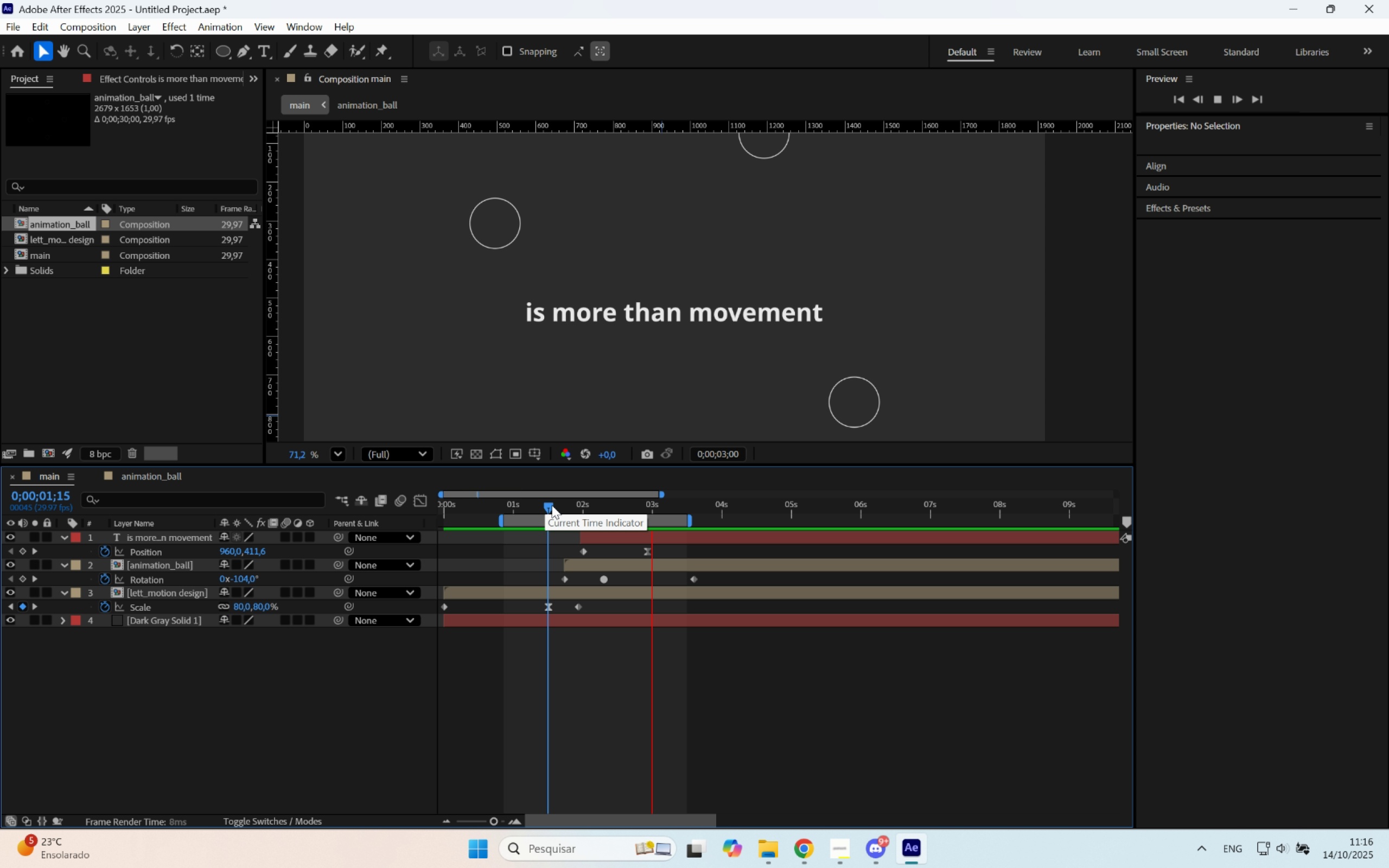 
key(Space)
 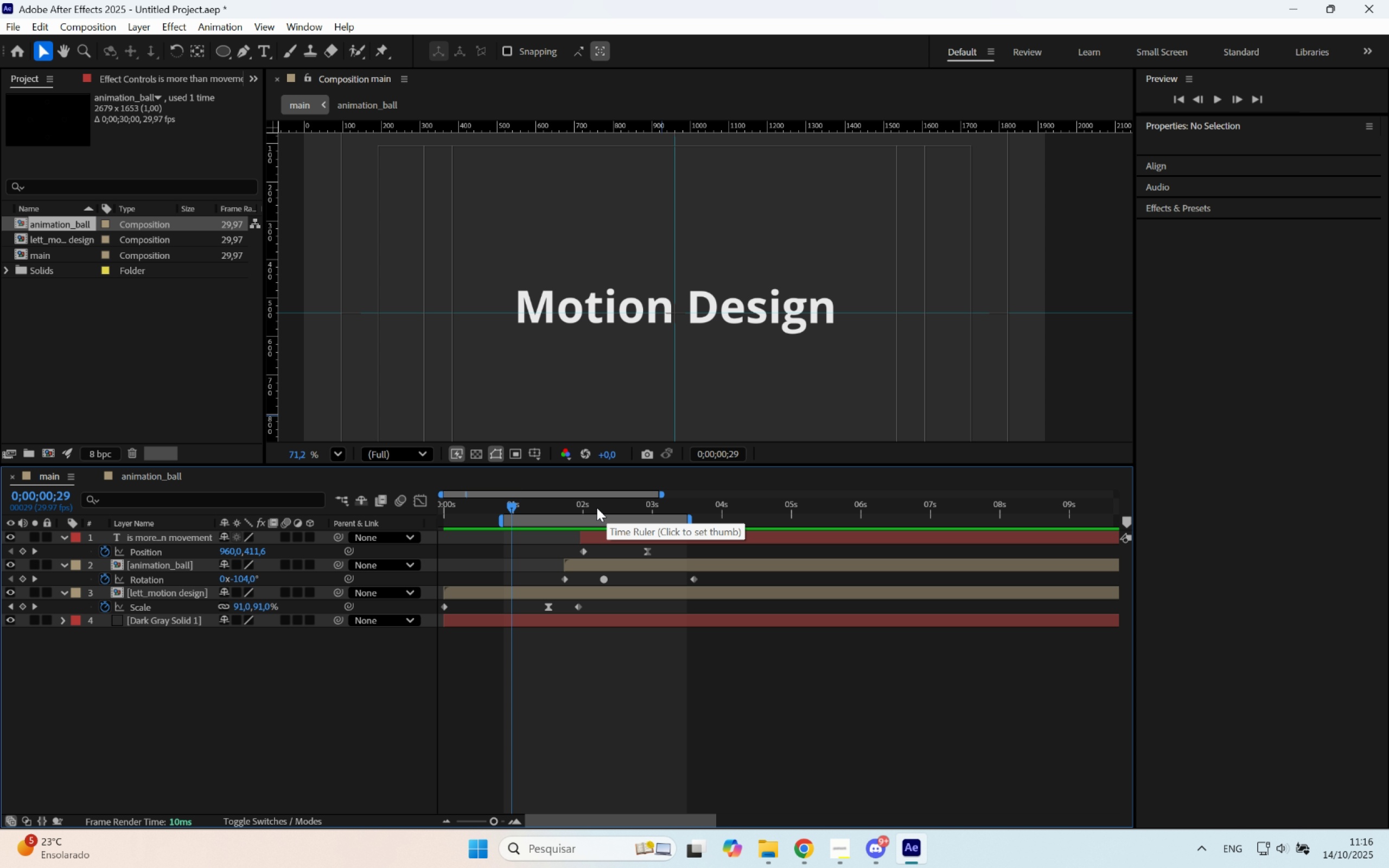 
key(Space)
 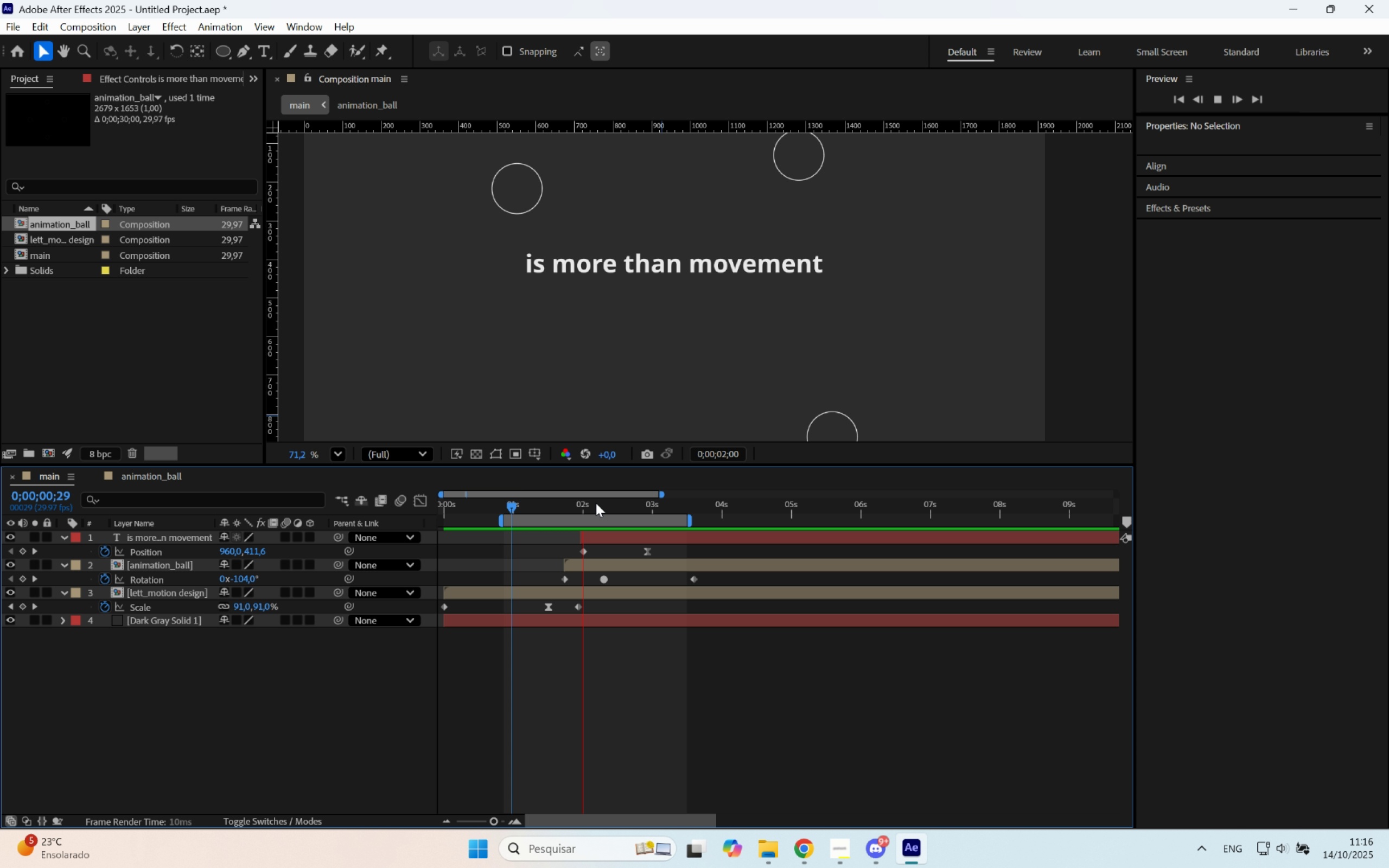 
key(Space)
 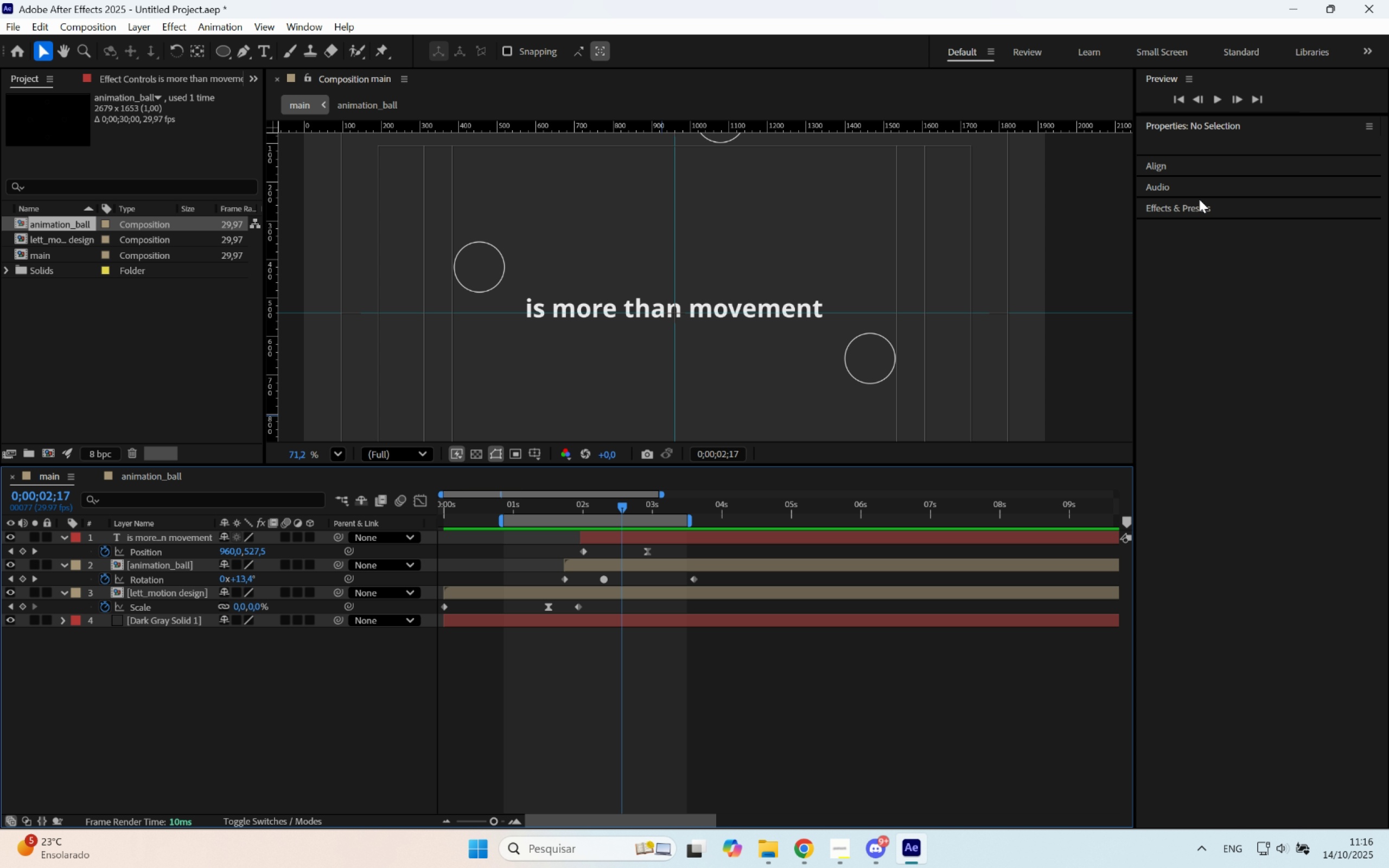 
left_click([1192, 204])
 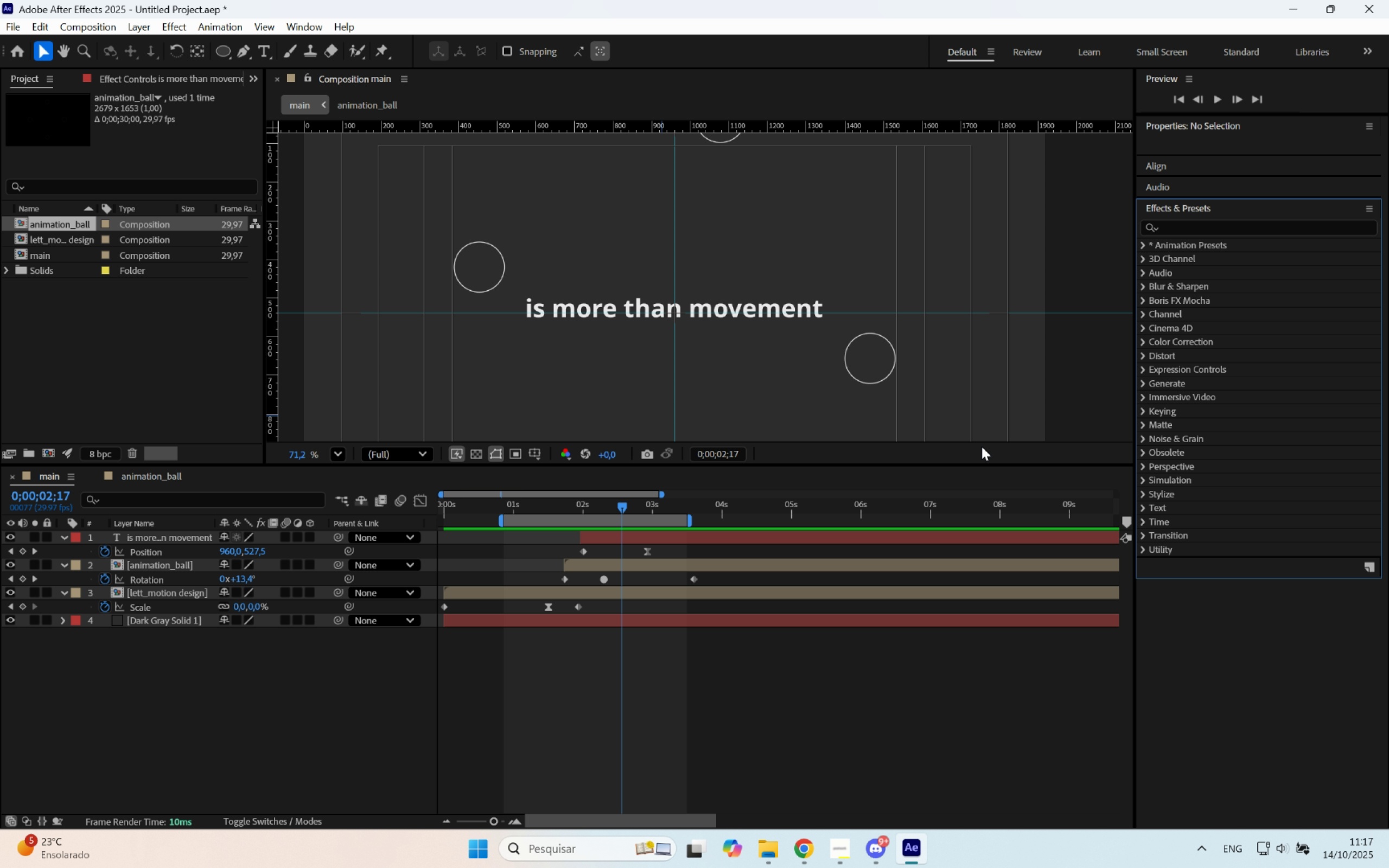 
left_click([820, 703])
 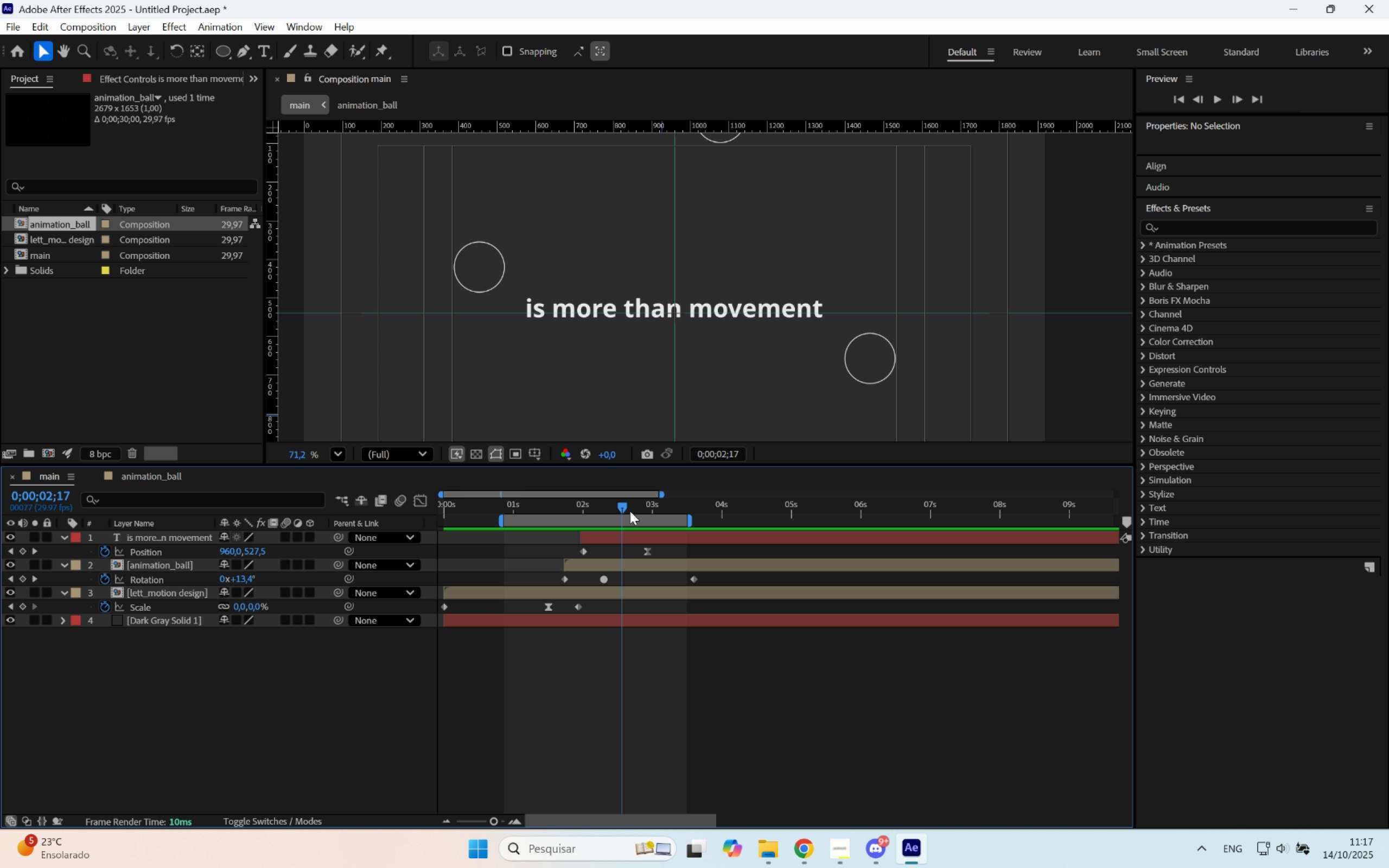 
left_click_drag(start_coordinate=[623, 506], to_coordinate=[653, 544])
 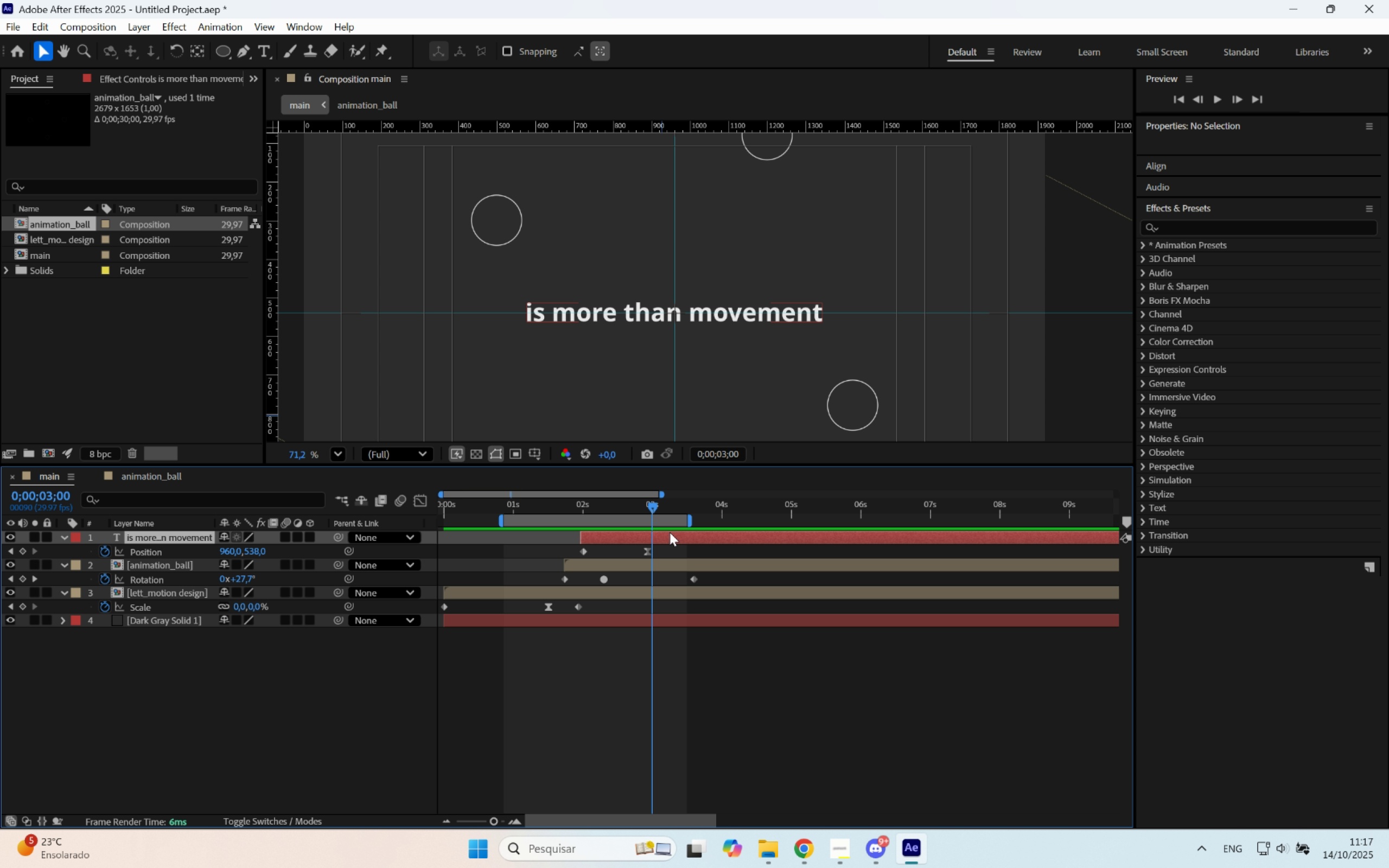 
left_click([670, 532])
 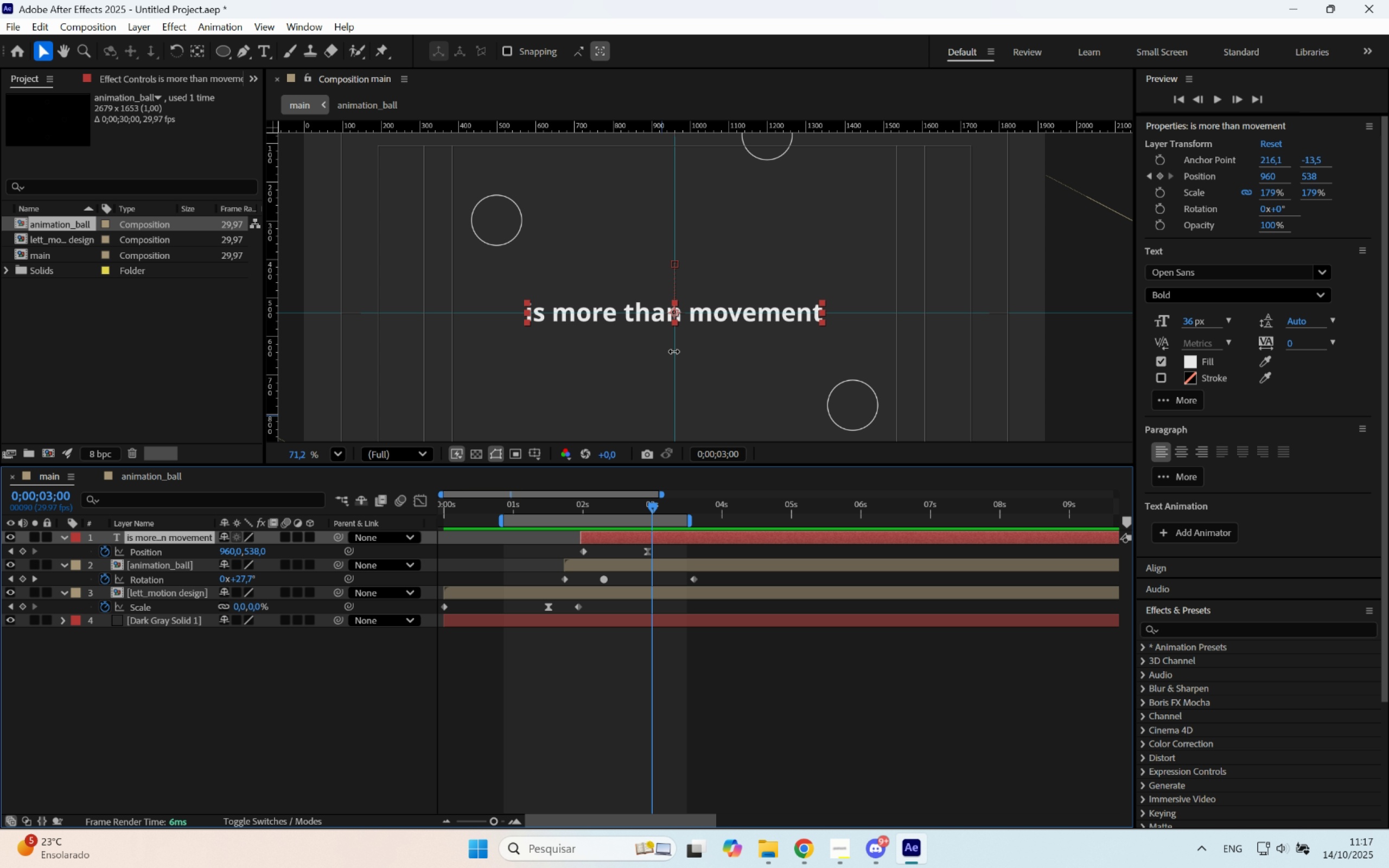 
key(Control+ControlLeft)
 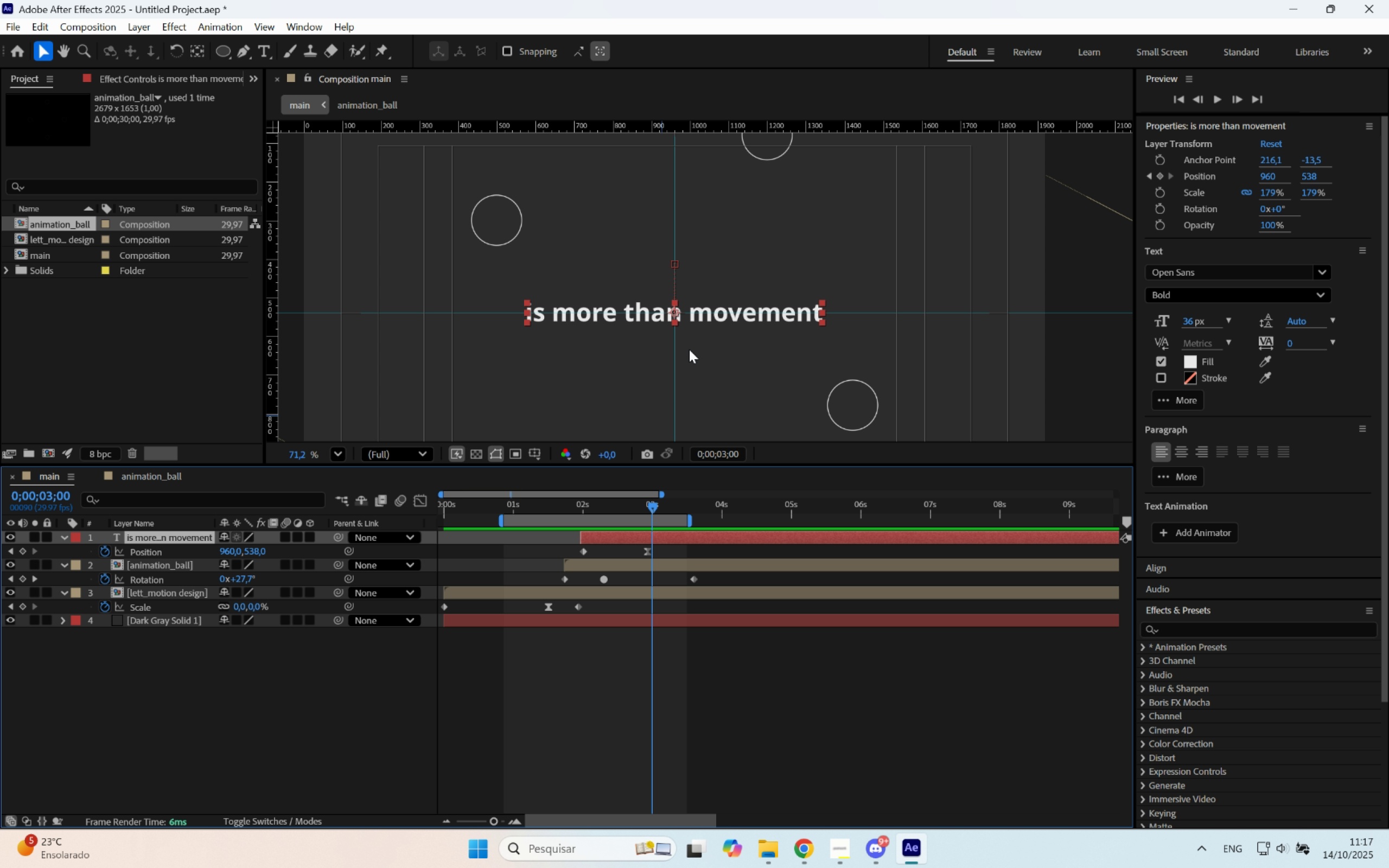 
key(Control+D)
 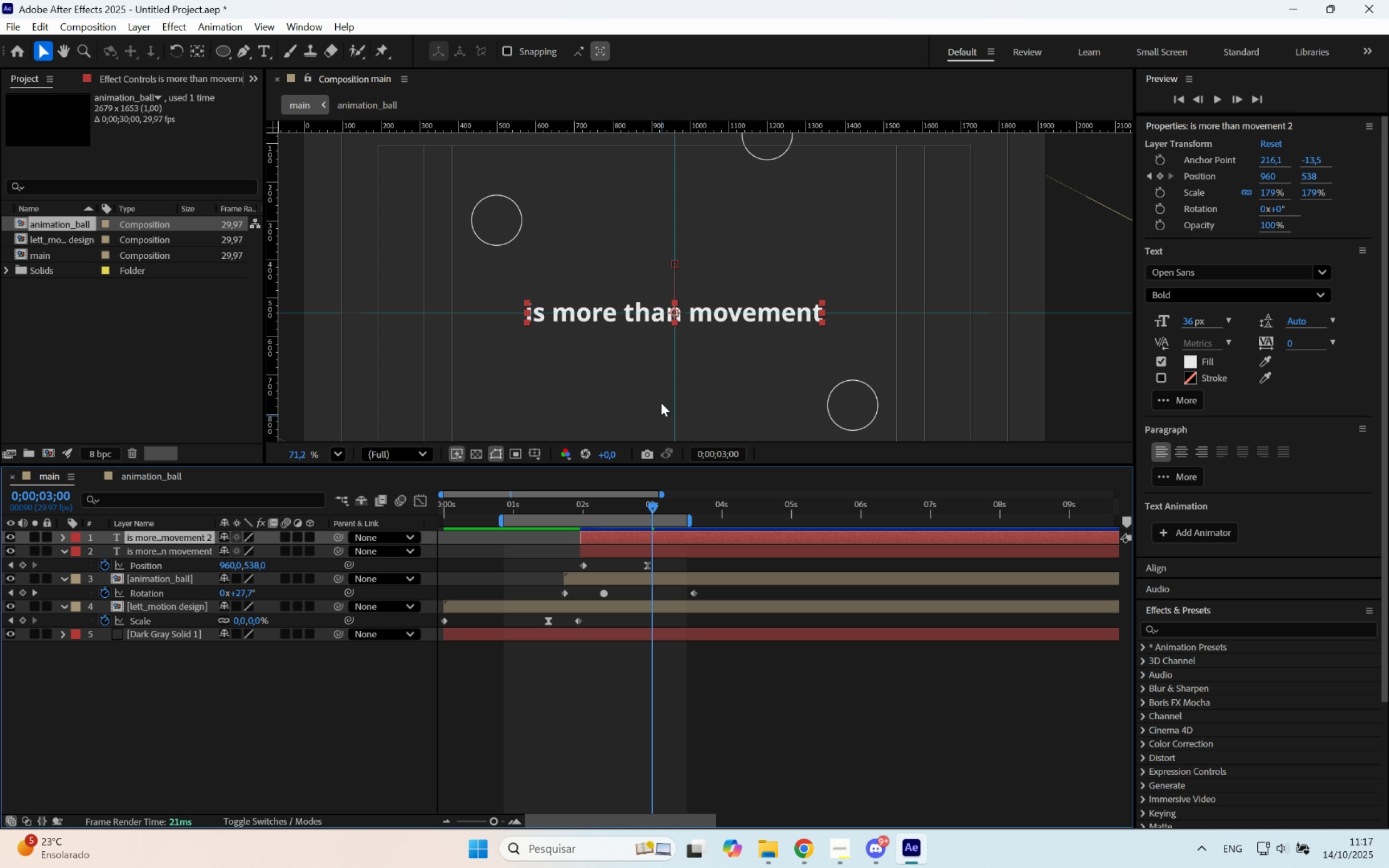 
key(Control+D)
 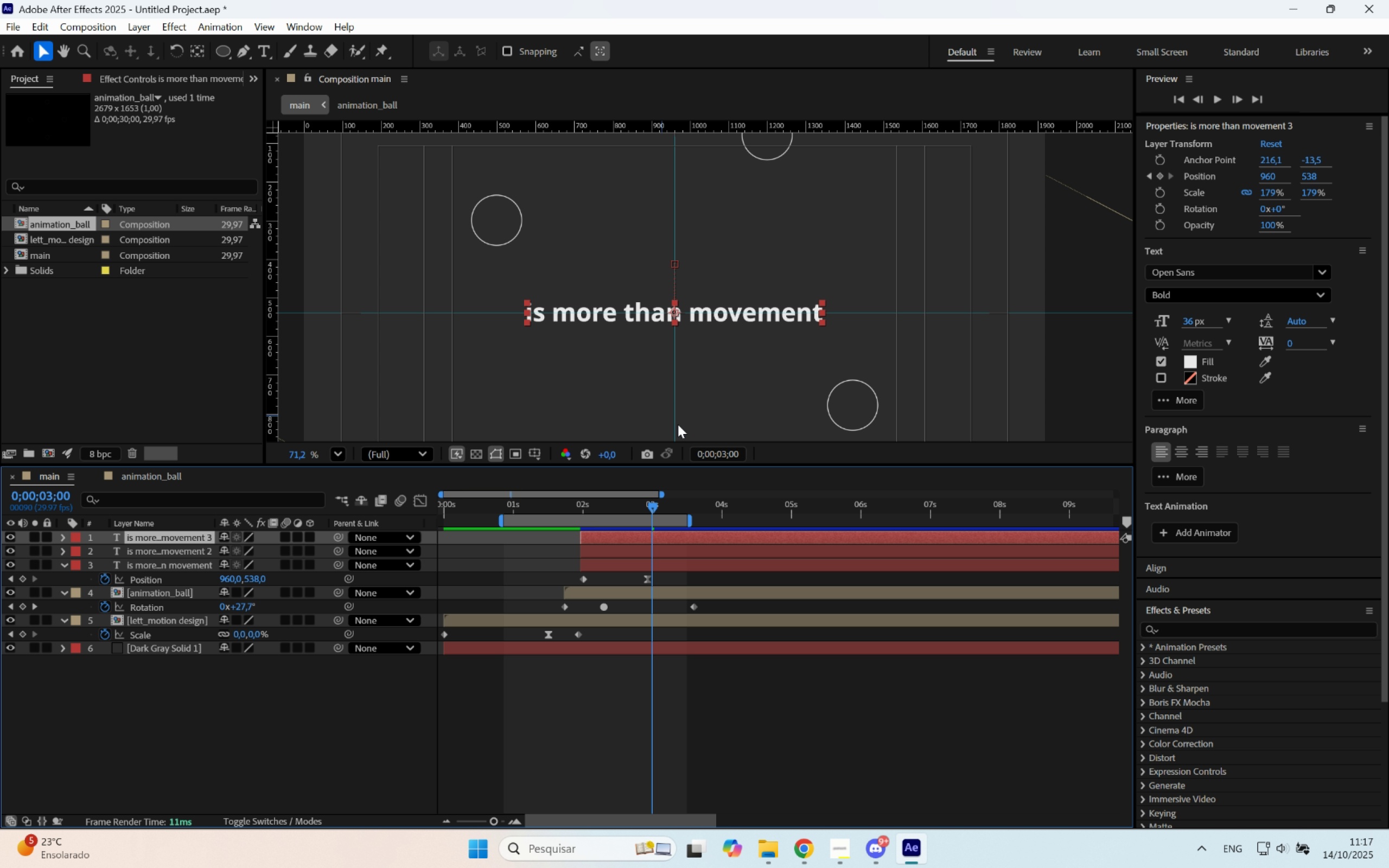 
key(Control+D)
 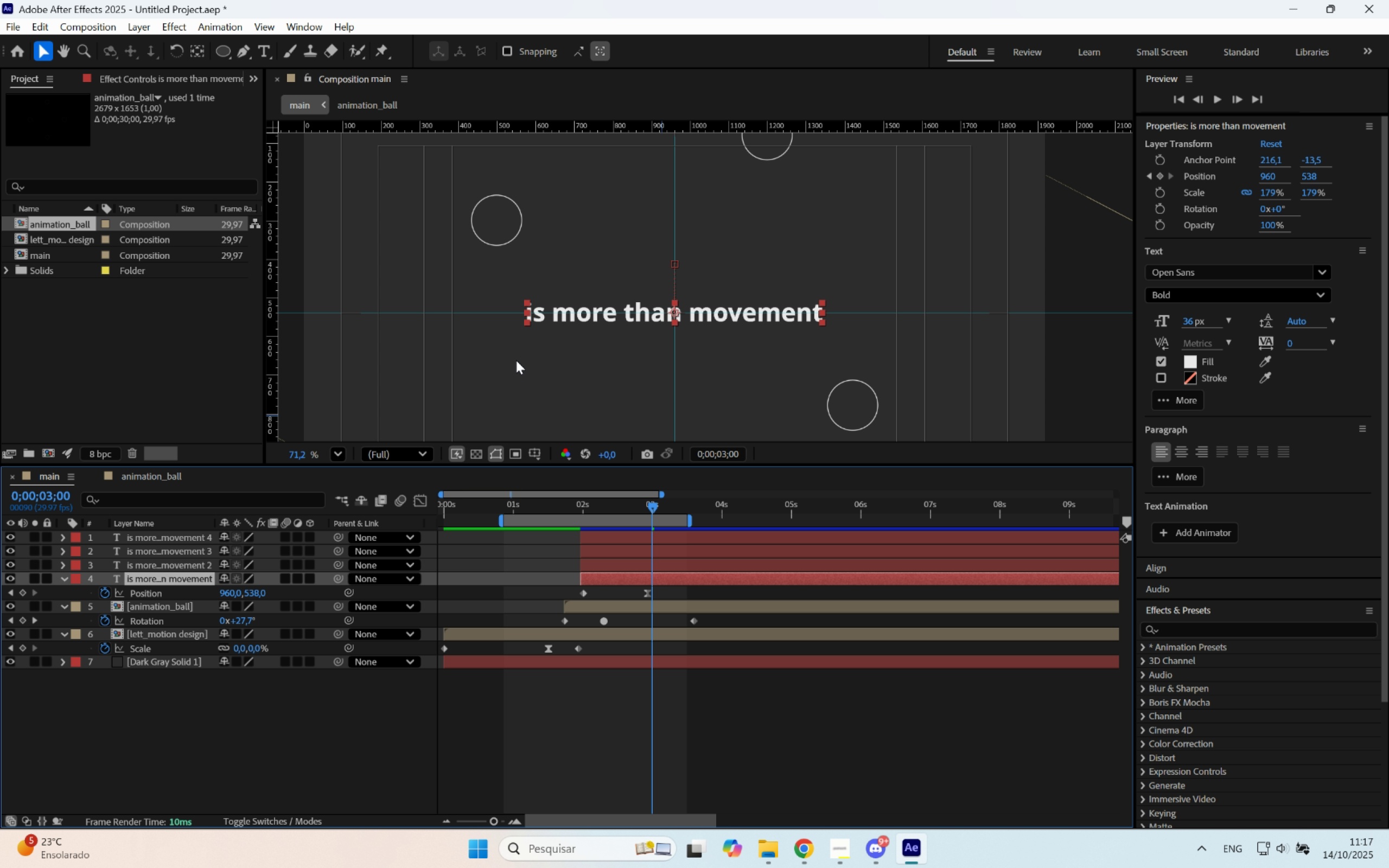 
key(Q)
 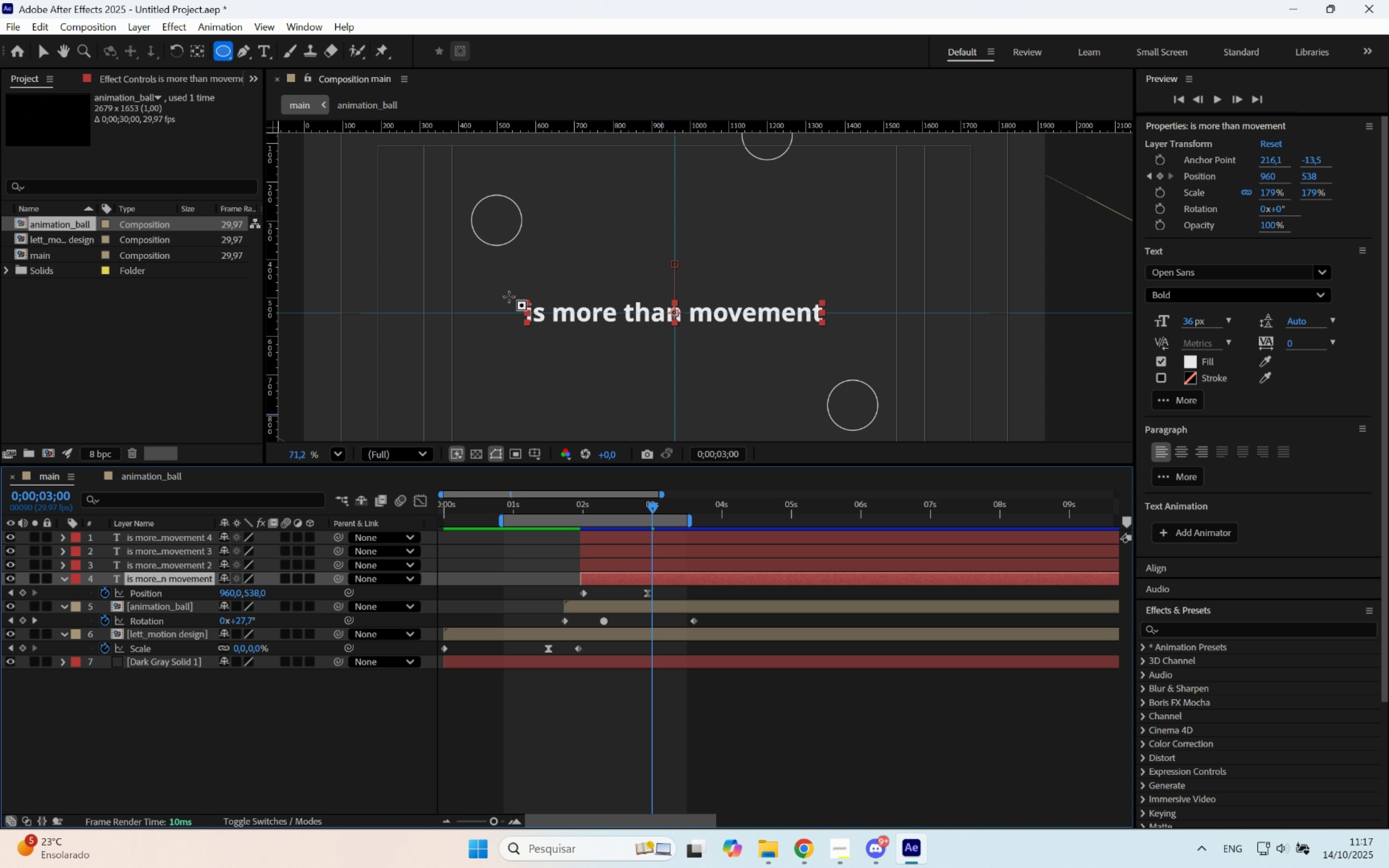 
left_click_drag(start_coordinate=[517, 296], to_coordinate=[552, 330])
 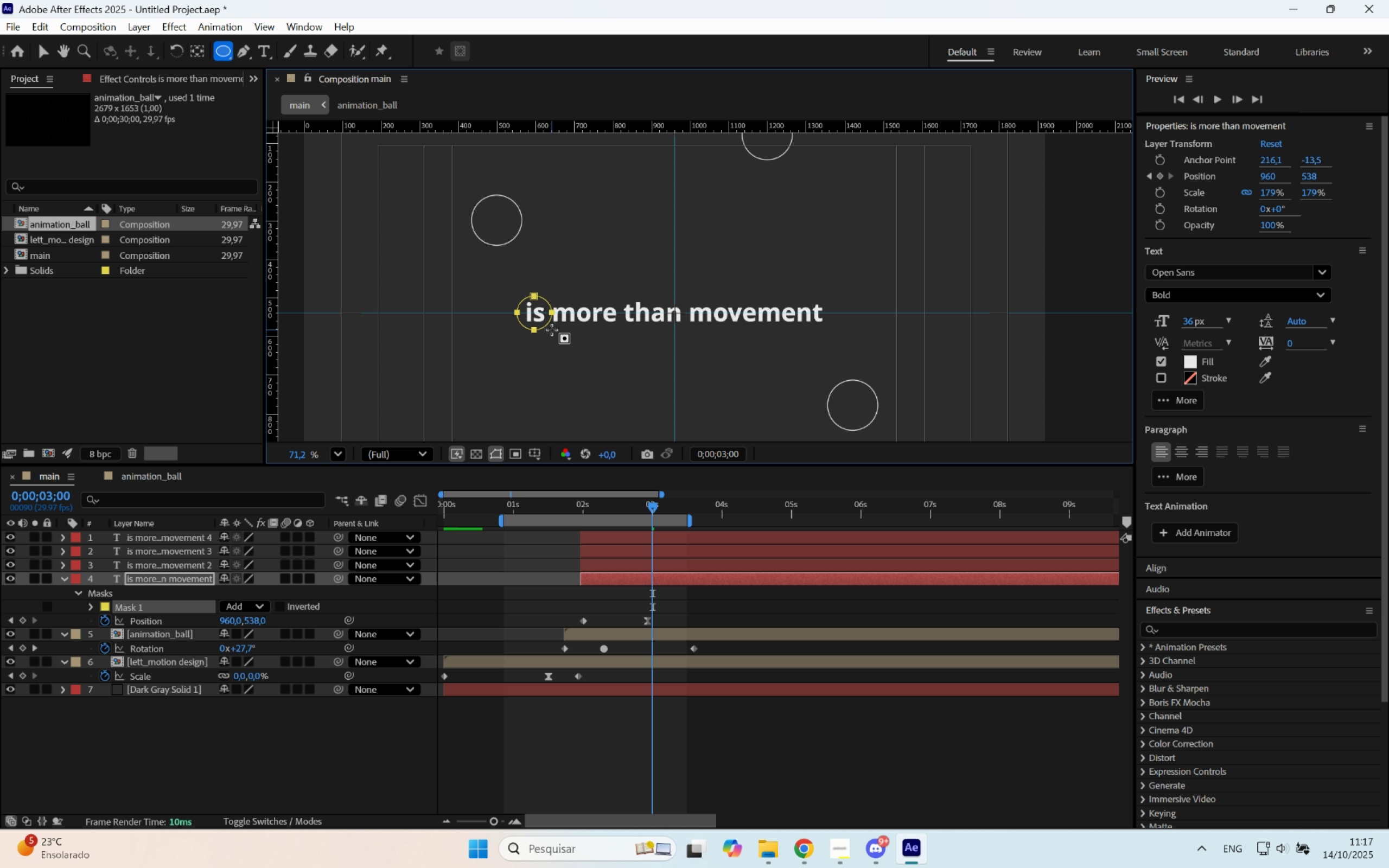 
key(Control+ControlLeft)
 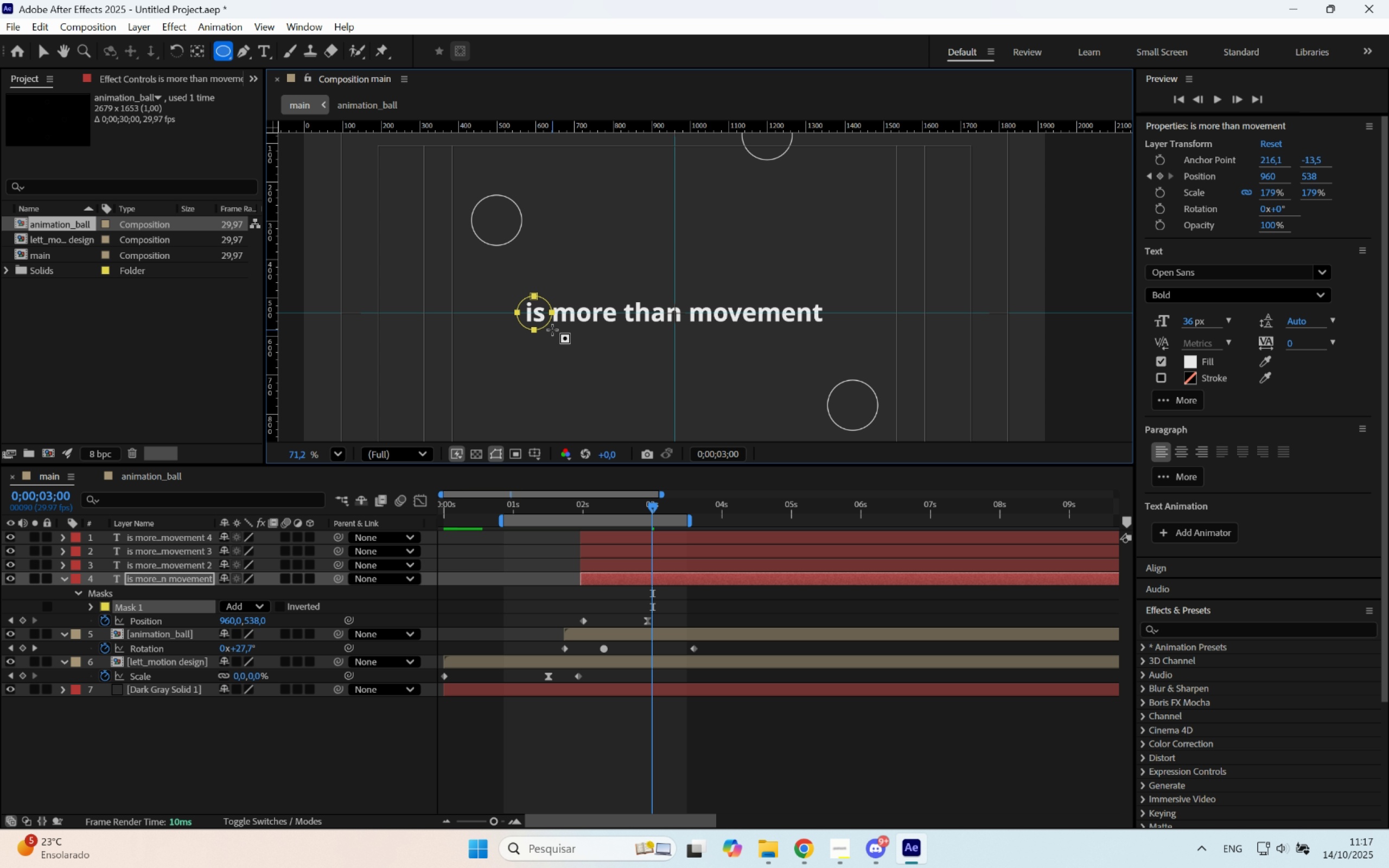 
key(Control+Z)
 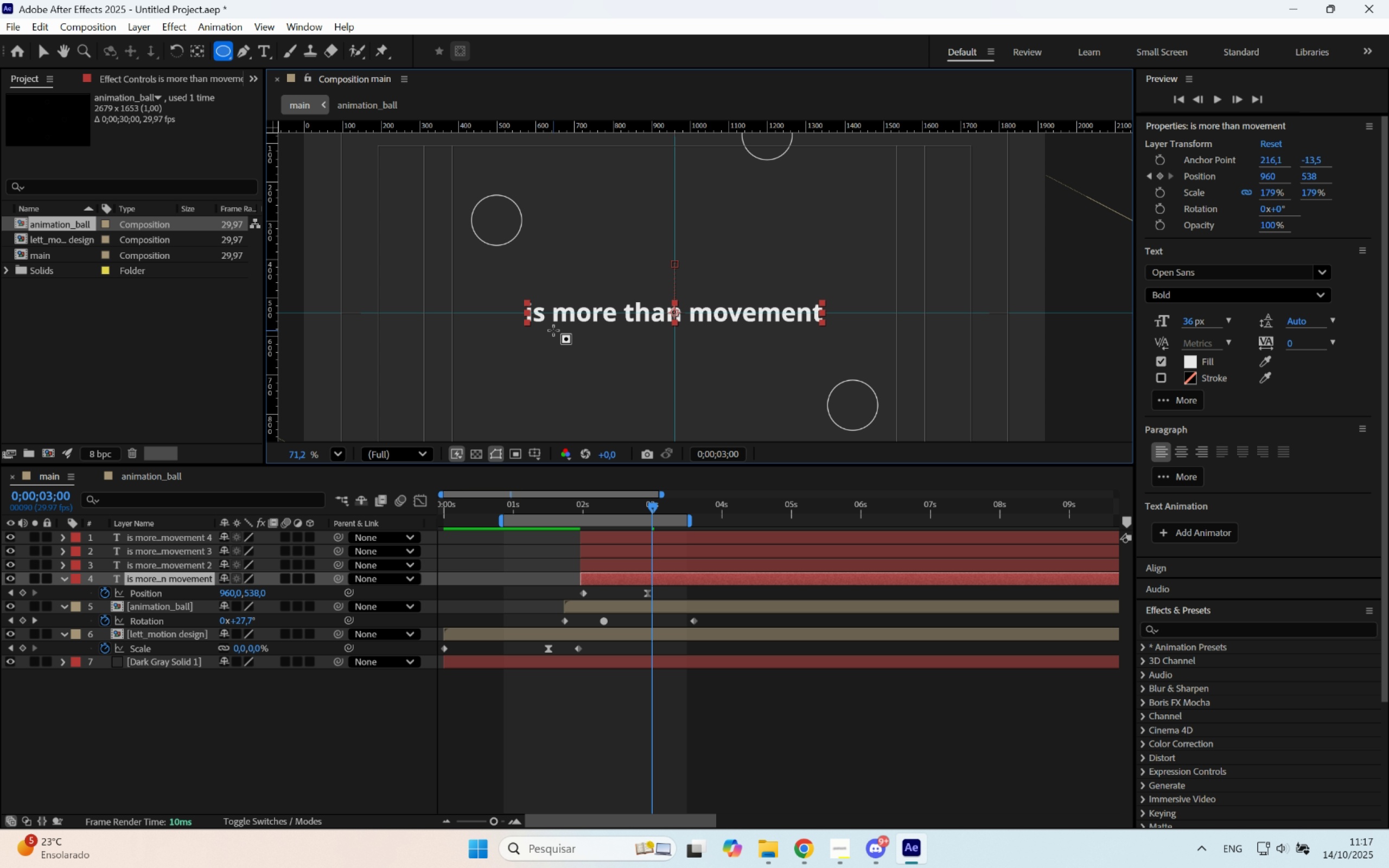 
key(Control+Q)
 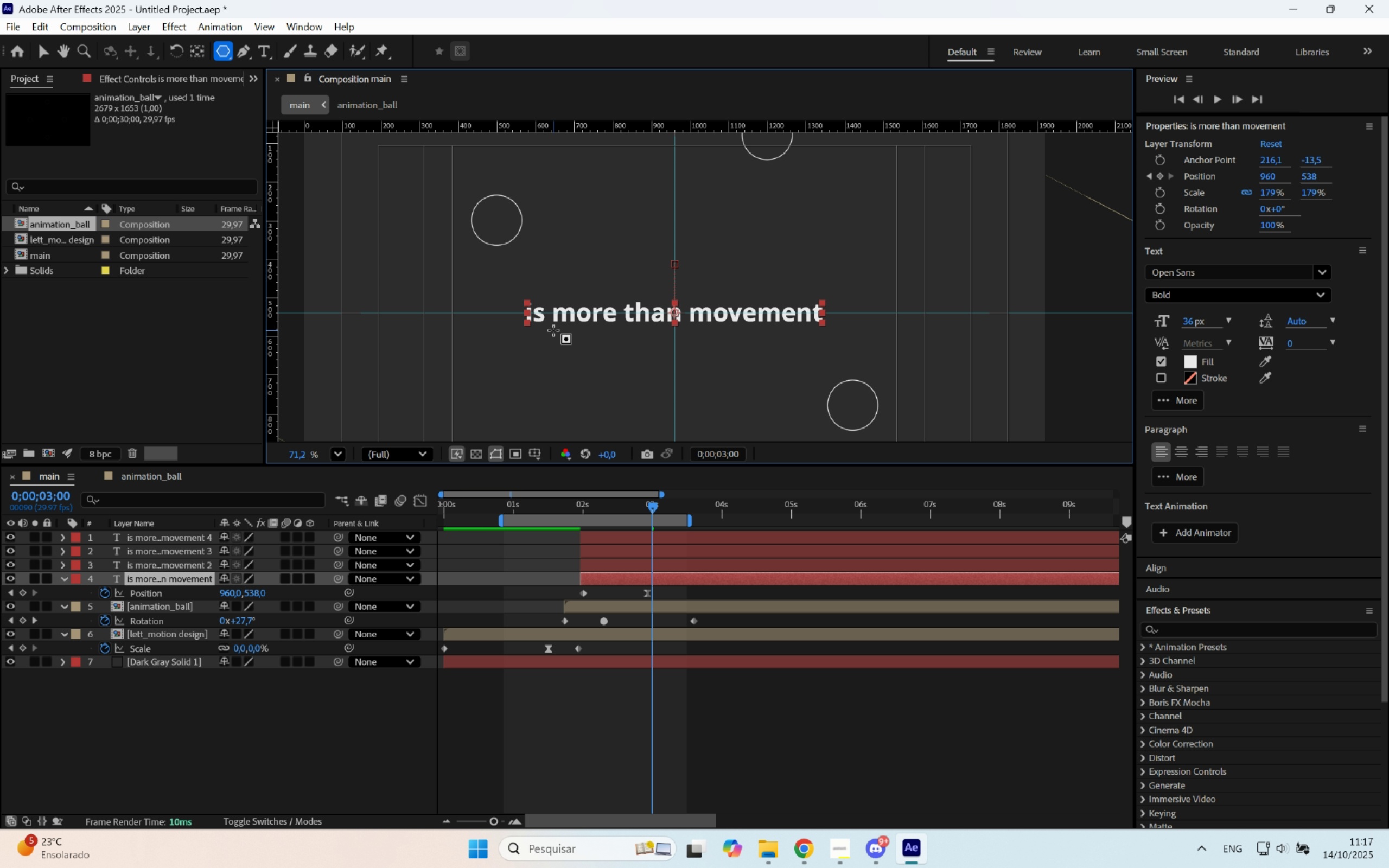 
type(qq)
 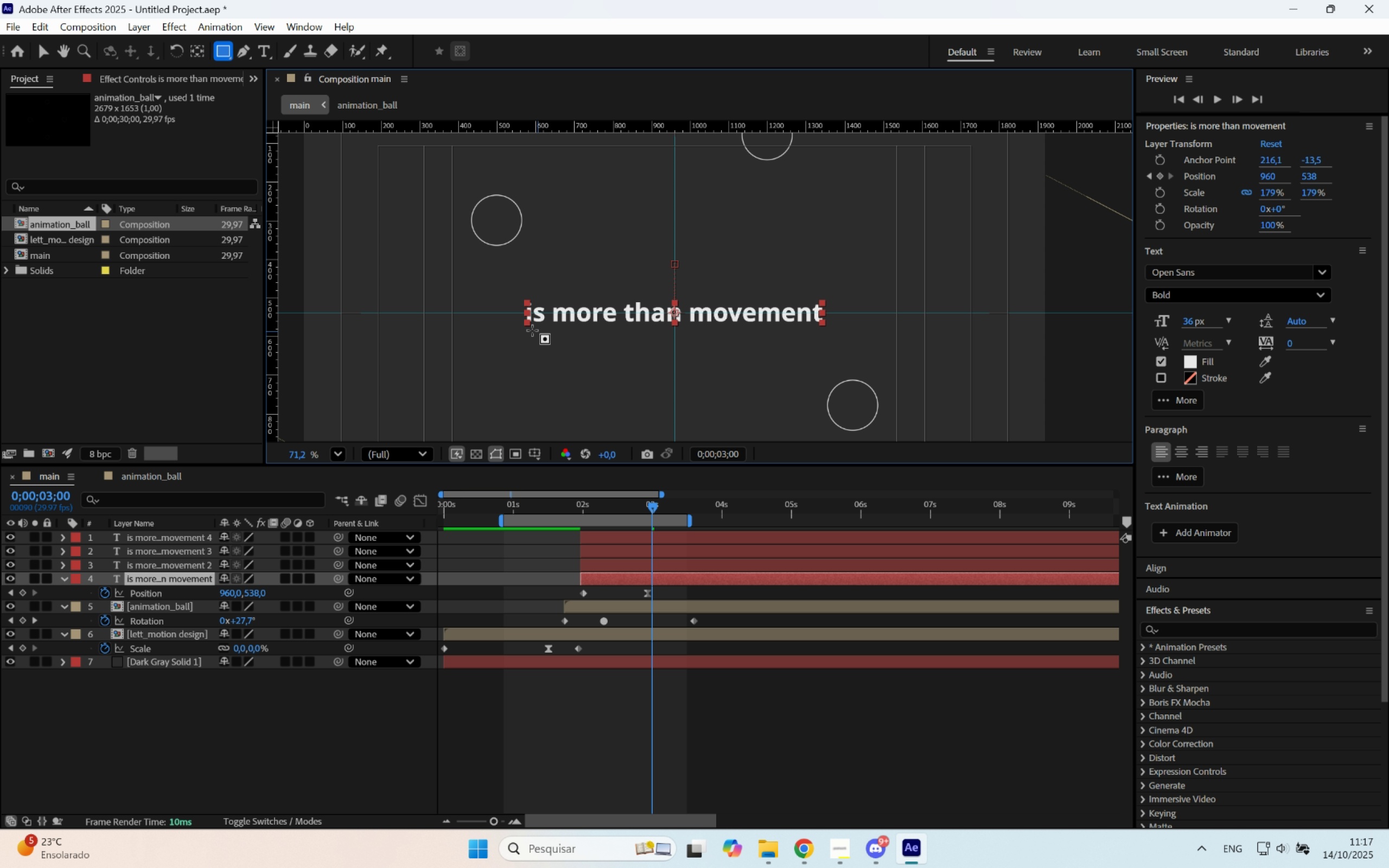 
scroll: coordinate [521, 324], scroll_direction: up, amount: 1.0
 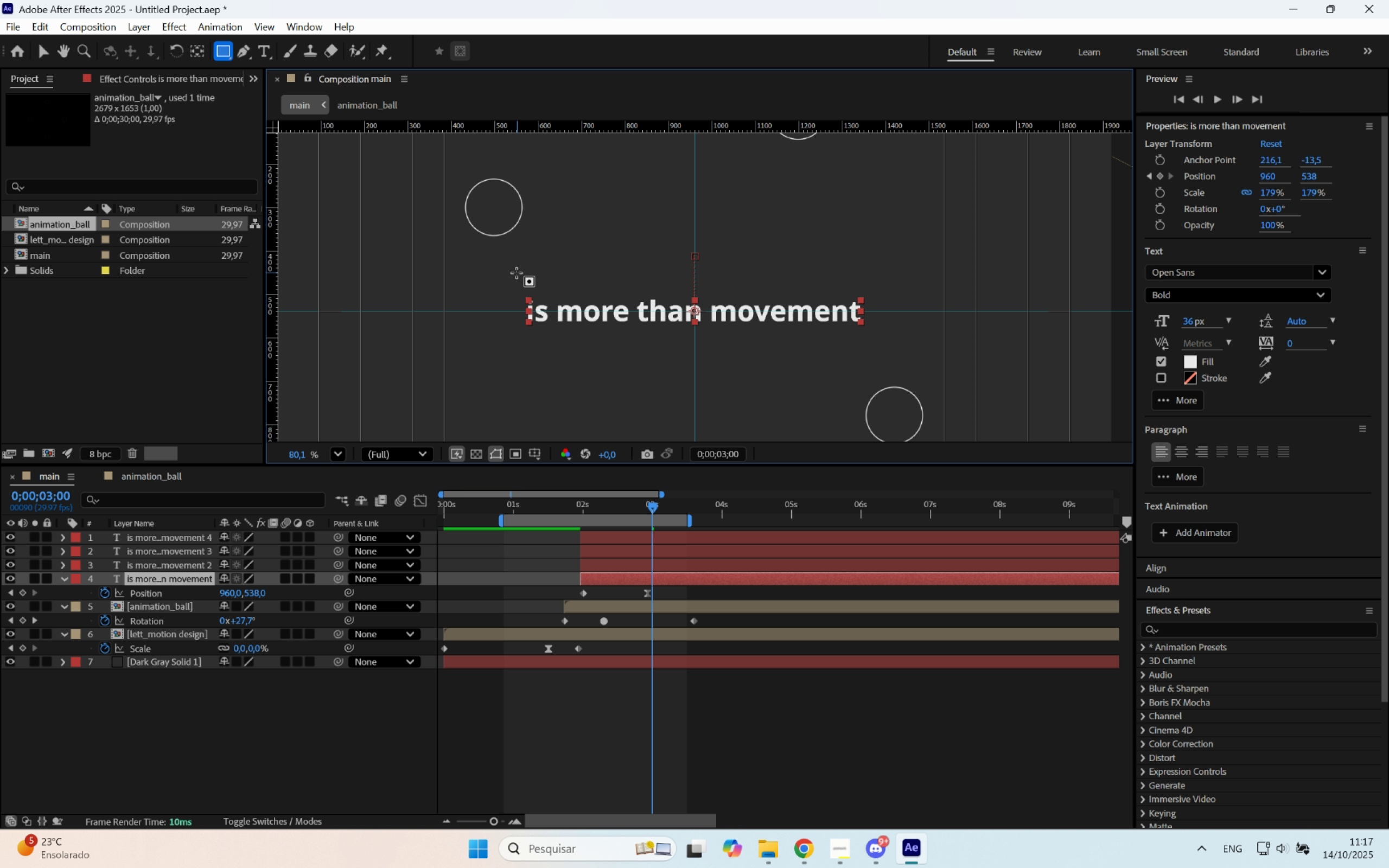 
left_click_drag(start_coordinate=[519, 280], to_coordinate=[552, 330])
 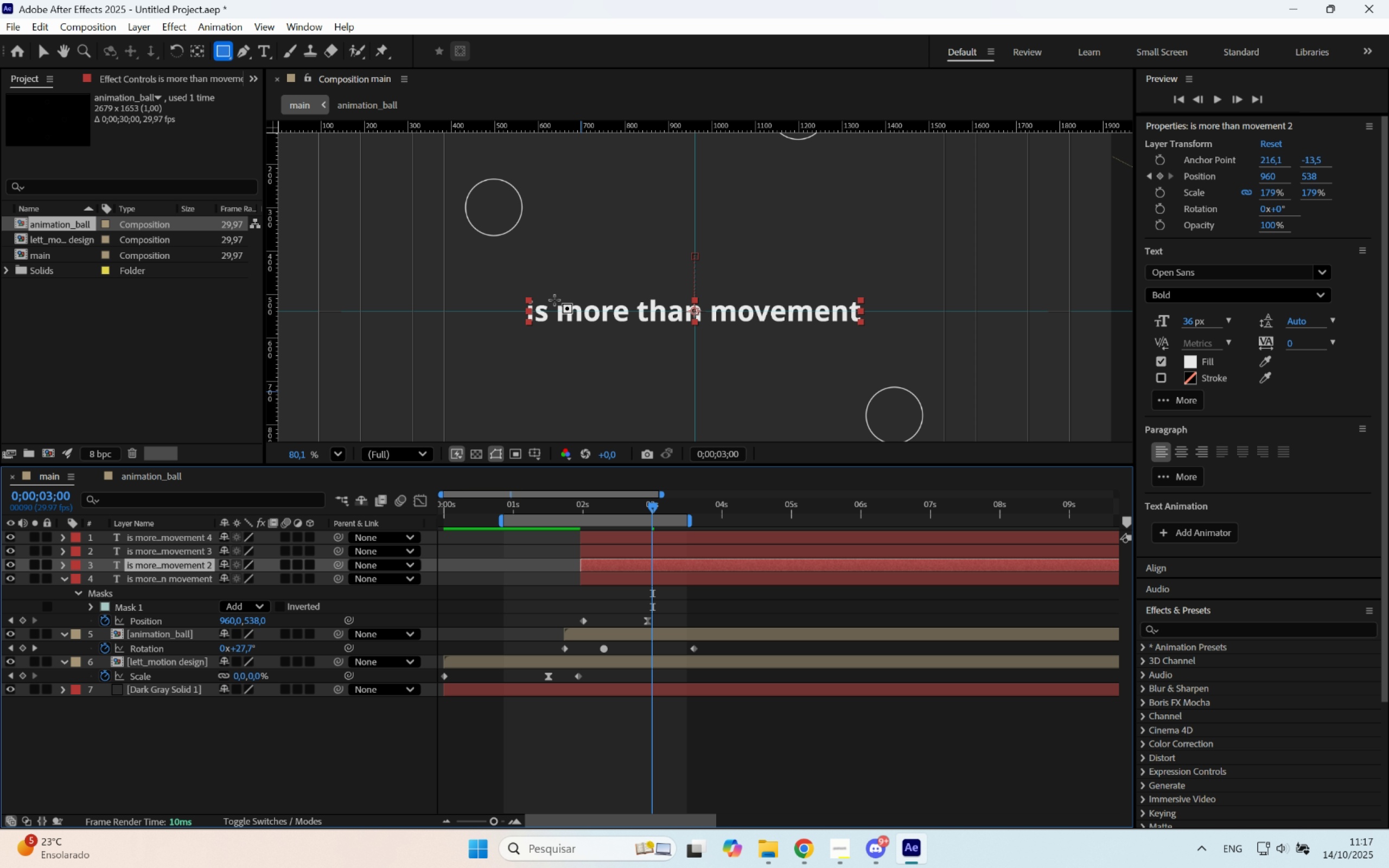 
left_click_drag(start_coordinate=[552, 292], to_coordinate=[634, 334])
 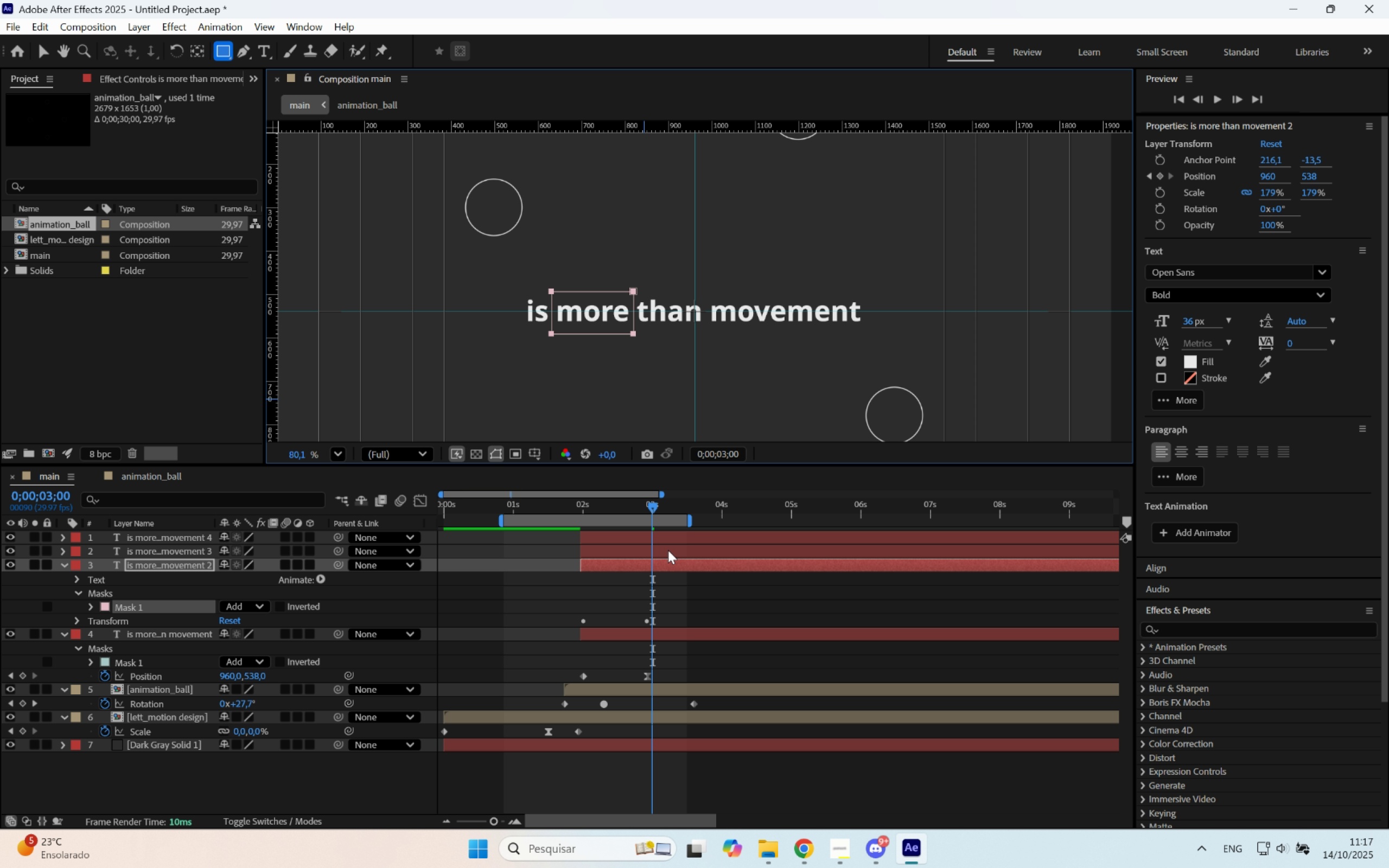 
left_click([668, 550])
 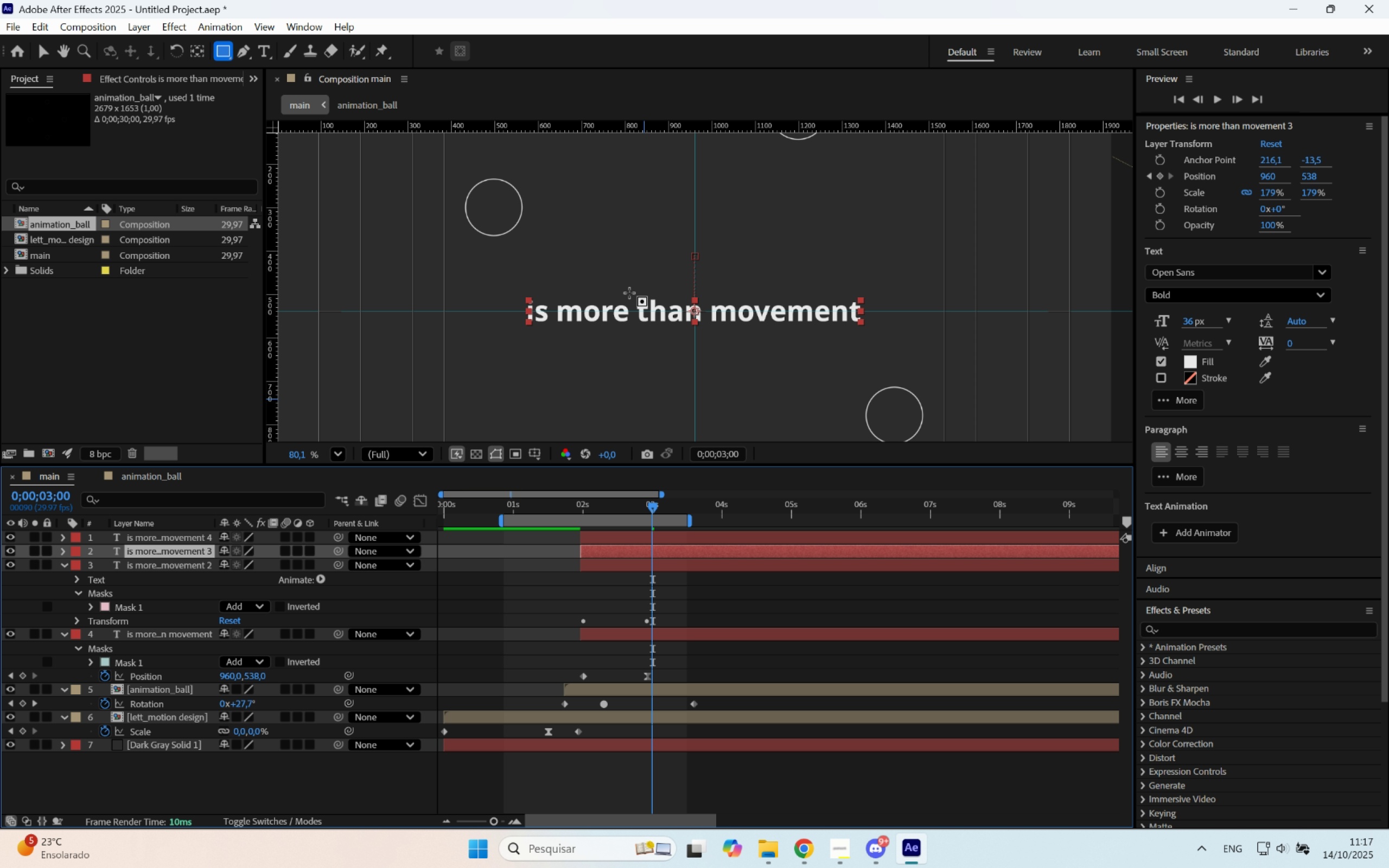 
left_click_drag(start_coordinate=[629, 292], to_coordinate=[706, 329])
 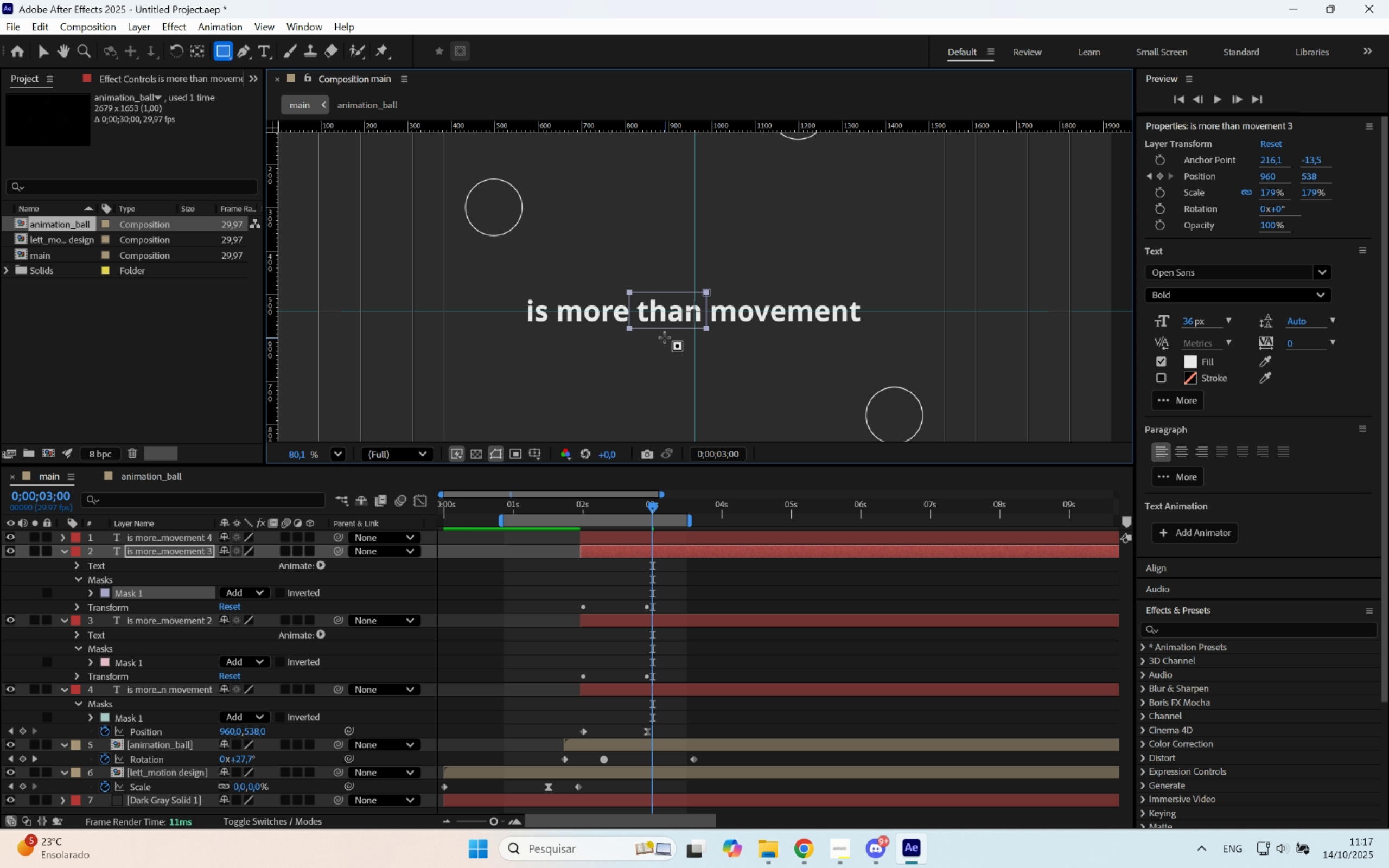 
key(V)
 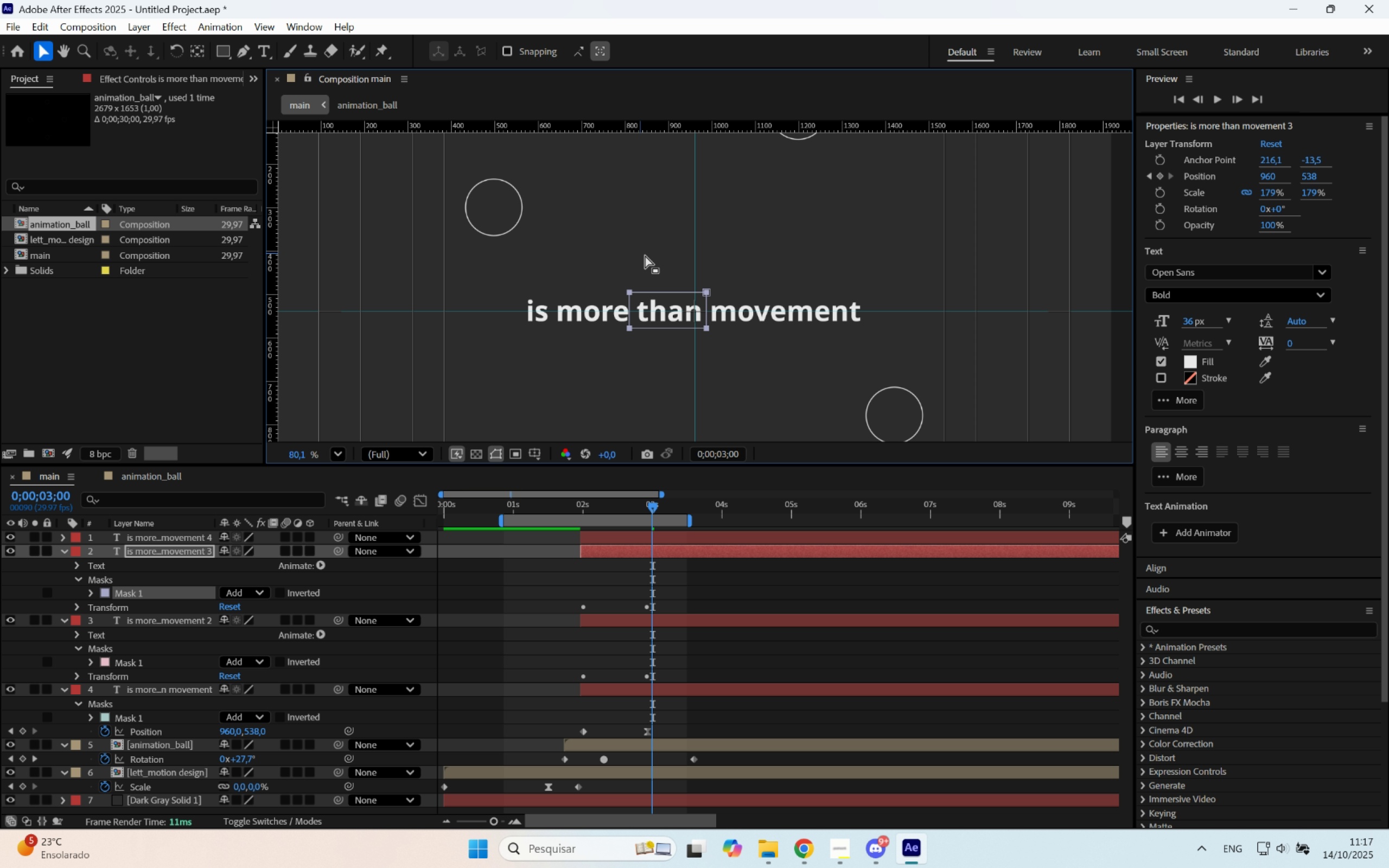 
left_click_drag(start_coordinate=[649, 263], to_coordinate=[625, 340])
 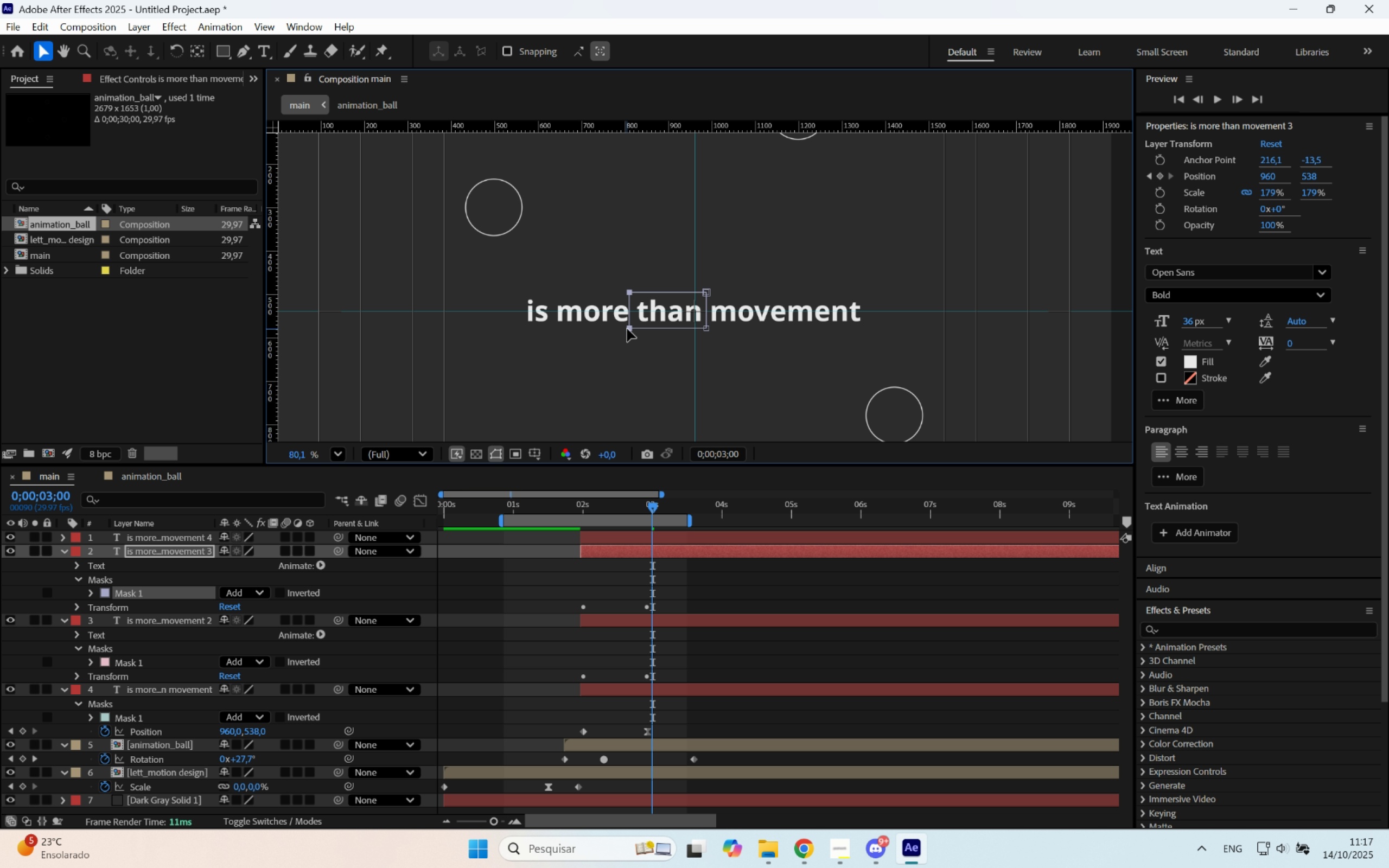 
left_click_drag(start_coordinate=[630, 329], to_coordinate=[633, 329])
 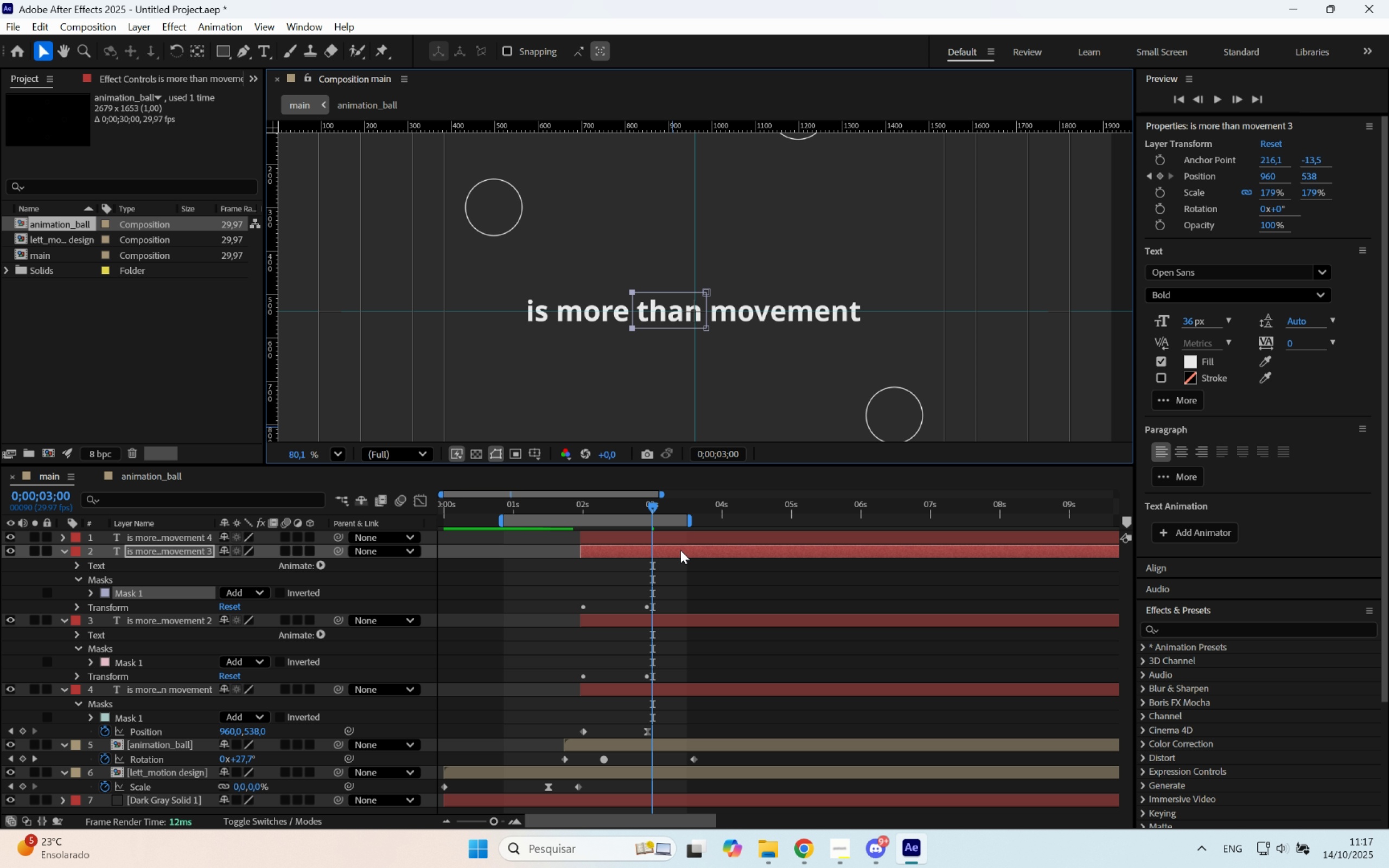 
hold_key(key=ShiftLeft, duration=0.59)
 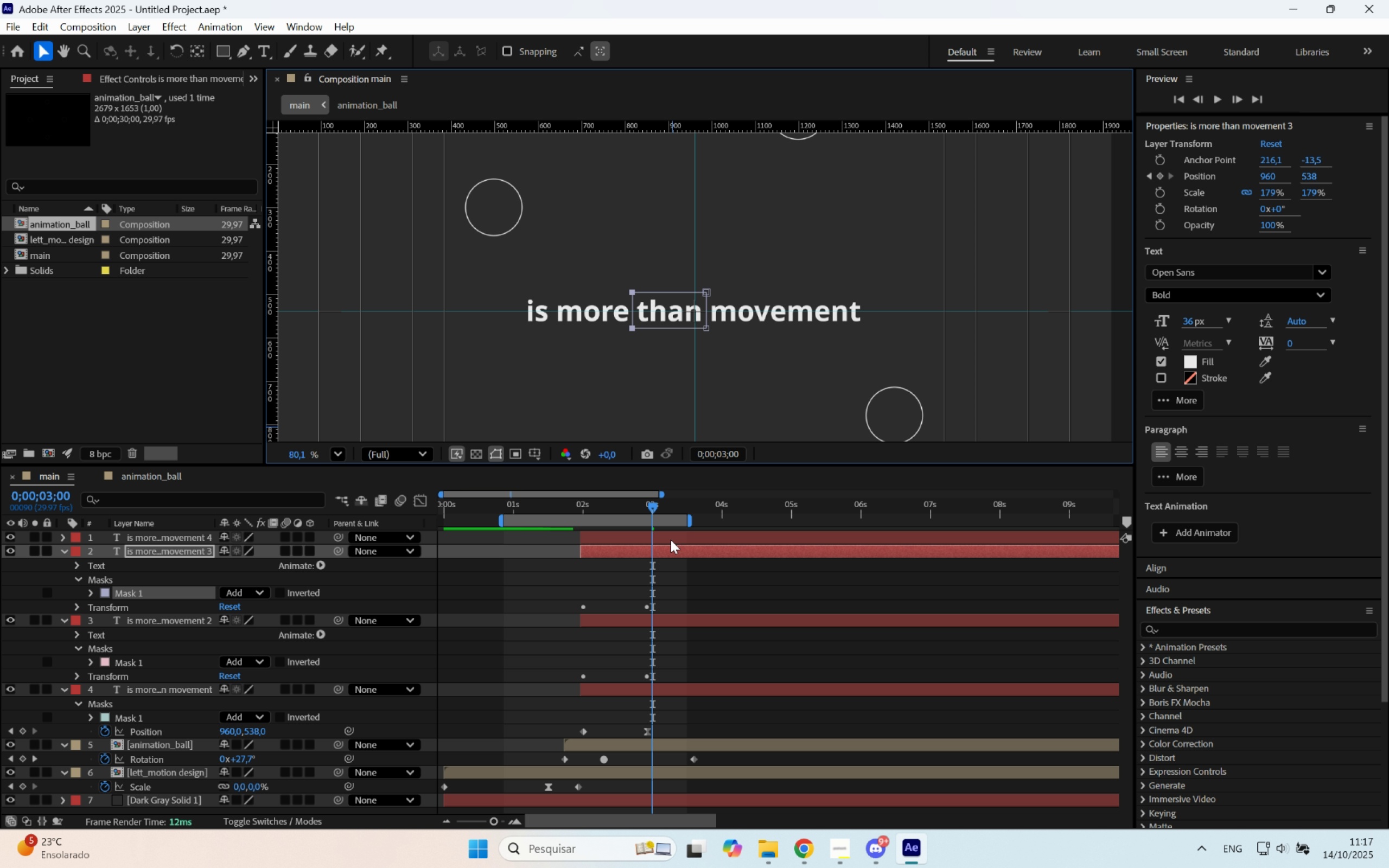 
left_click([671, 540])
 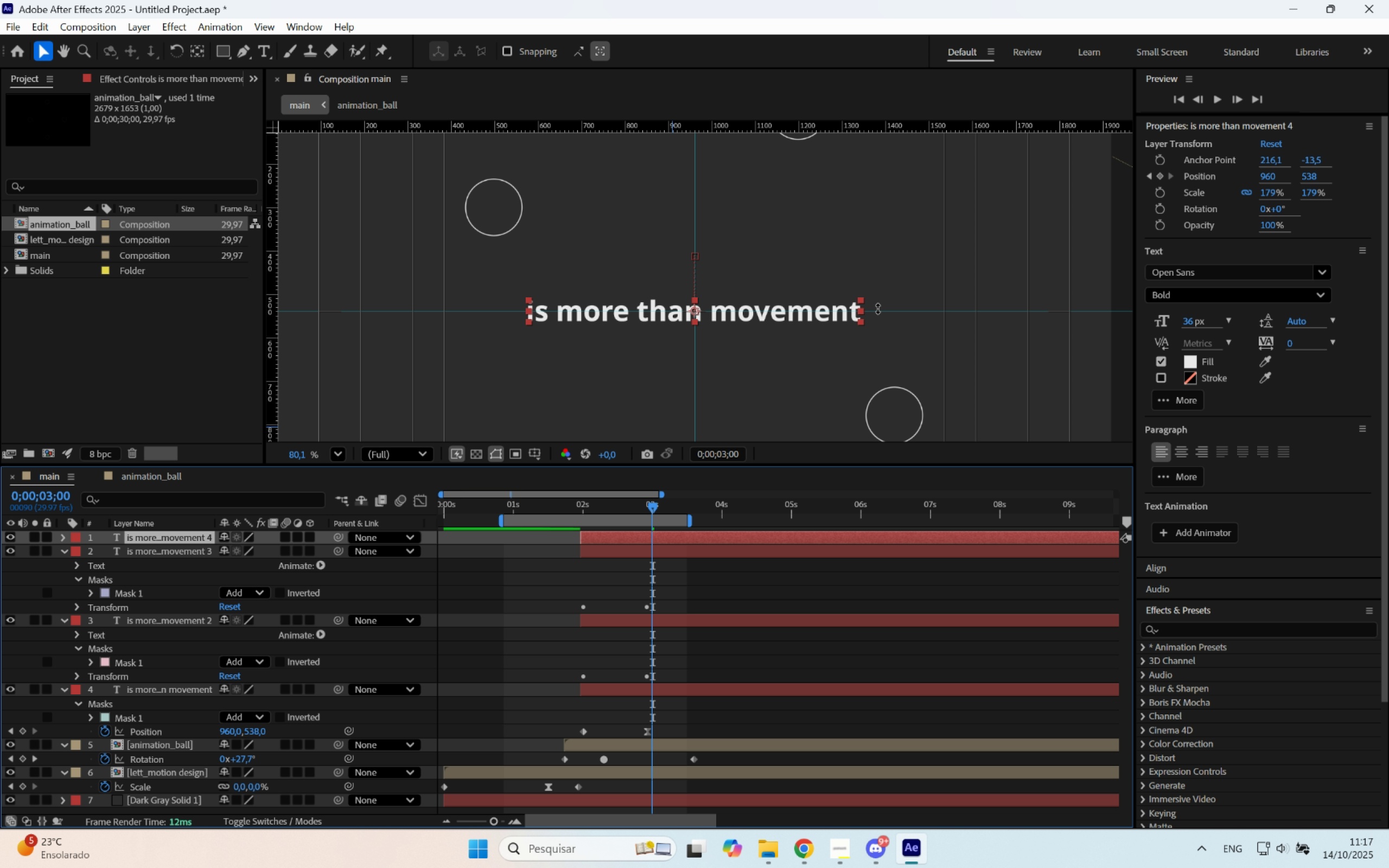 
key(Q)
 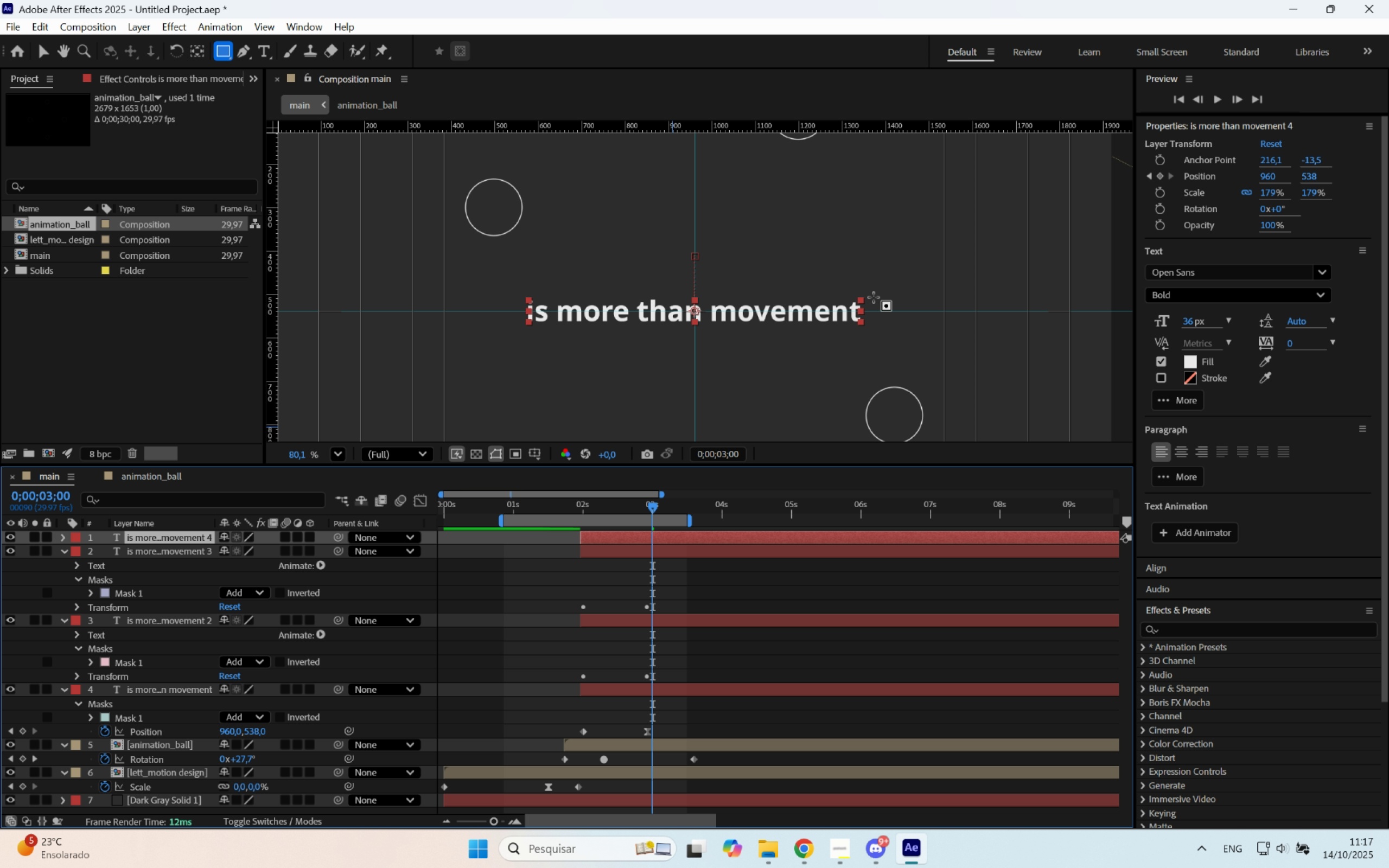 
left_click_drag(start_coordinate=[871, 298], to_coordinate=[707, 330])
 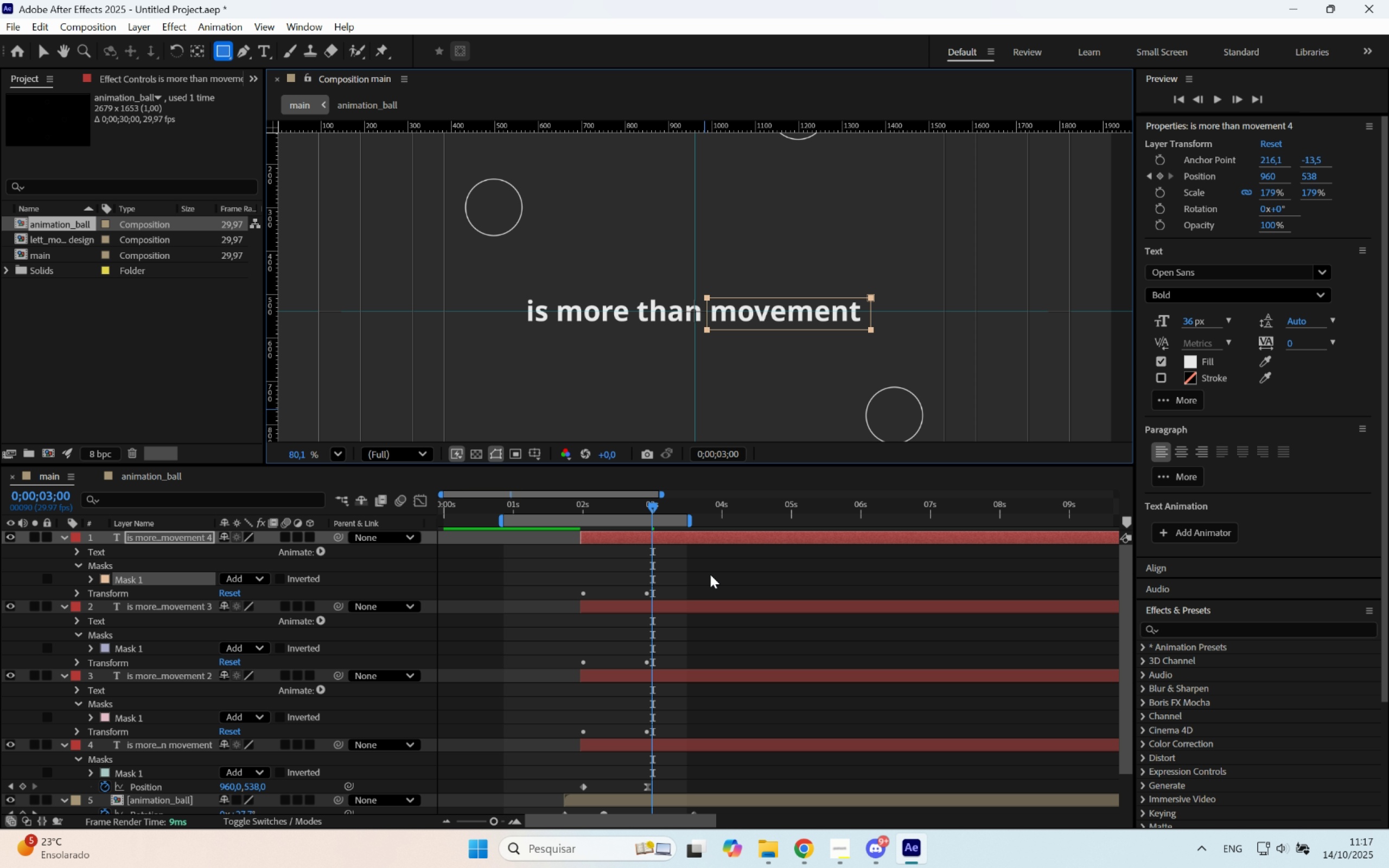 
left_click([710, 575])
 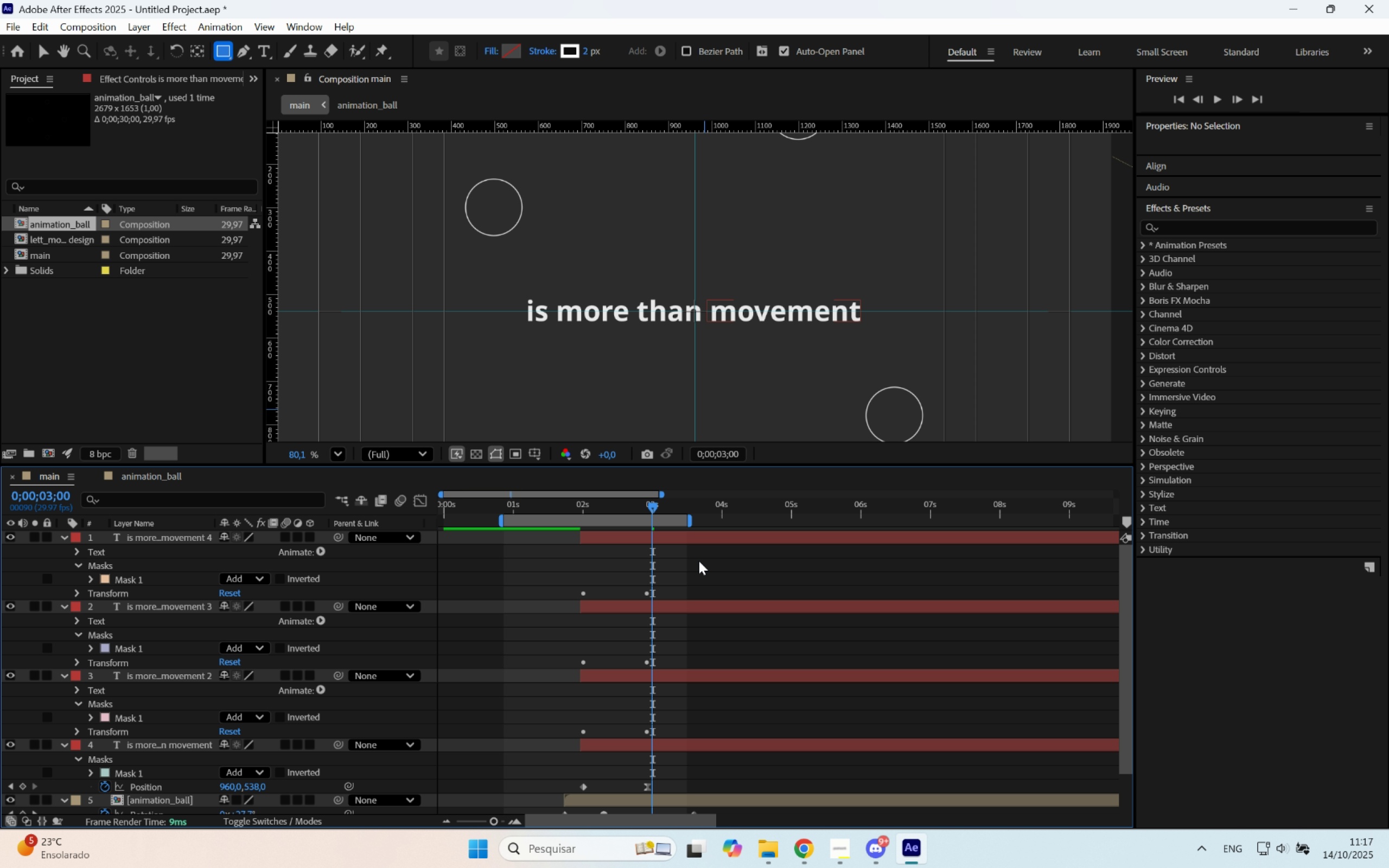 
type(uu)
 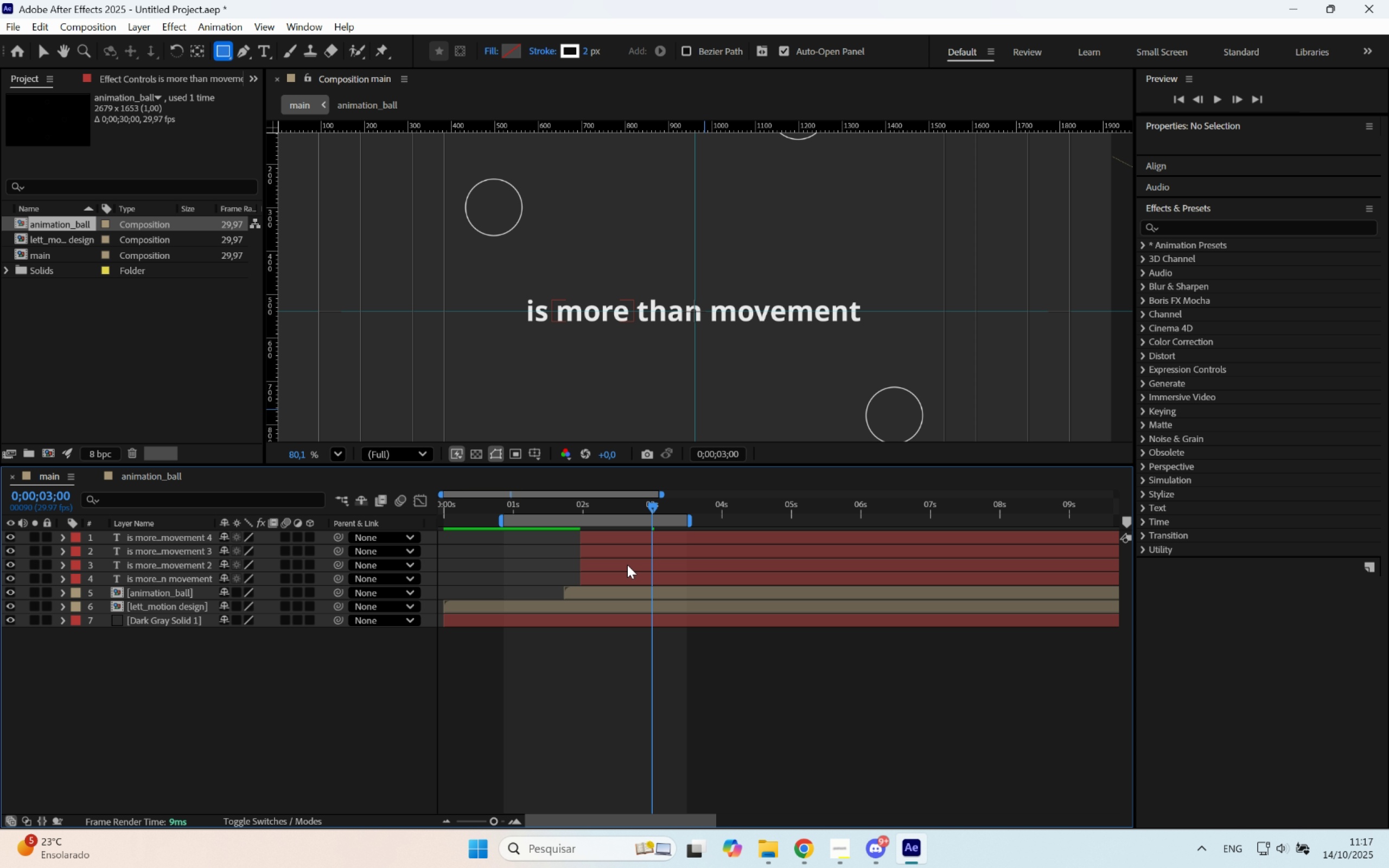 
left_click_drag(start_coordinate=[591, 509], to_coordinate=[585, 512])
 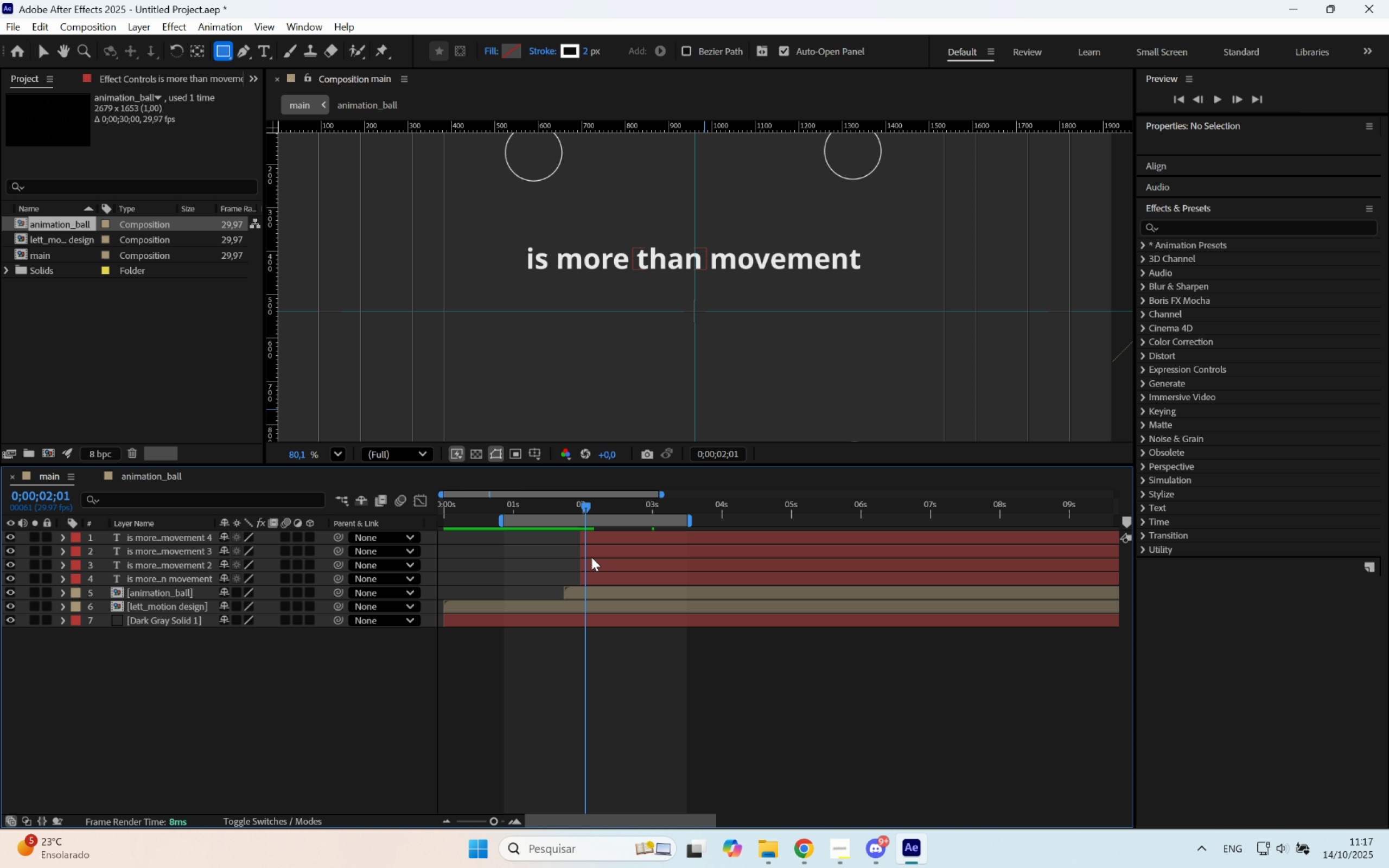 
left_click_drag(start_coordinate=[593, 559], to_coordinate=[598, 560])
 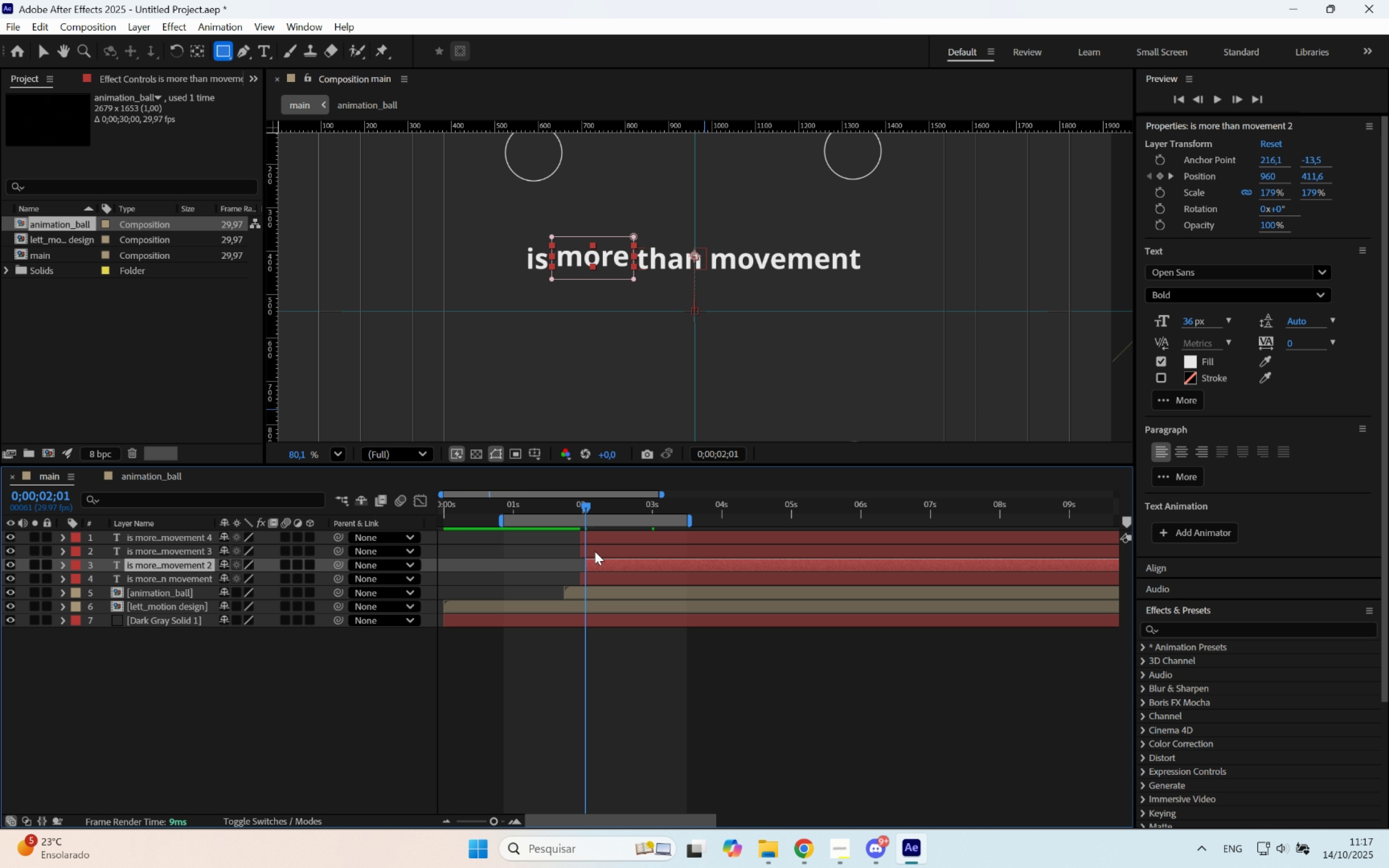 
left_click_drag(start_coordinate=[595, 551], to_coordinate=[604, 552])
 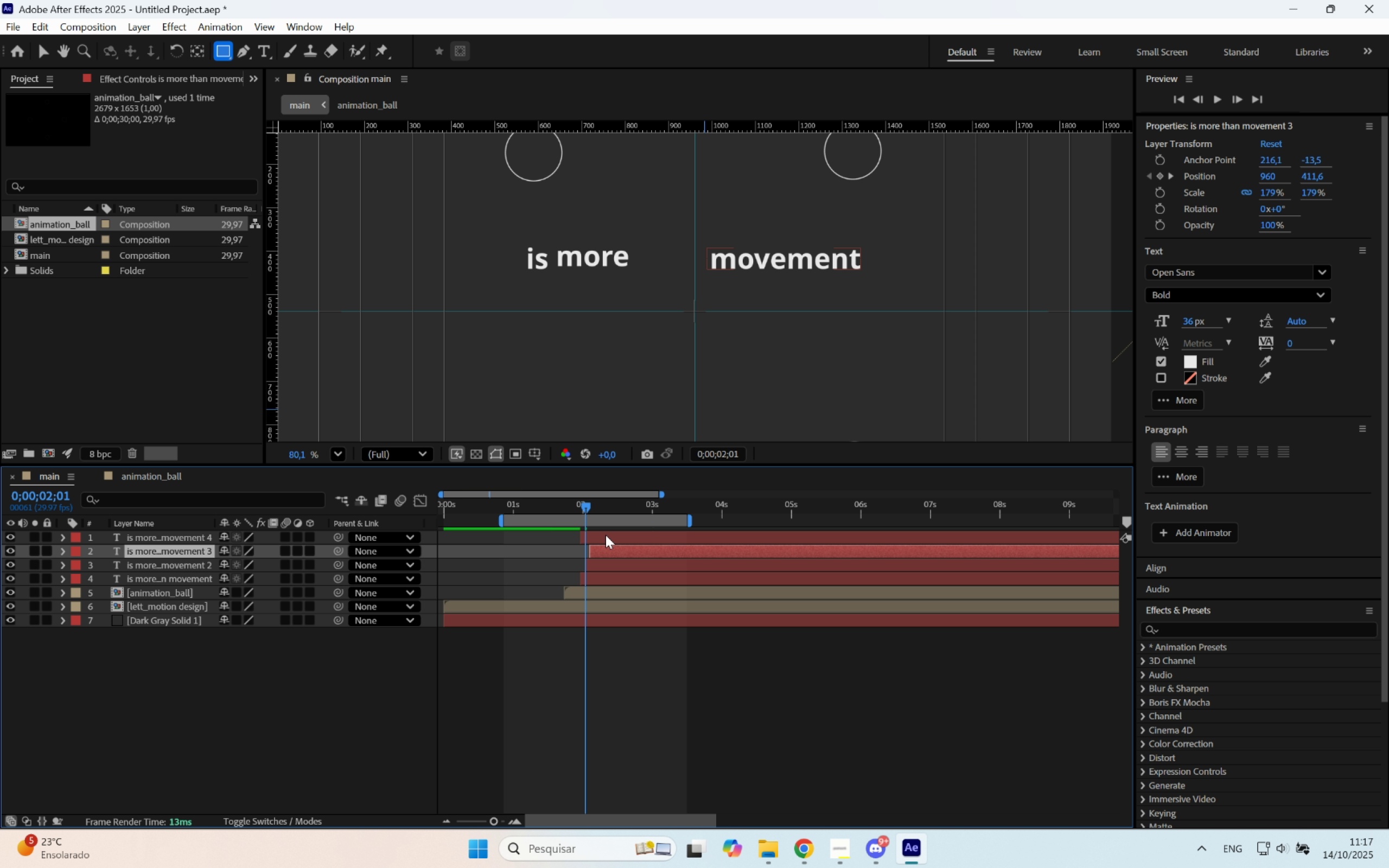 
left_click_drag(start_coordinate=[606, 535], to_coordinate=[619, 537])
 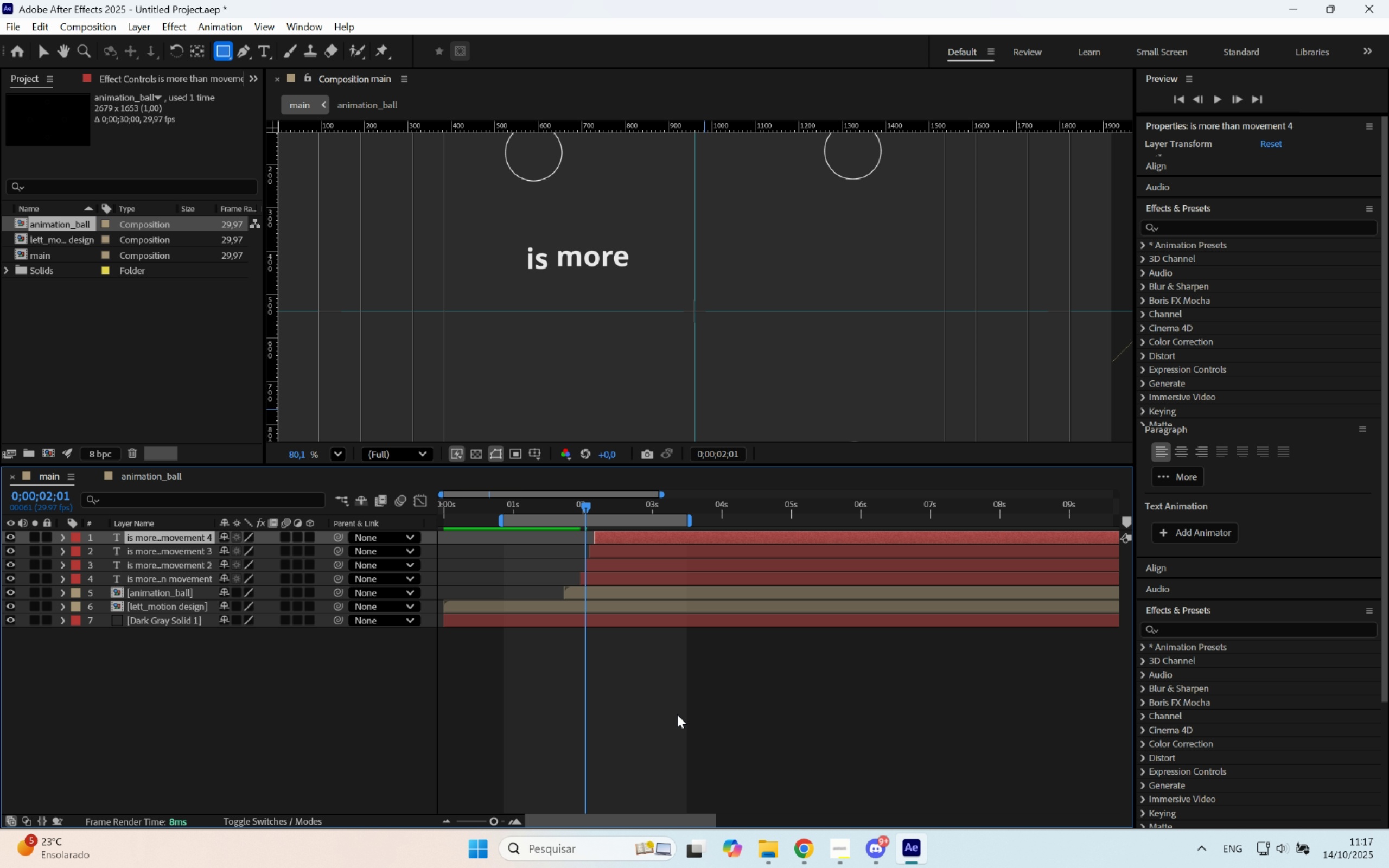 
left_click([677, 714])
 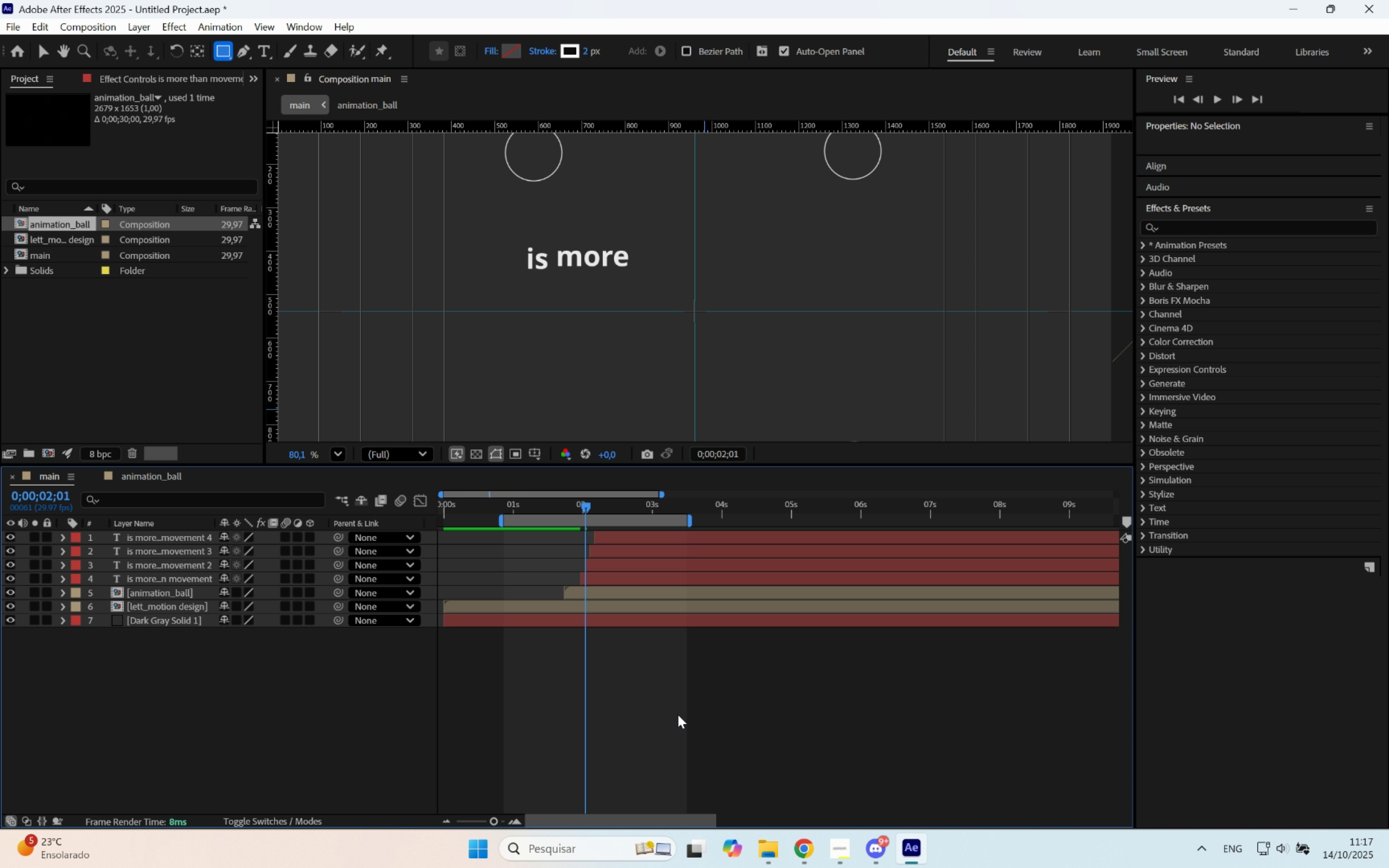 
key(Space)
 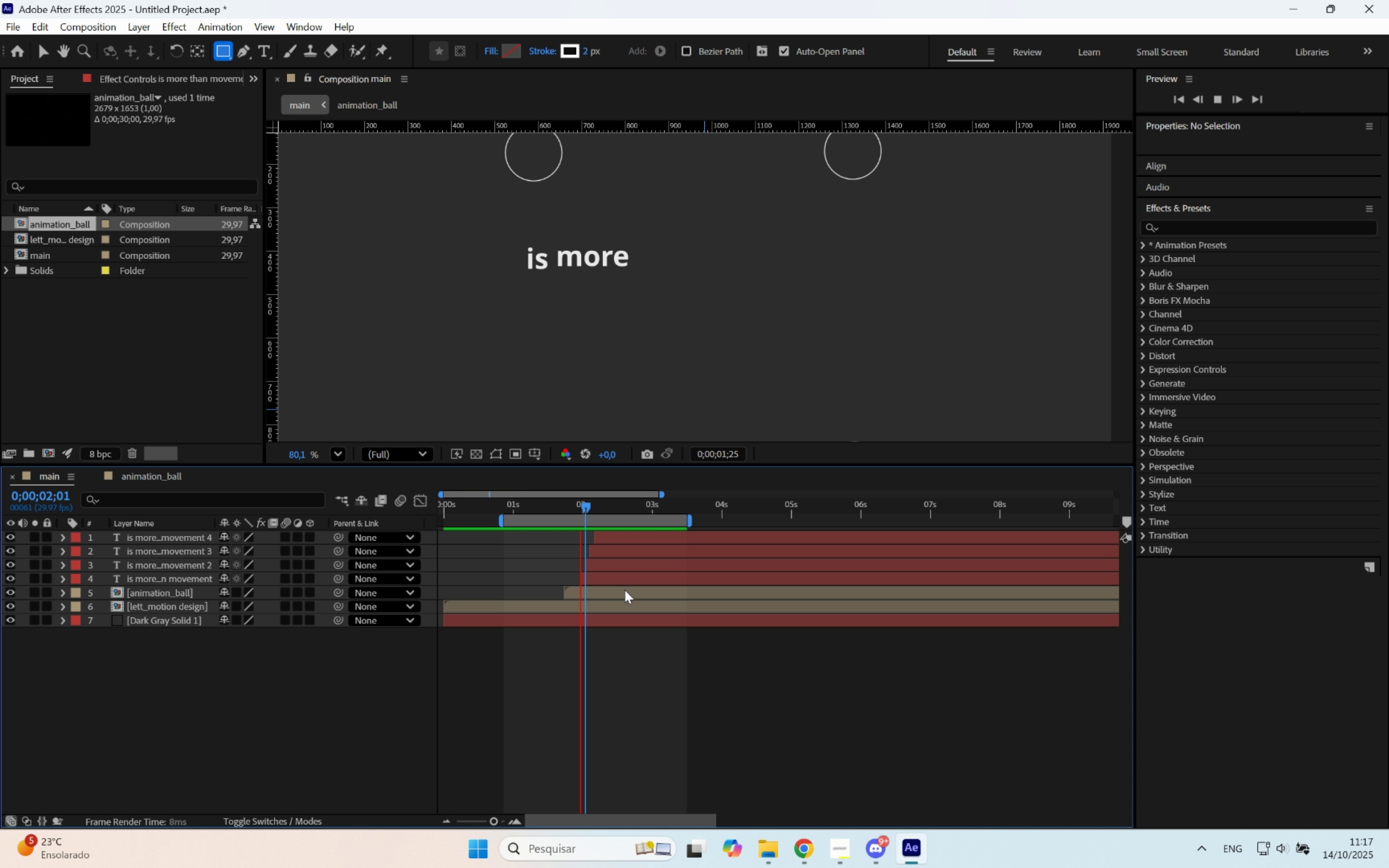 
scroll: coordinate [671, 347], scroll_direction: down, amount: 4.0
 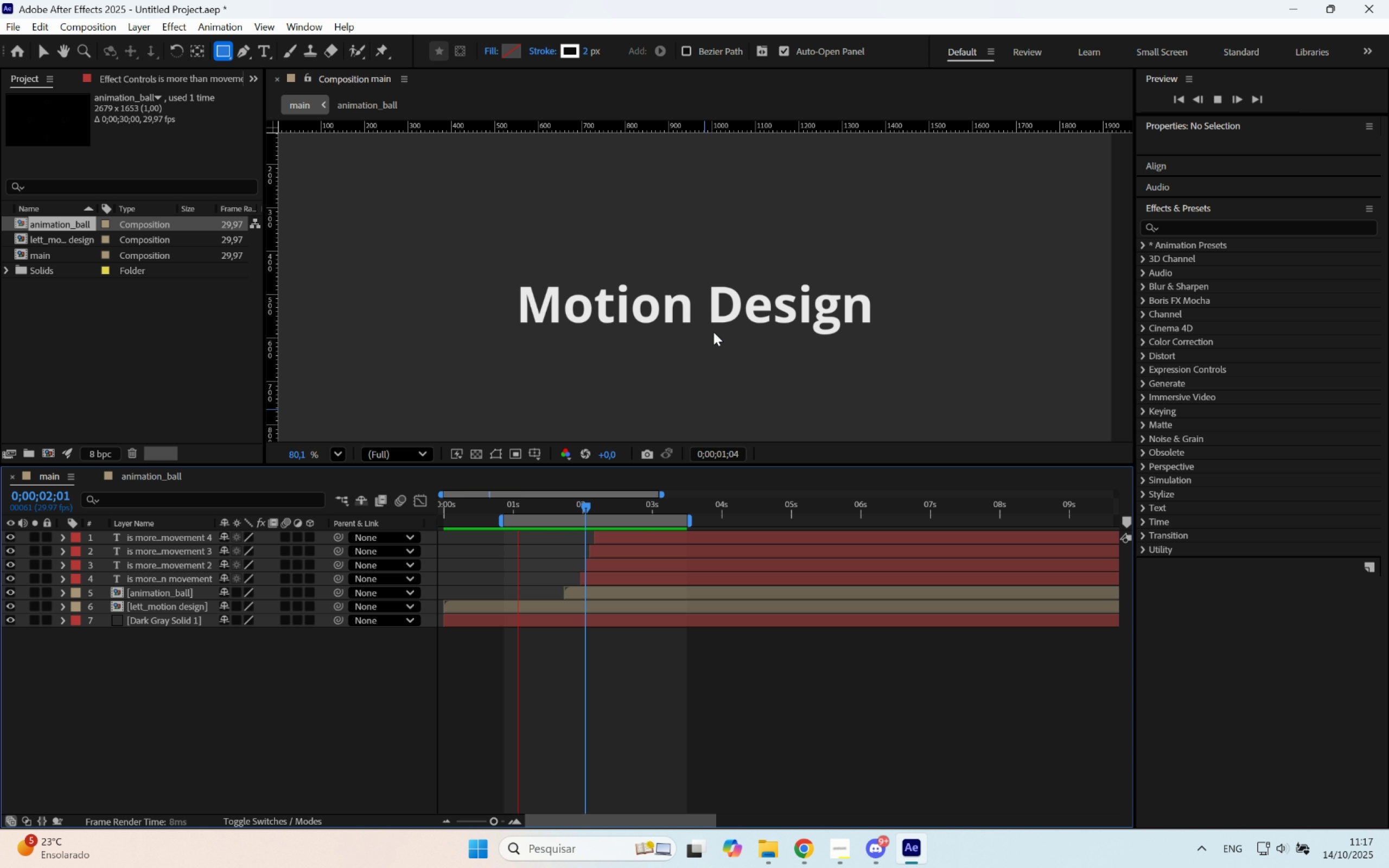 
type( bv  b )
 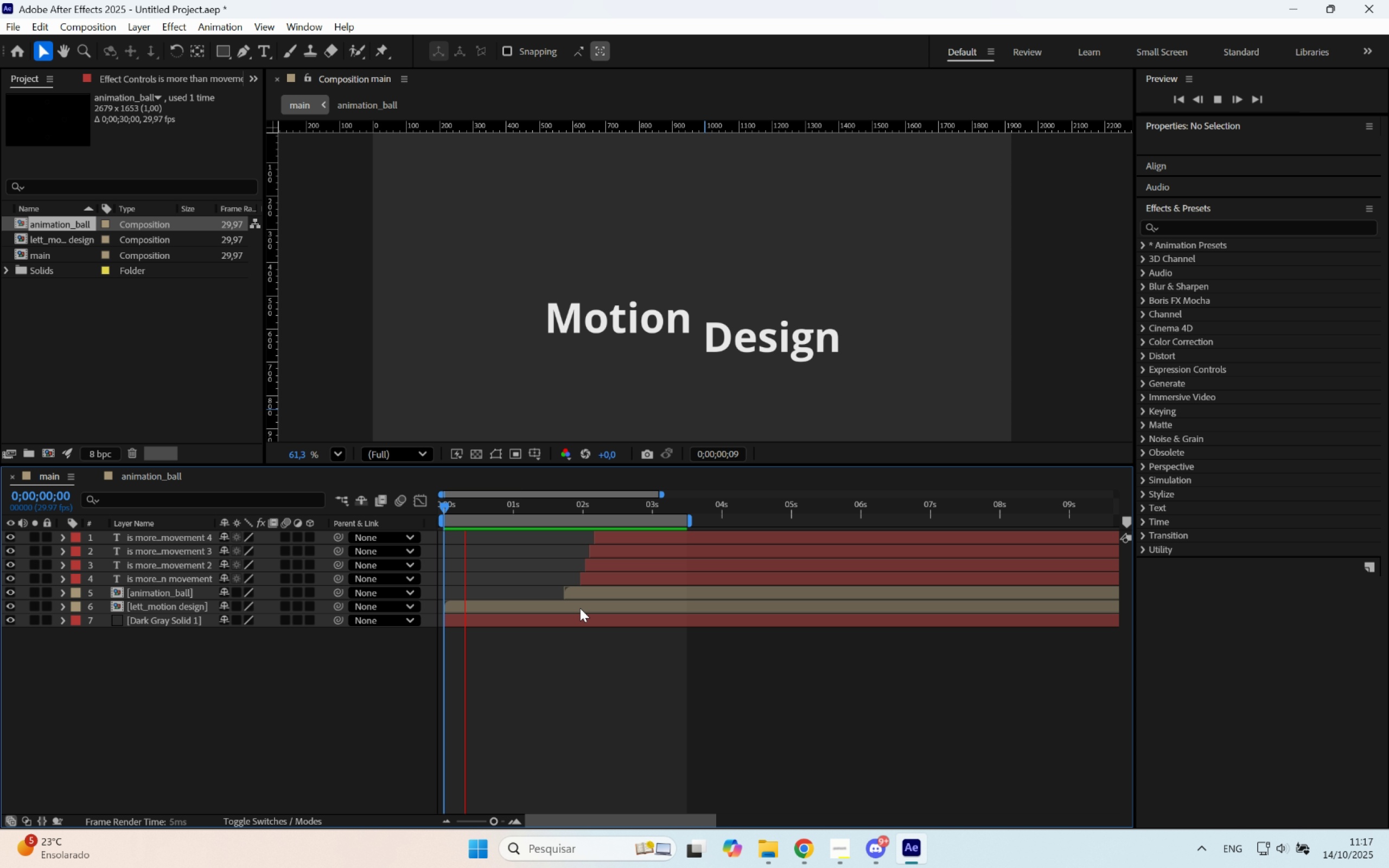 
scroll: coordinate [686, 303], scroll_direction: down, amount: 2.0
 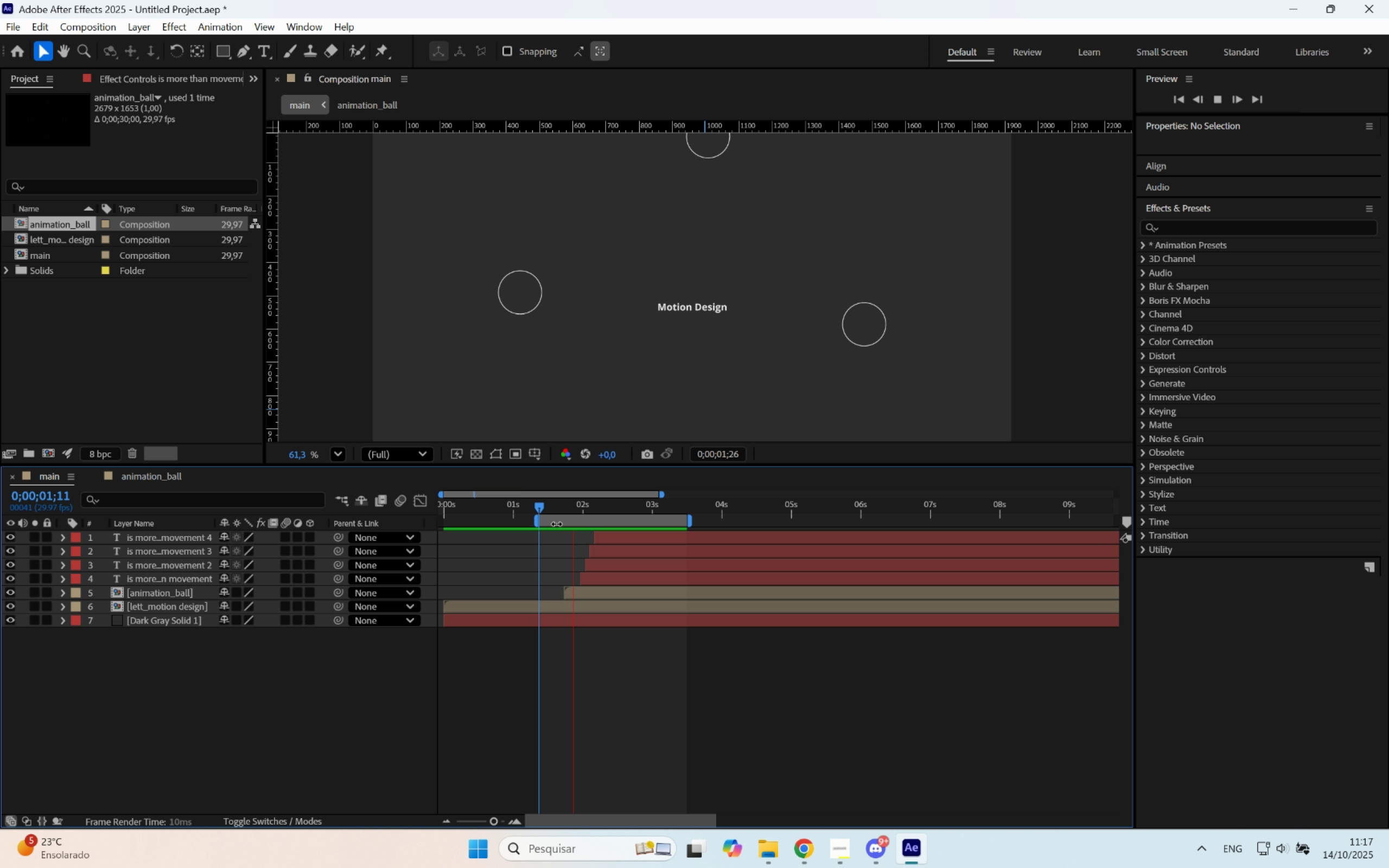 
left_click_drag(start_coordinate=[462, 512], to_coordinate=[416, 514])
 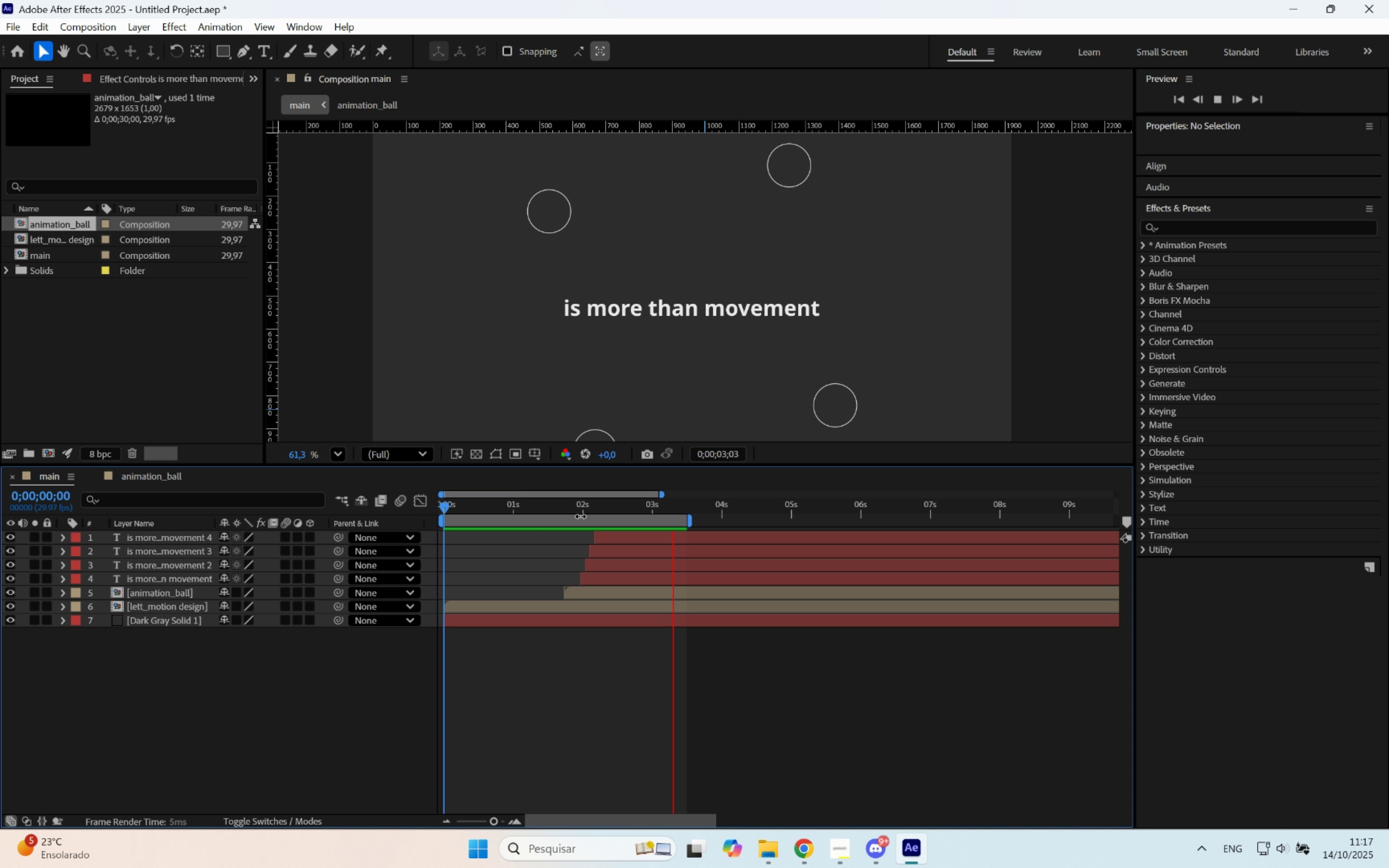 
mouse_move([672, 490])
 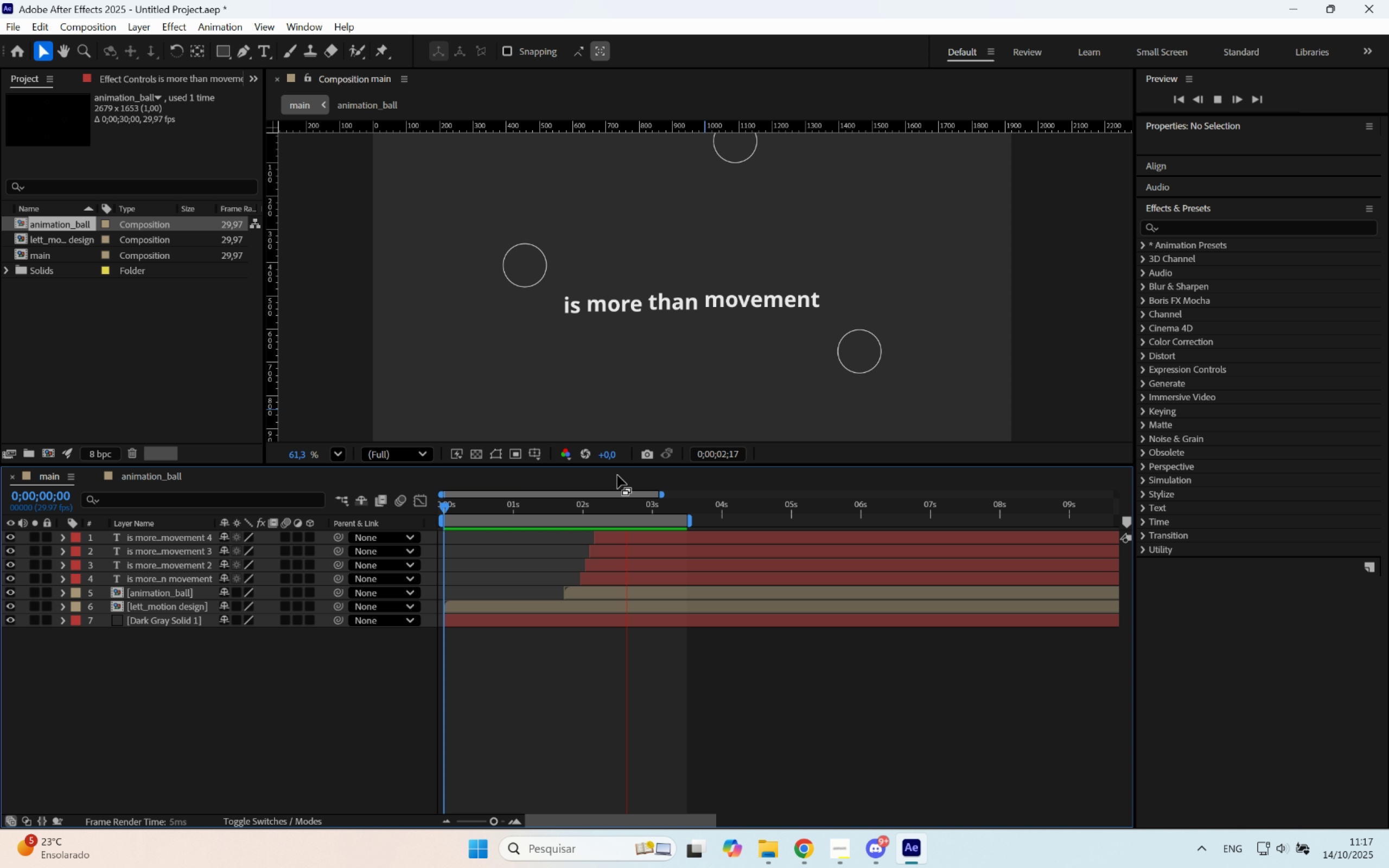 
wait(5.17)
 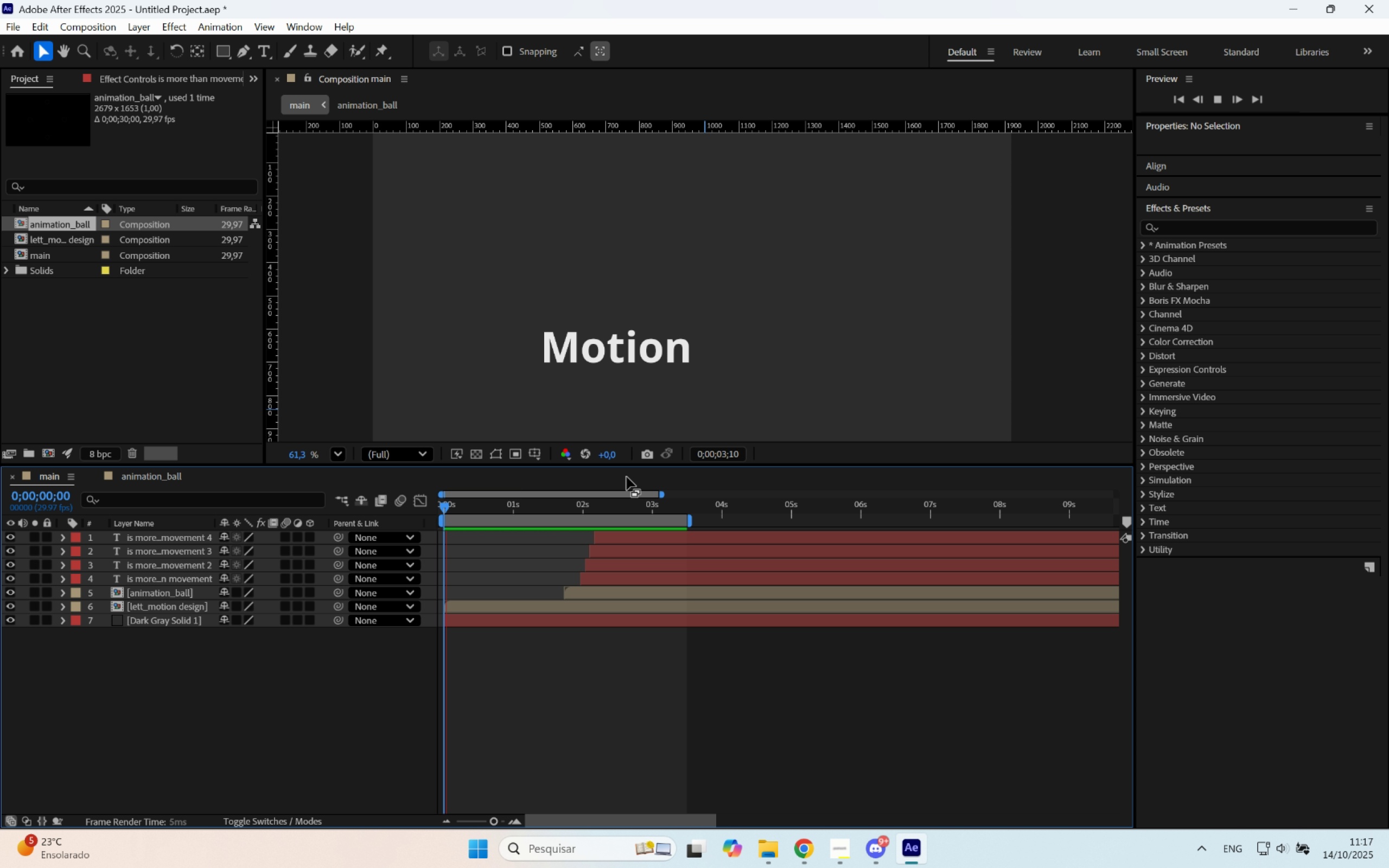 
key(Space)
 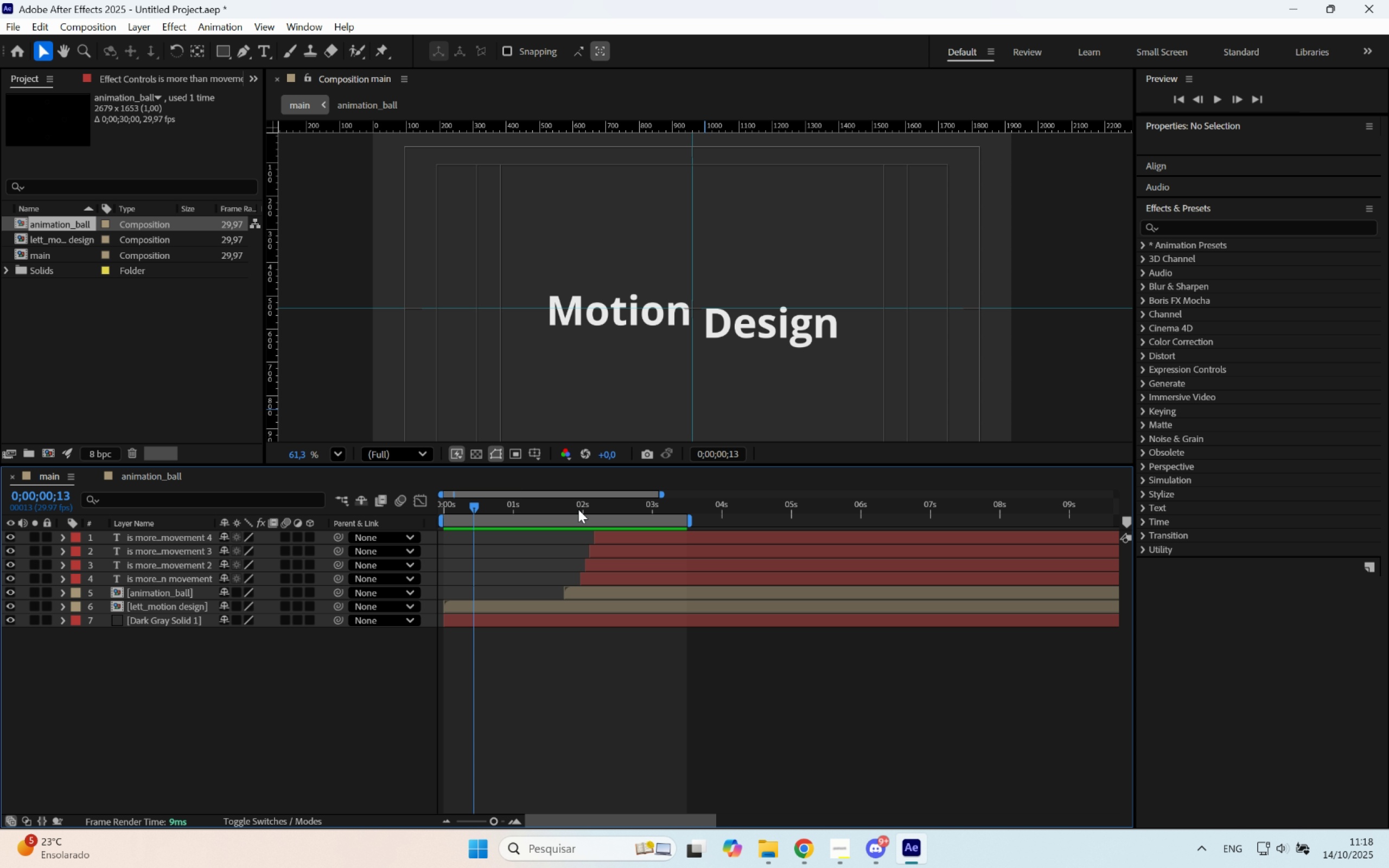 
left_click_drag(start_coordinate=[571, 510], to_coordinate=[676, 524])
 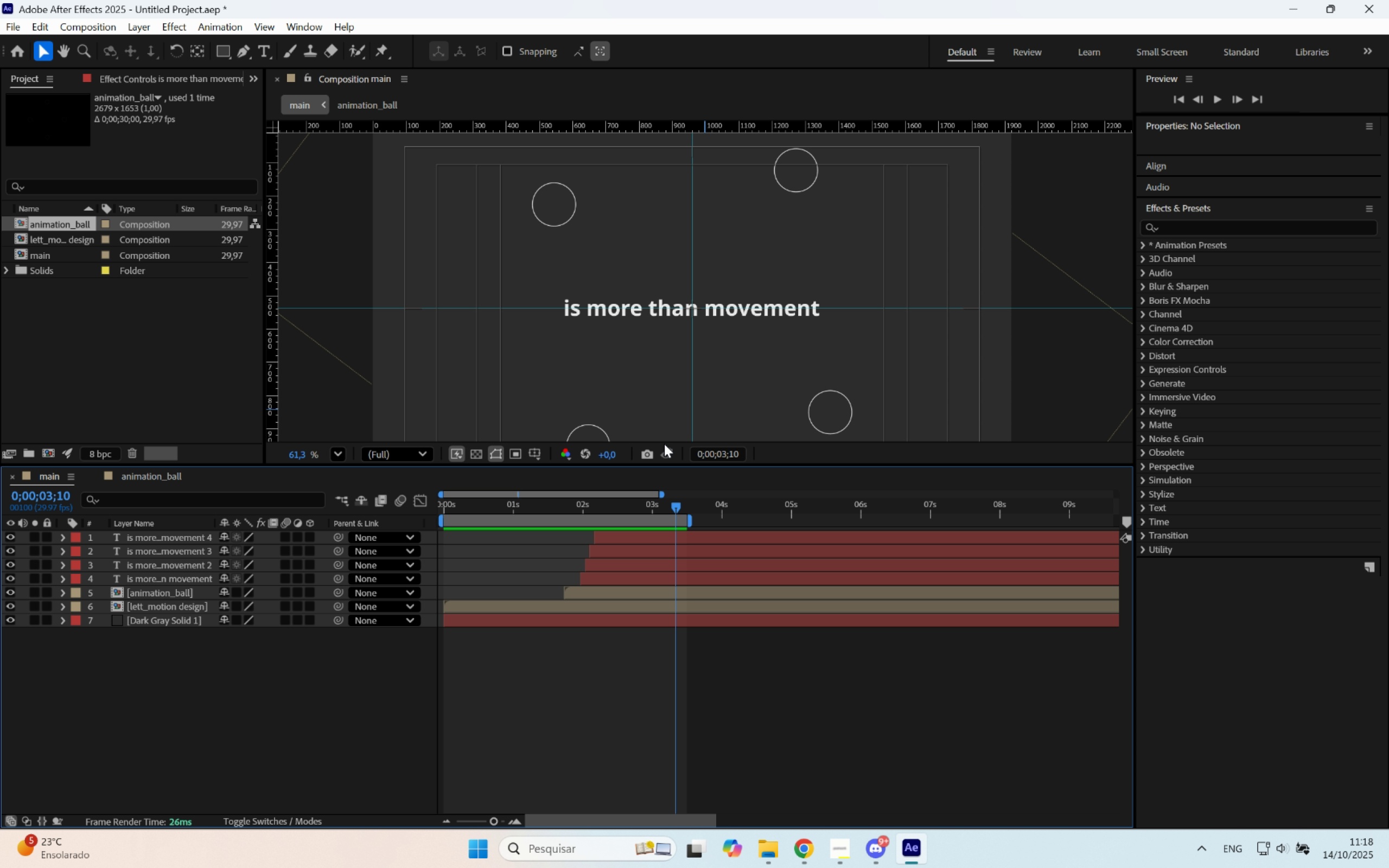 
scroll: coordinate [687, 398], scroll_direction: down, amount: 1.0
 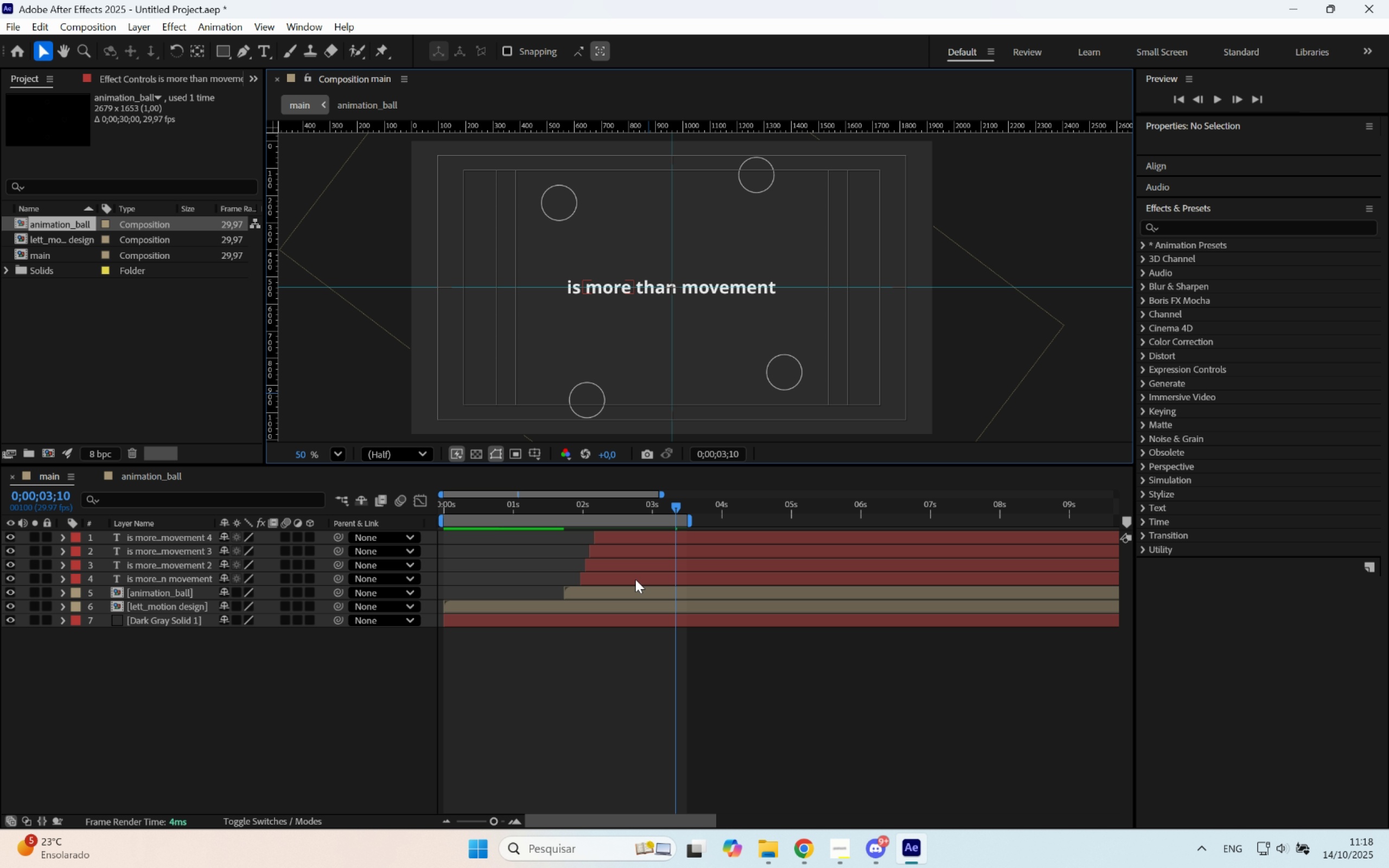 
left_click([635, 597])
 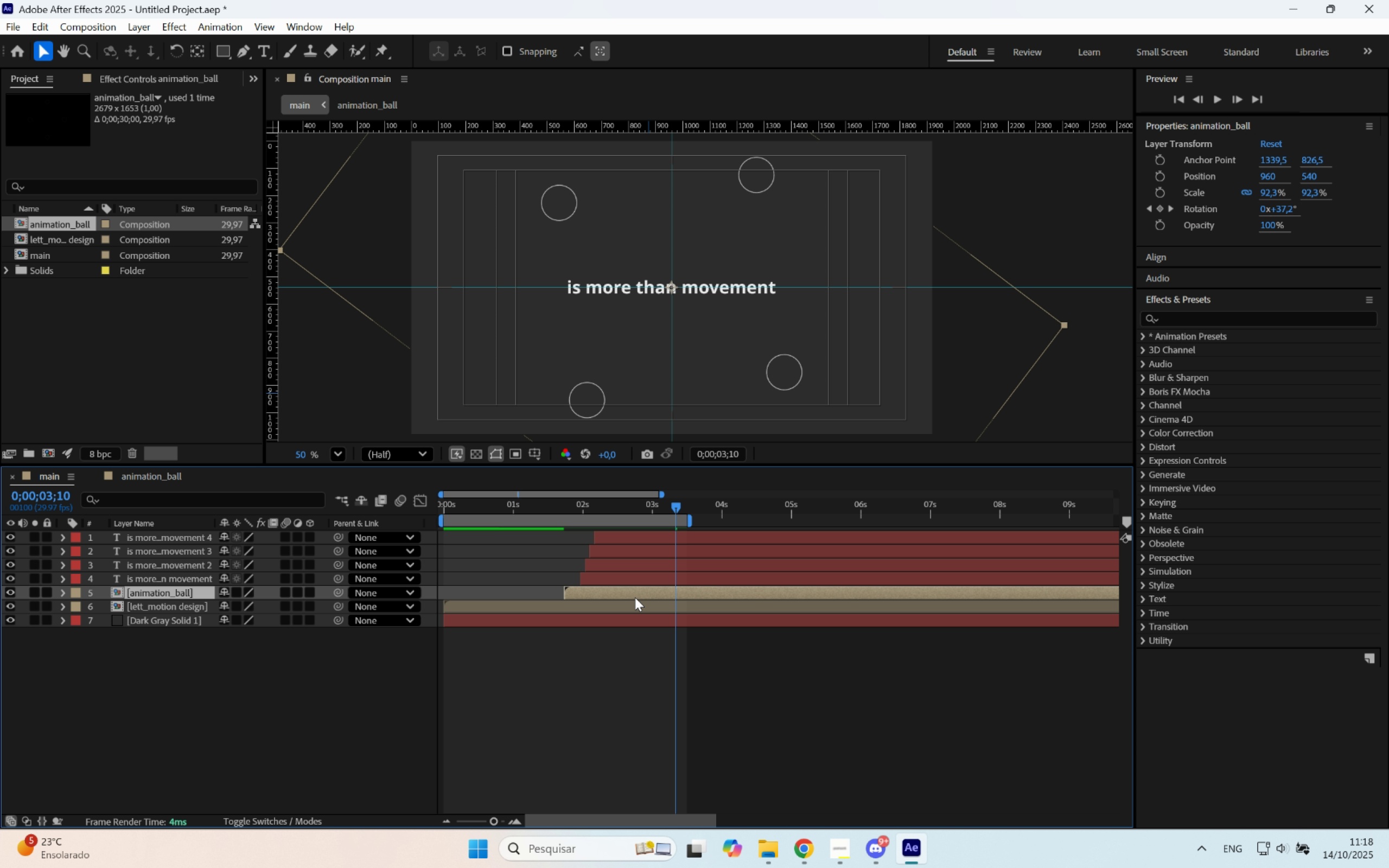 
hold_key(key=ControlLeft, duration=0.39)
 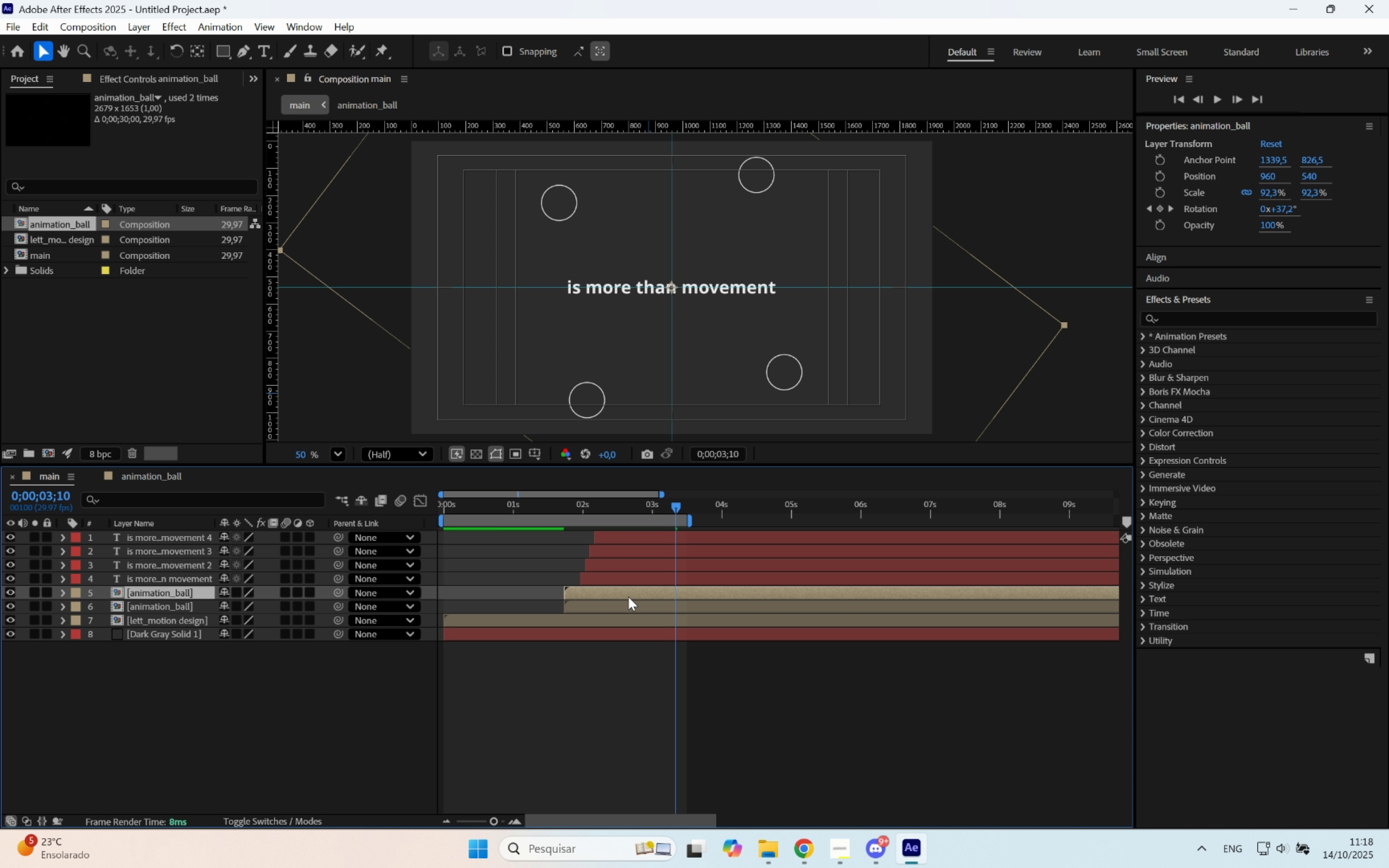 
key(D)
 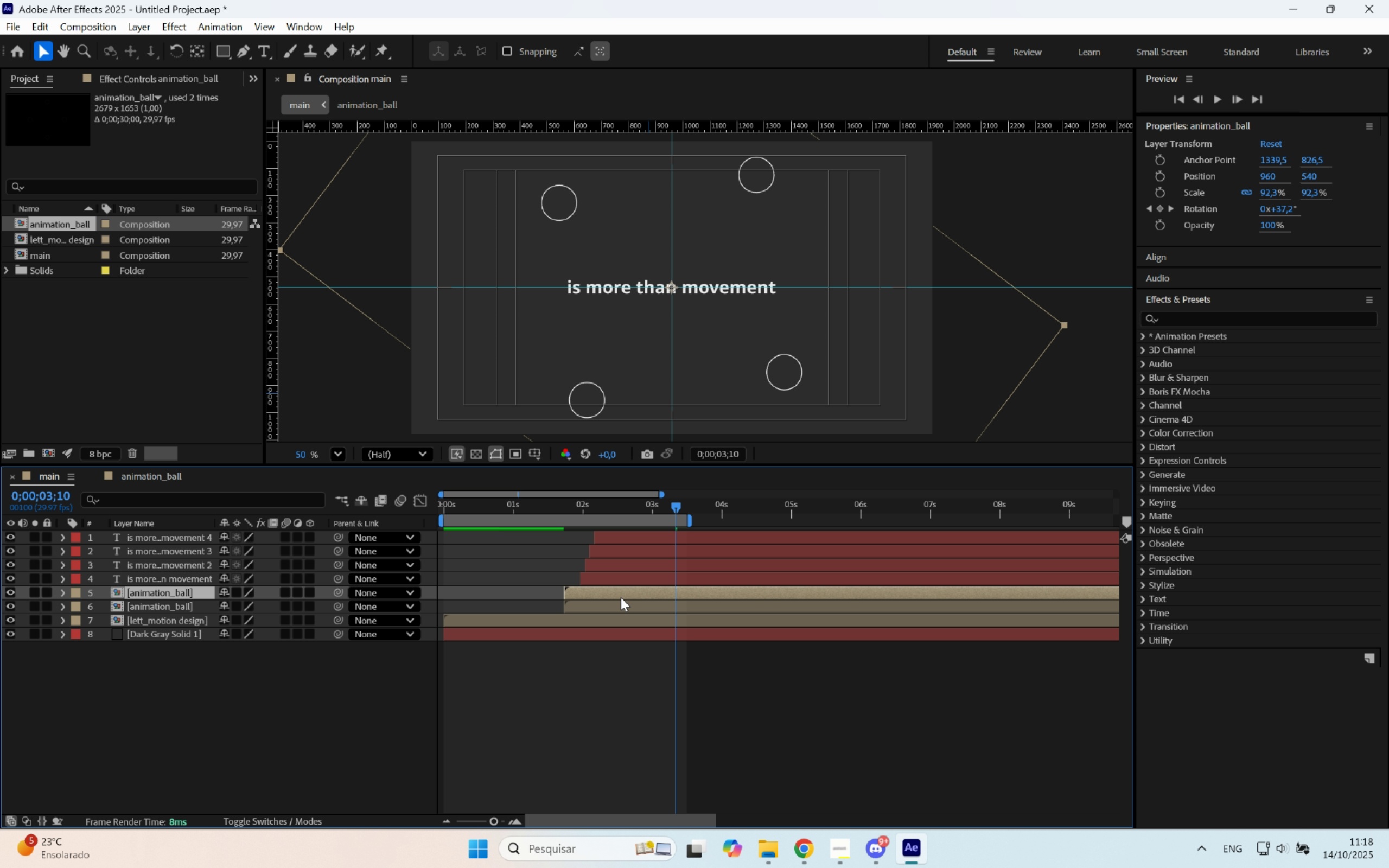 
left_click_drag(start_coordinate=[620, 596], to_coordinate=[696, 596])
 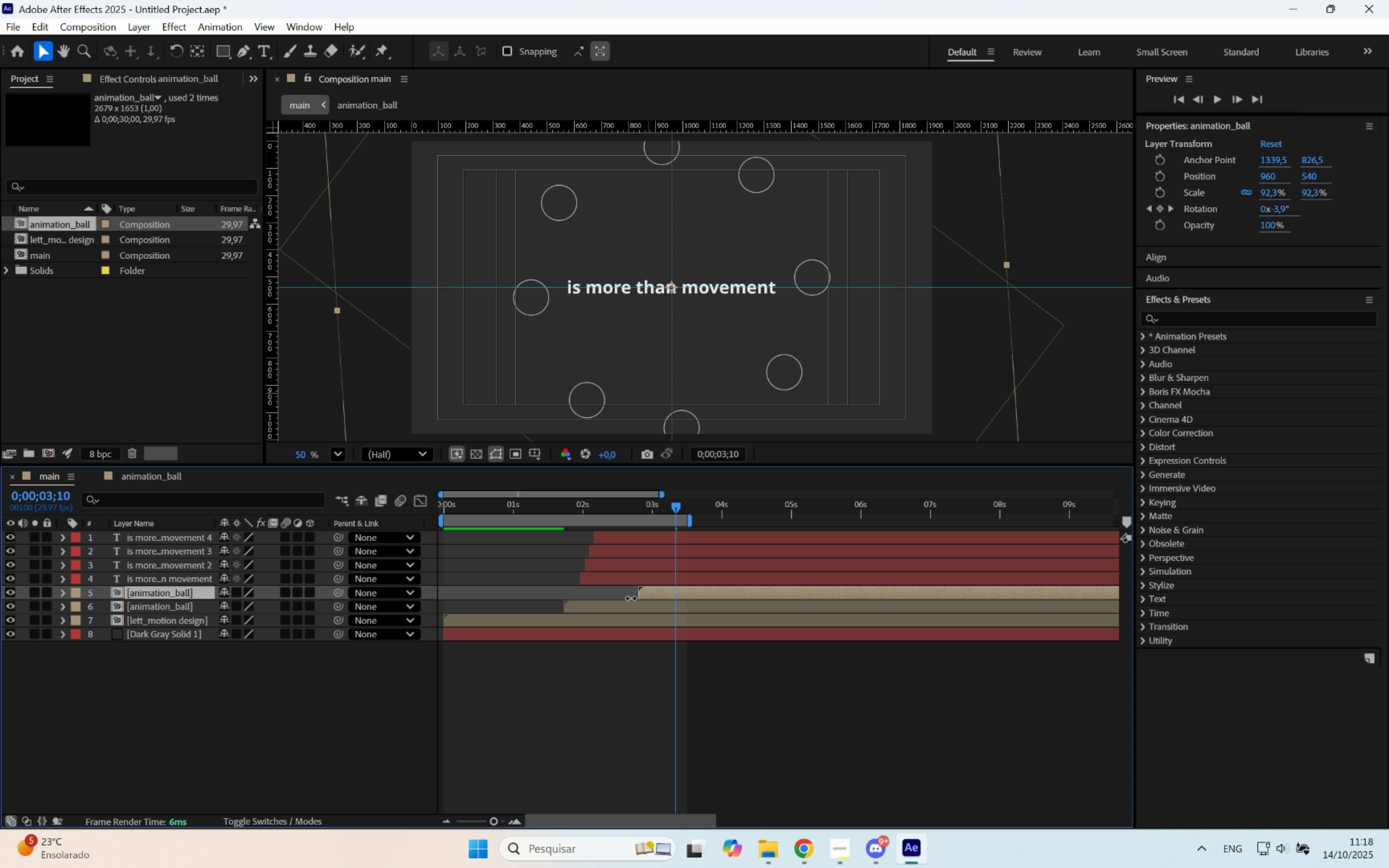 
key(U)
 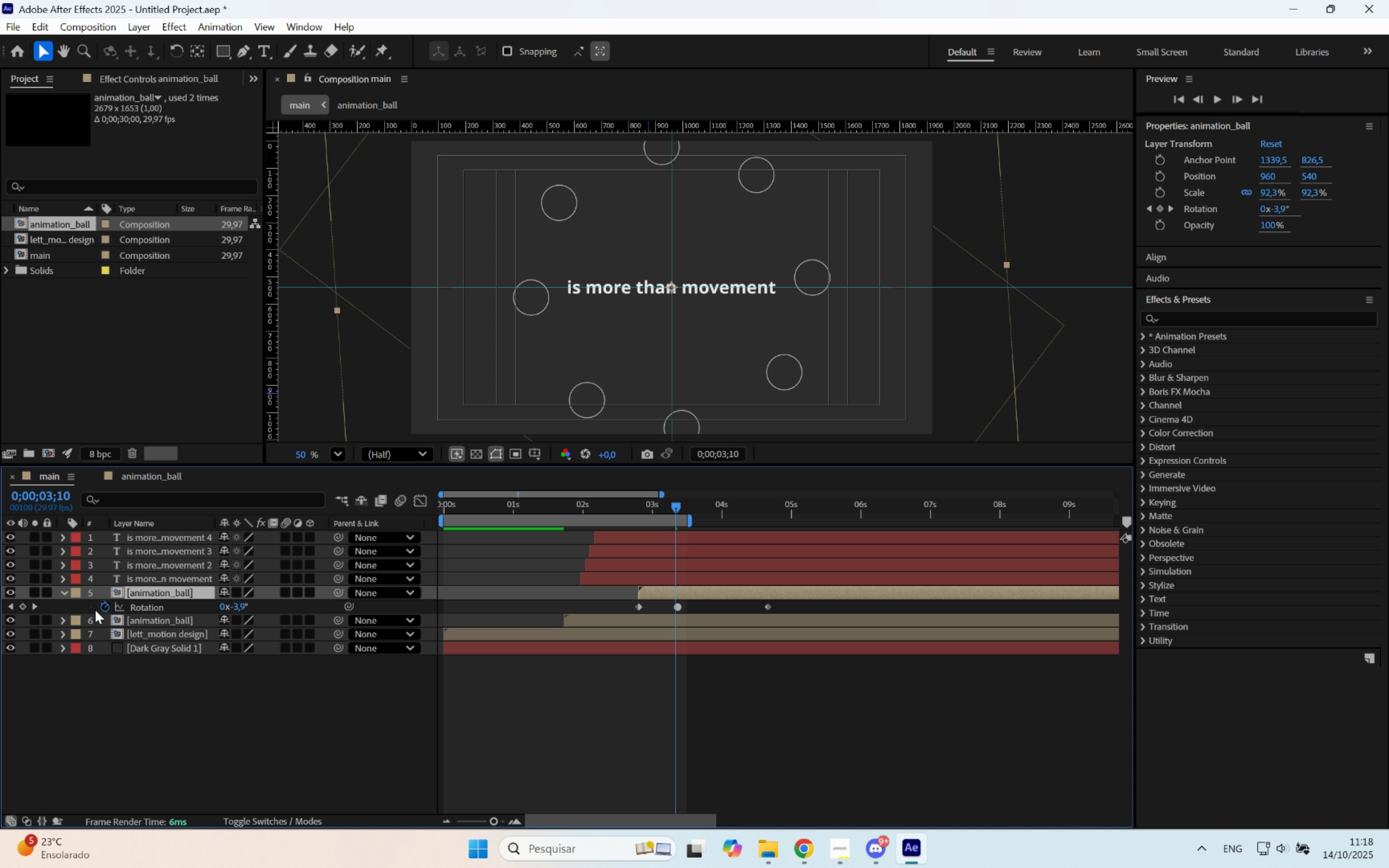 
left_click([104, 609])
 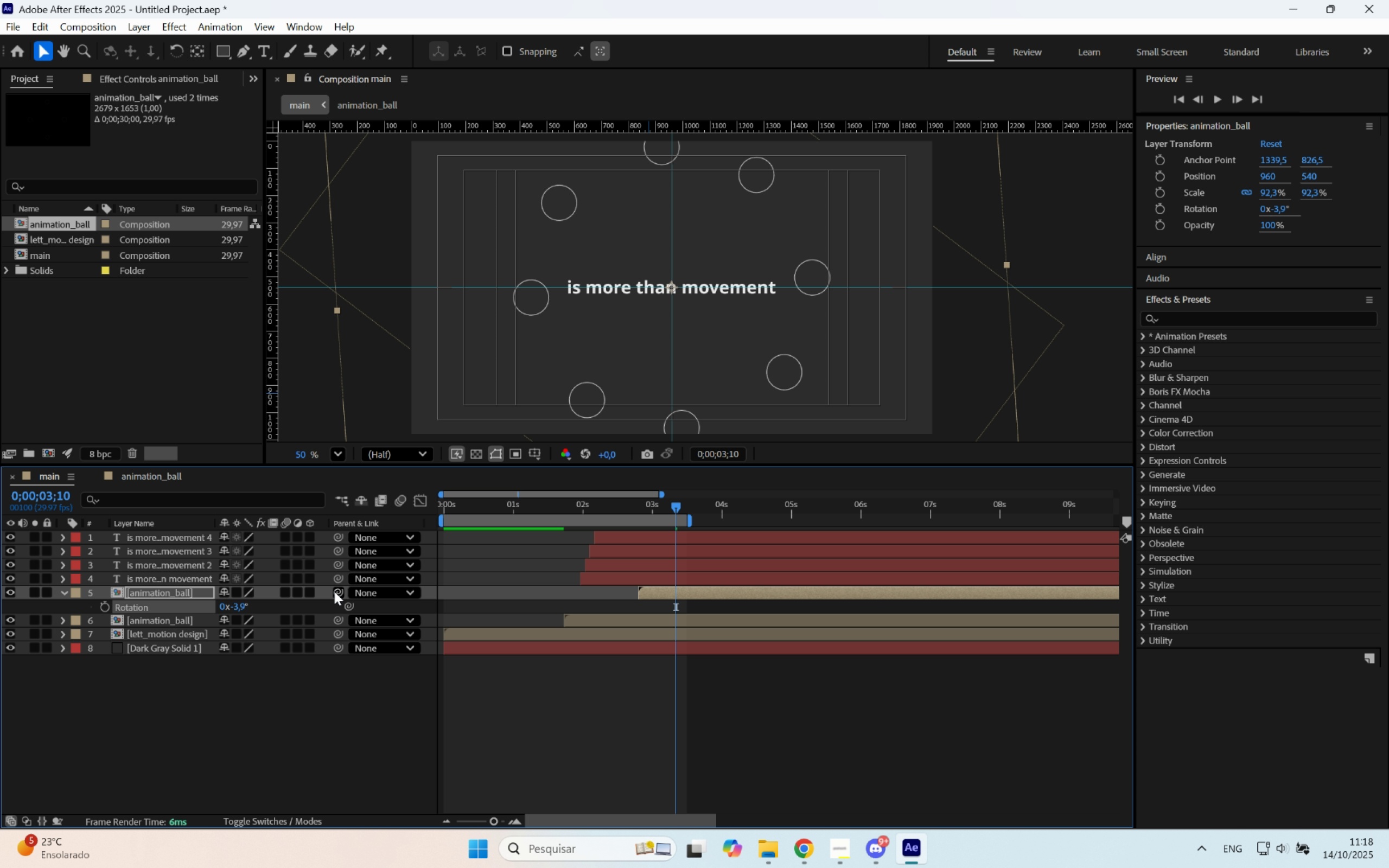 
left_click_drag(start_coordinate=[335, 591], to_coordinate=[162, 617])
 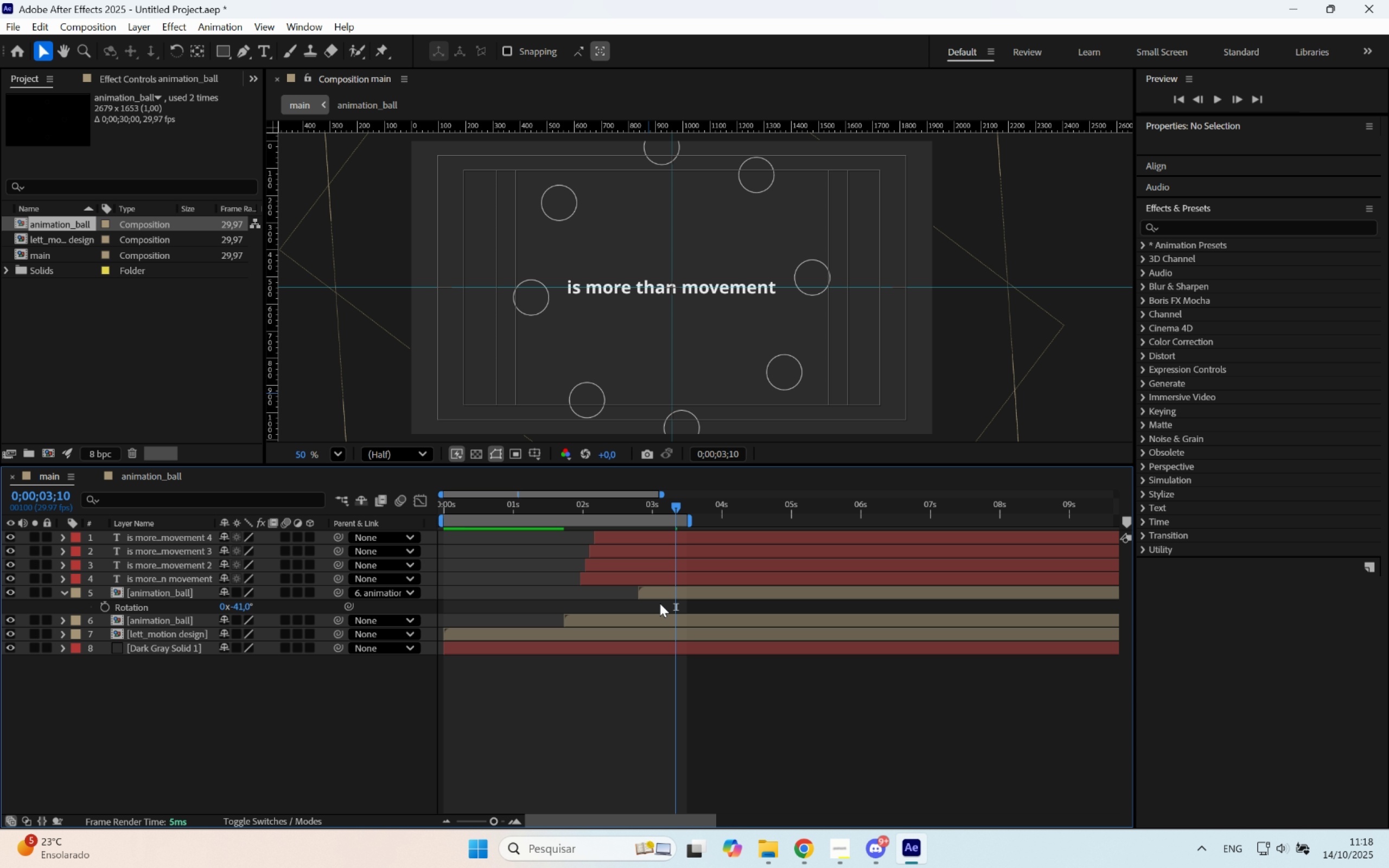 
left_click_drag(start_coordinate=[652, 593], to_coordinate=[579, 599])
 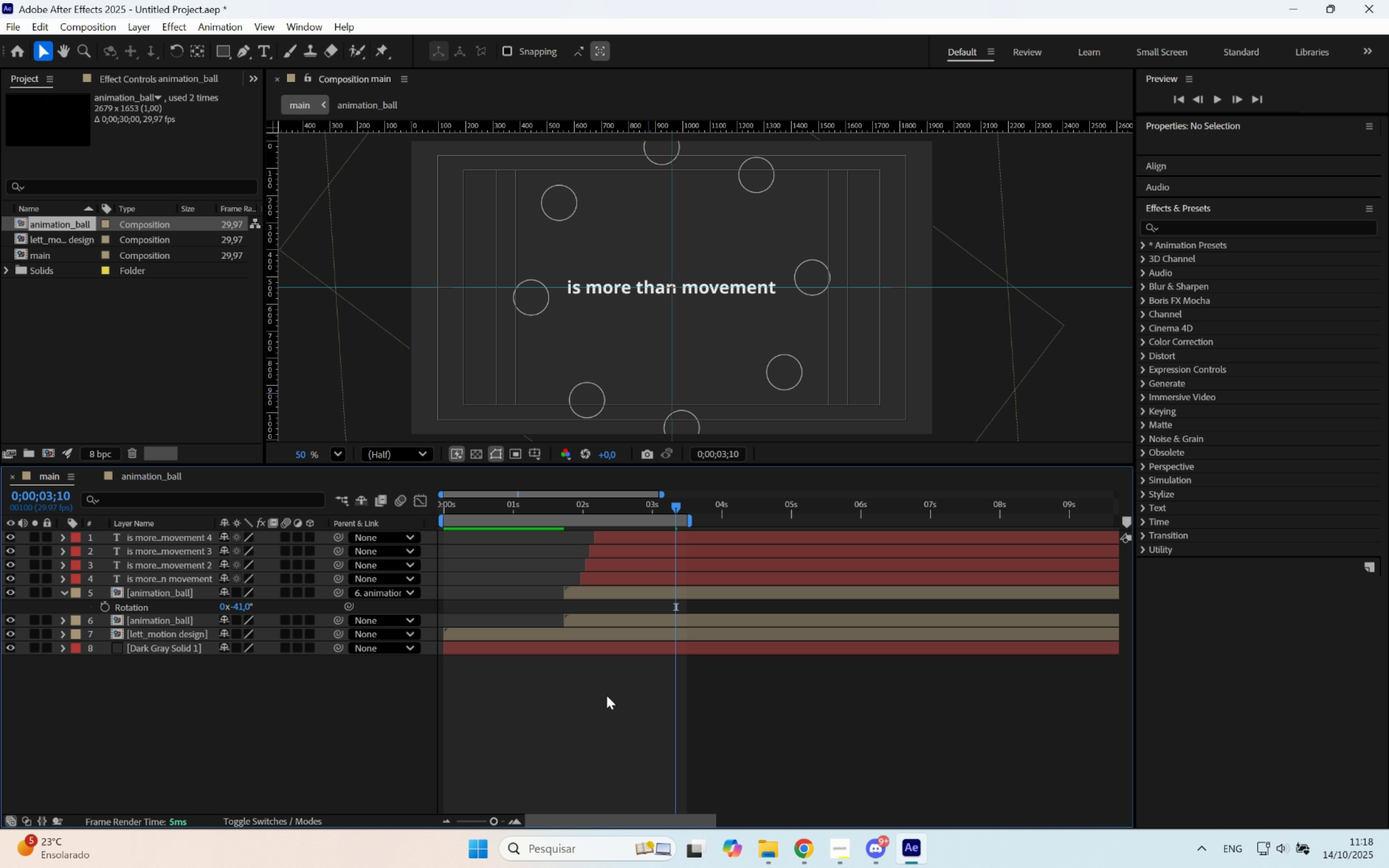 
key(Space)
 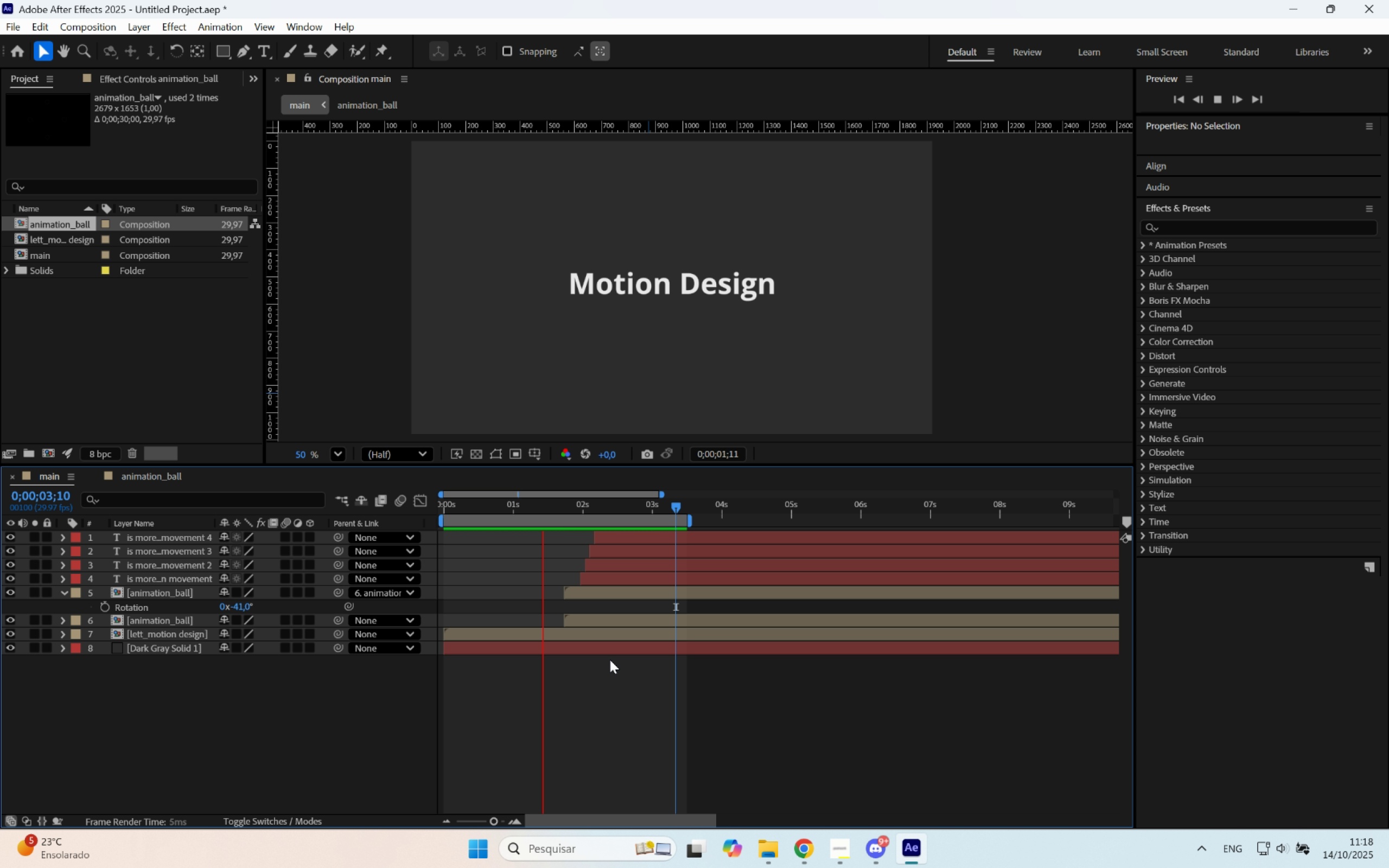 
wait(10.2)
 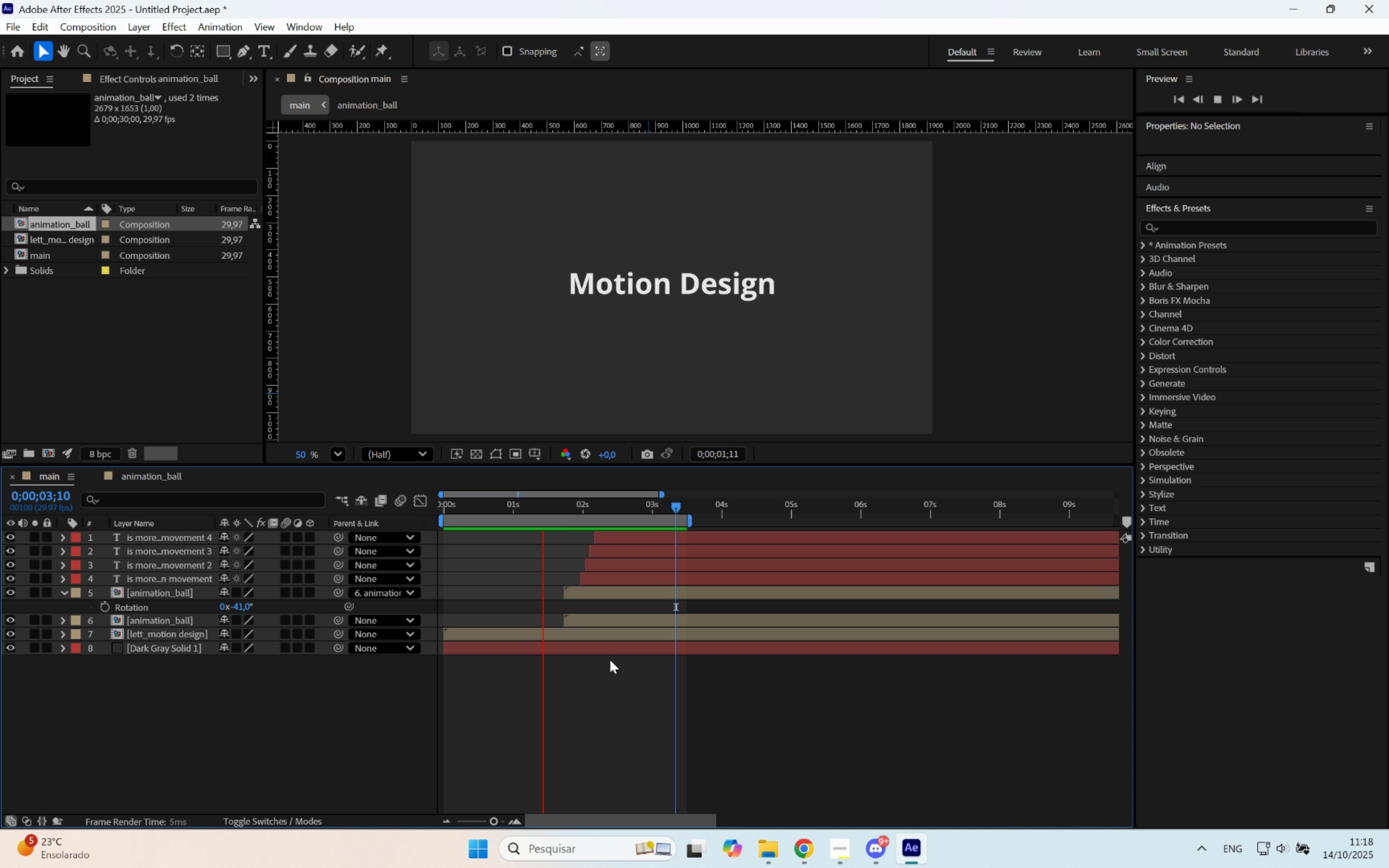 
key(Space)
 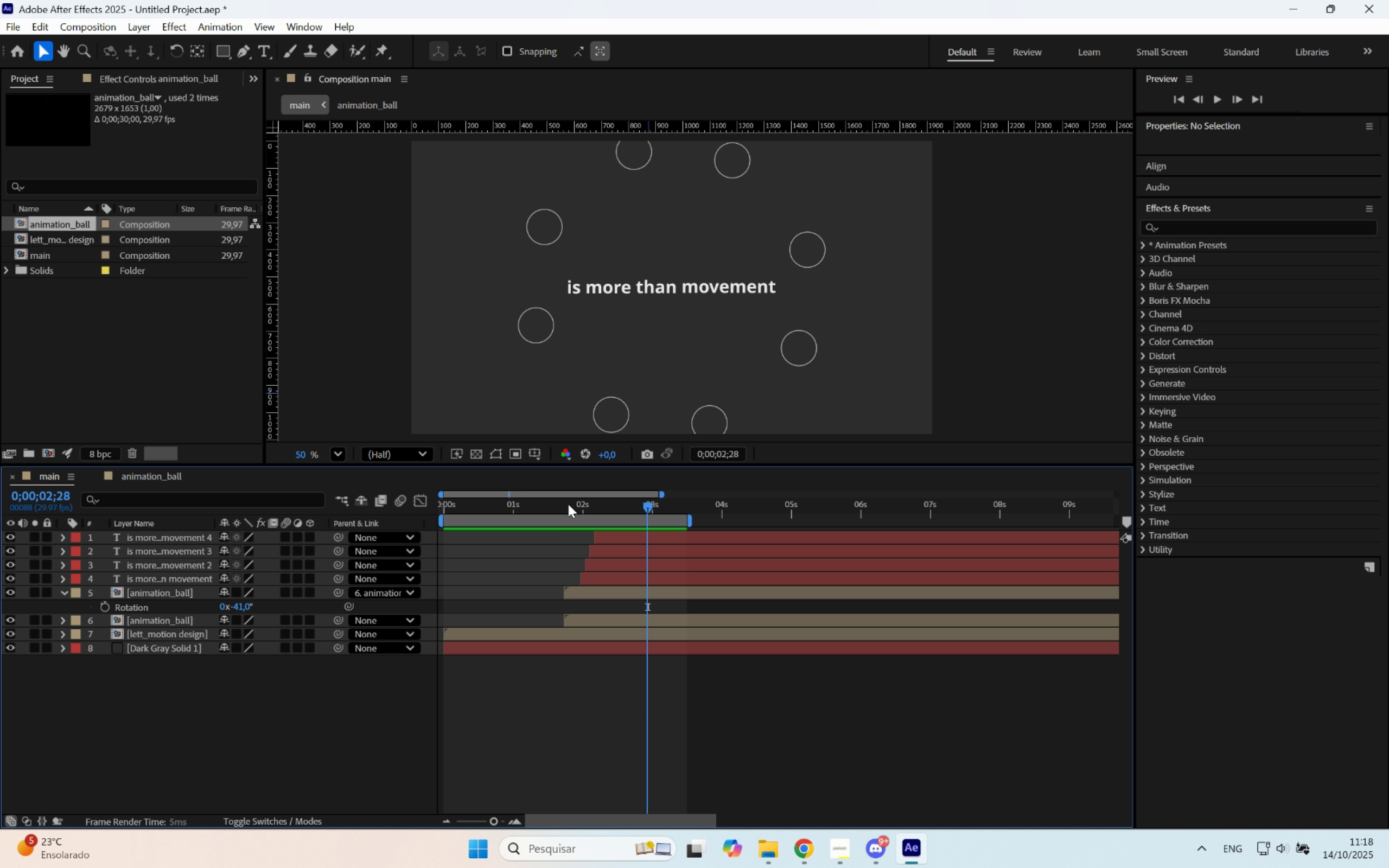 
left_click_drag(start_coordinate=[567, 502], to_coordinate=[572, 502])
 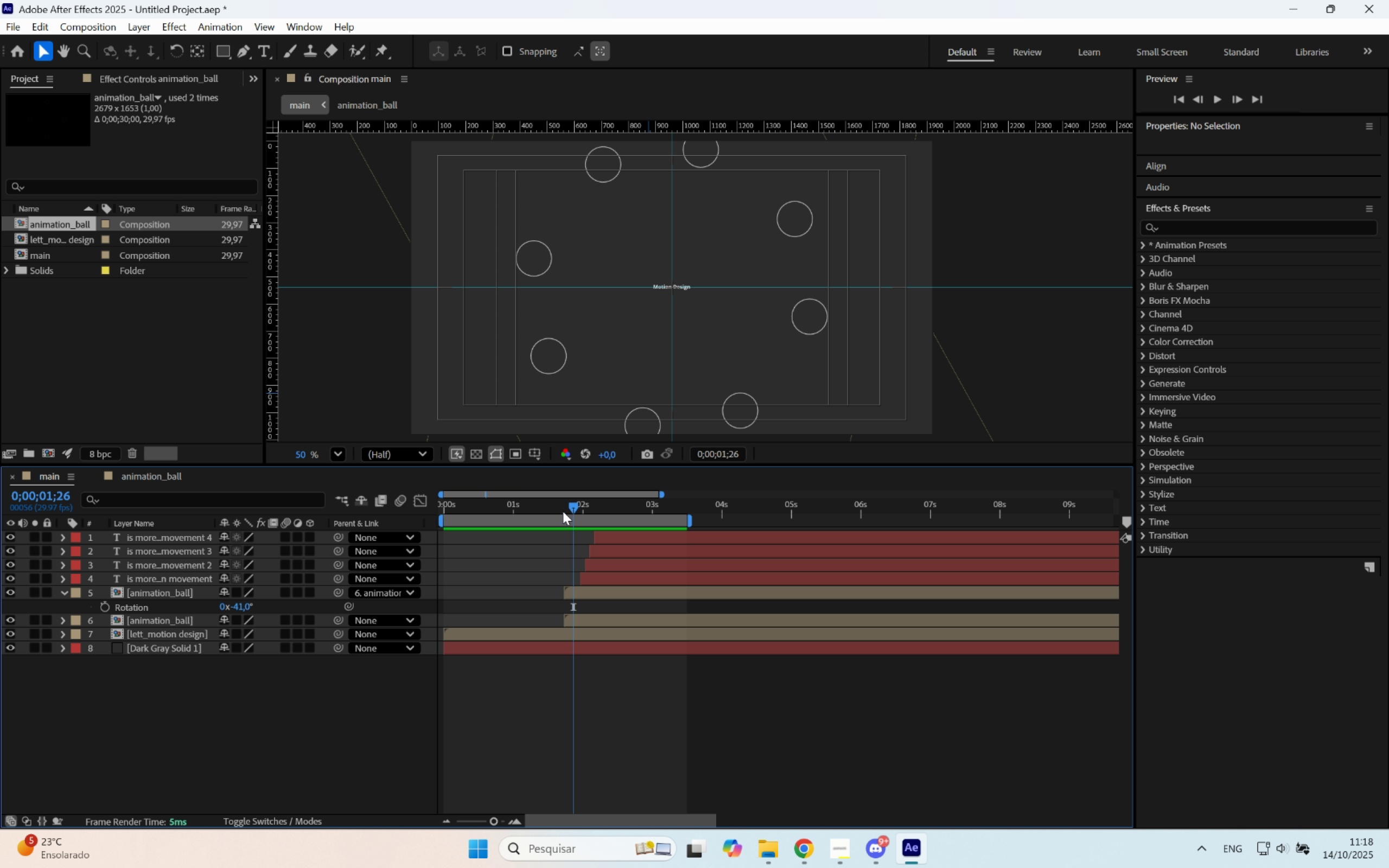 
scroll: coordinate [793, 362], scroll_direction: up, amount: 3.0
 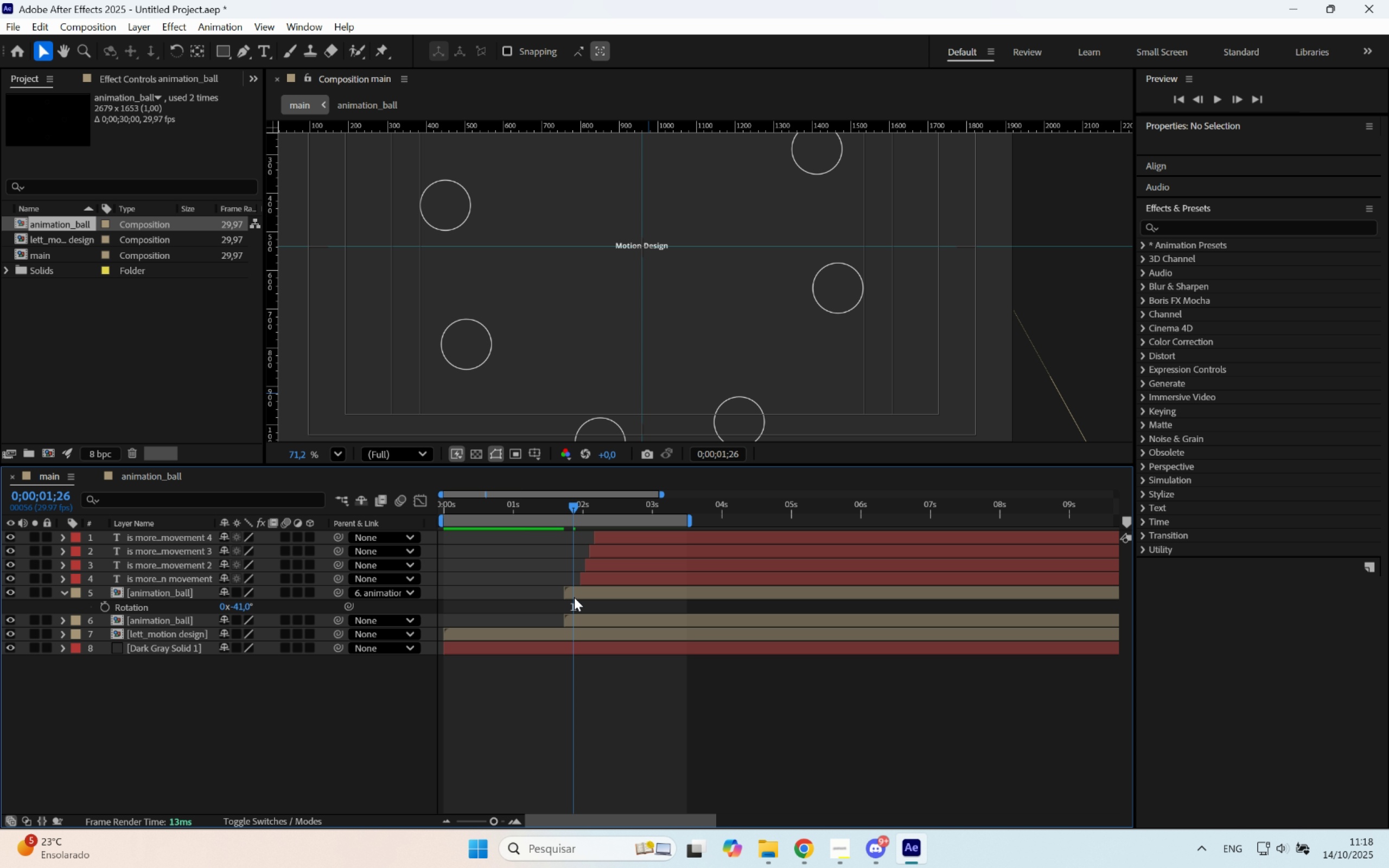 
left_click([575, 597])
 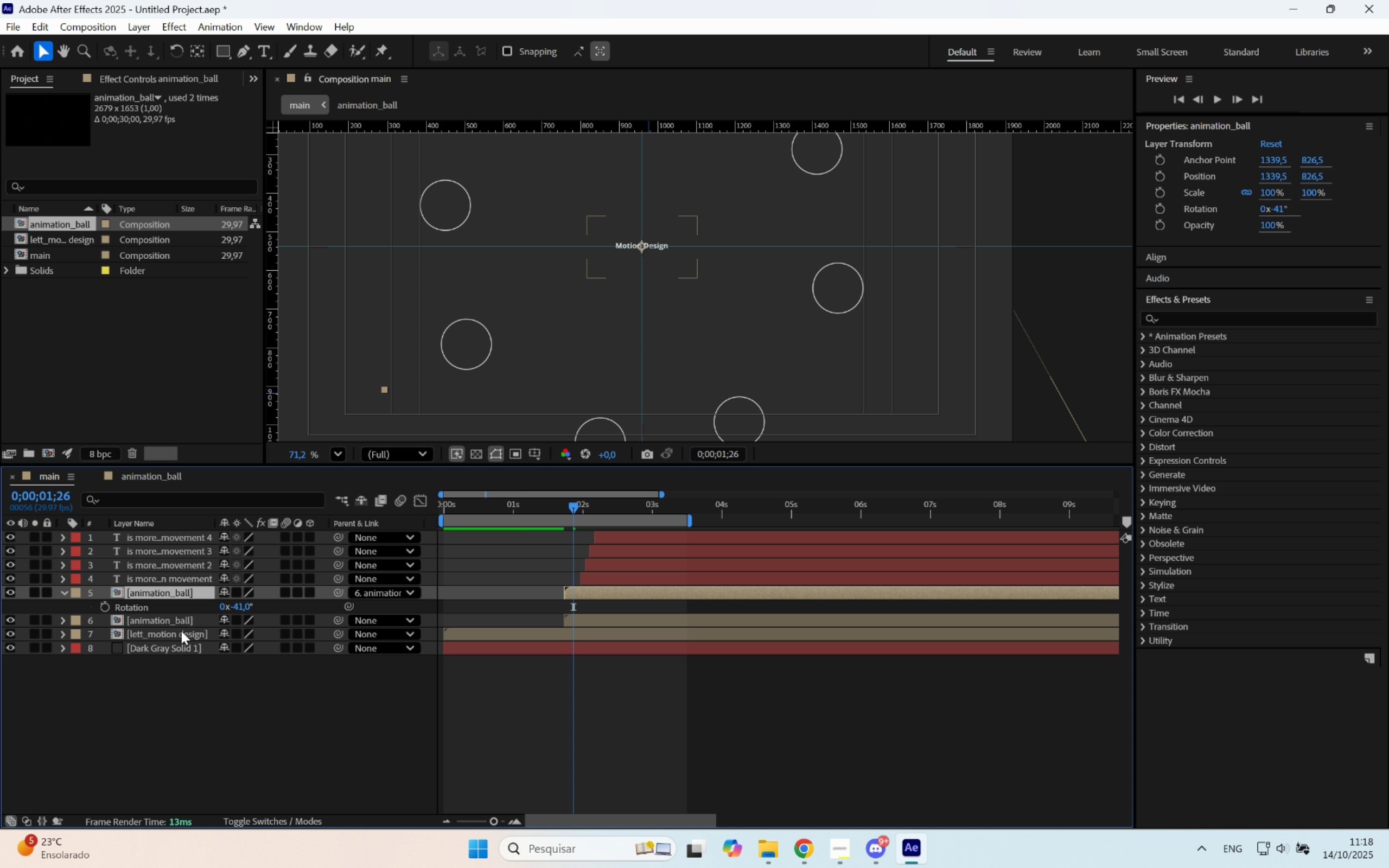 
left_click([181, 632])
 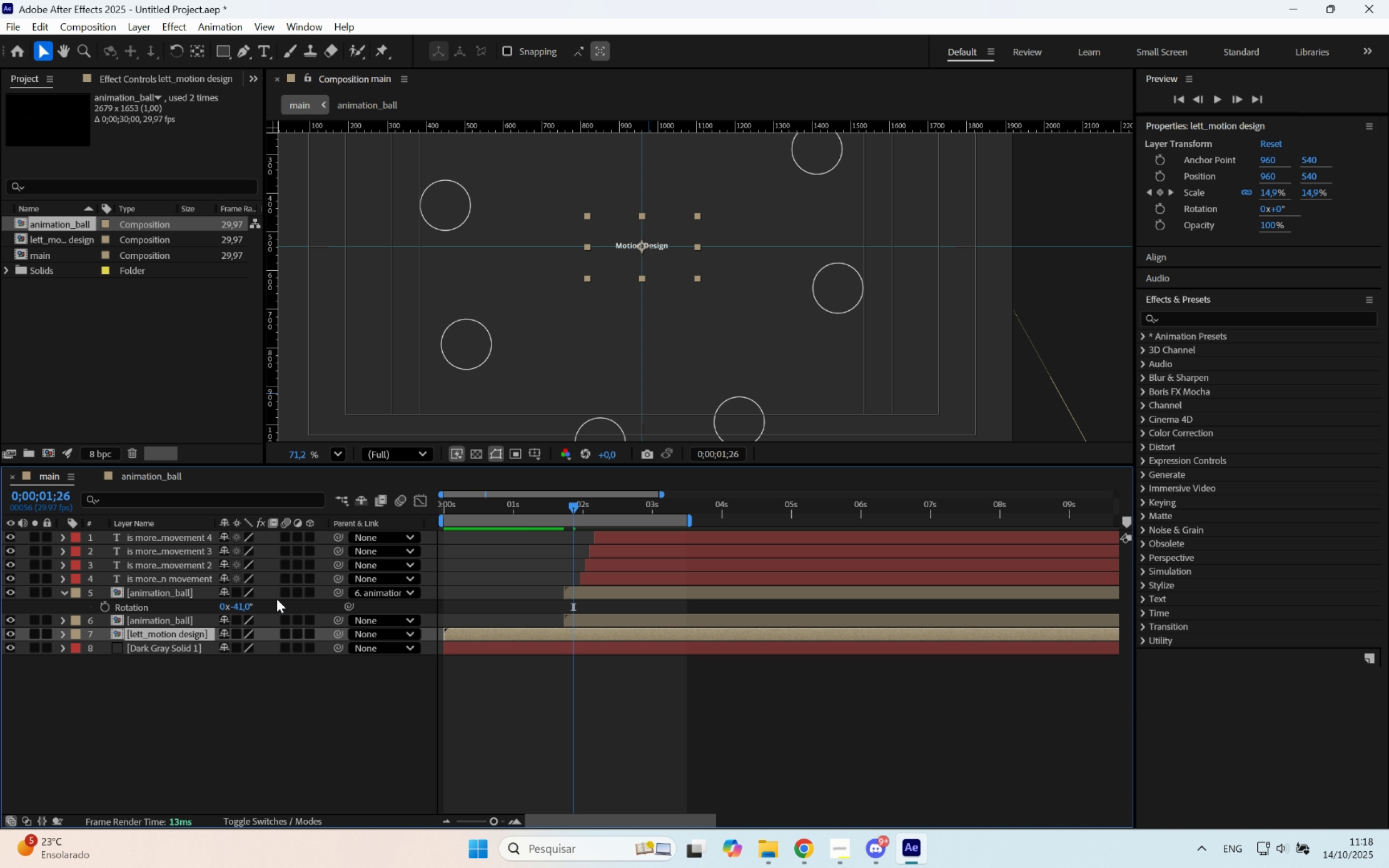 
key(T)
 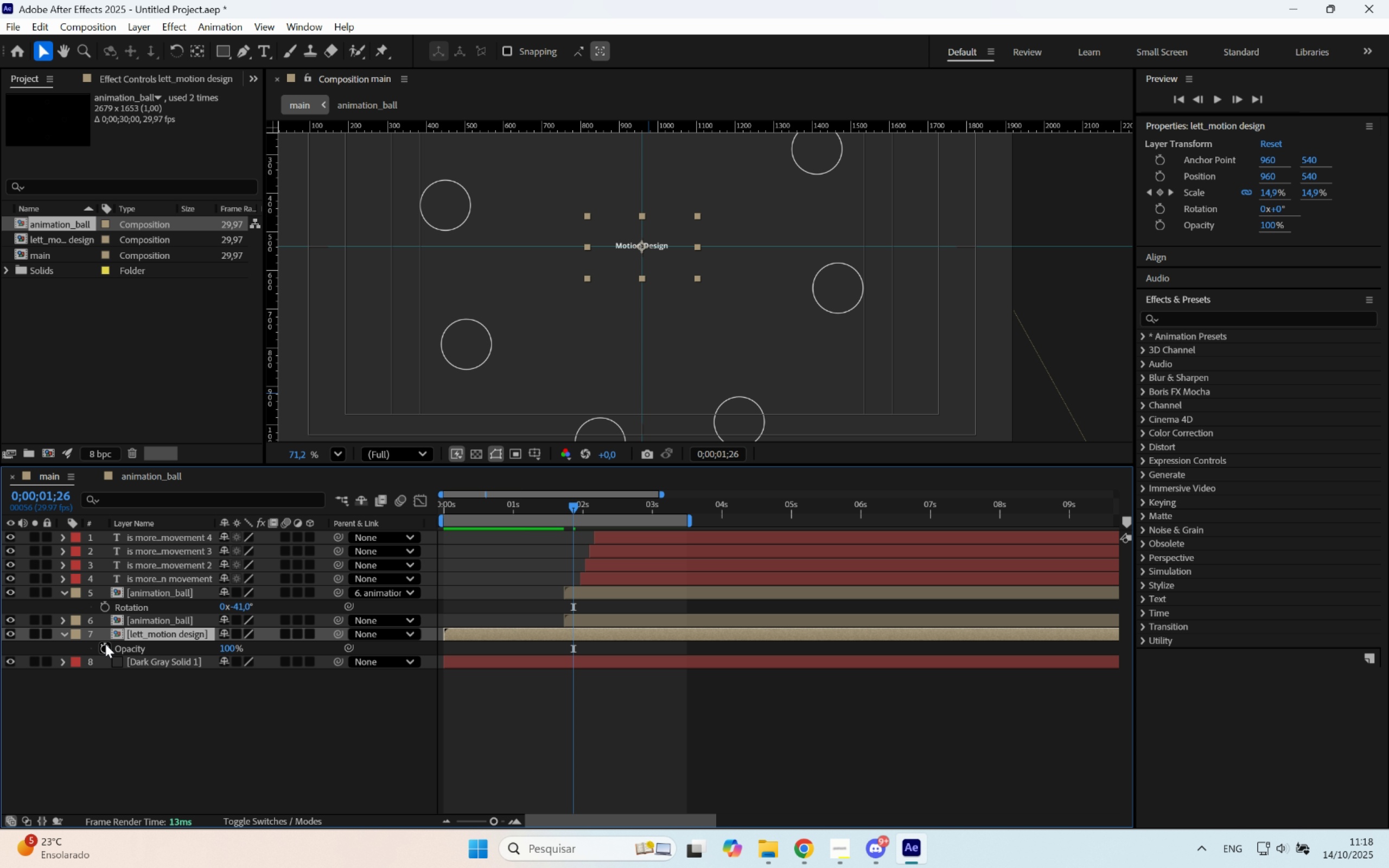 
left_click([105, 644])
 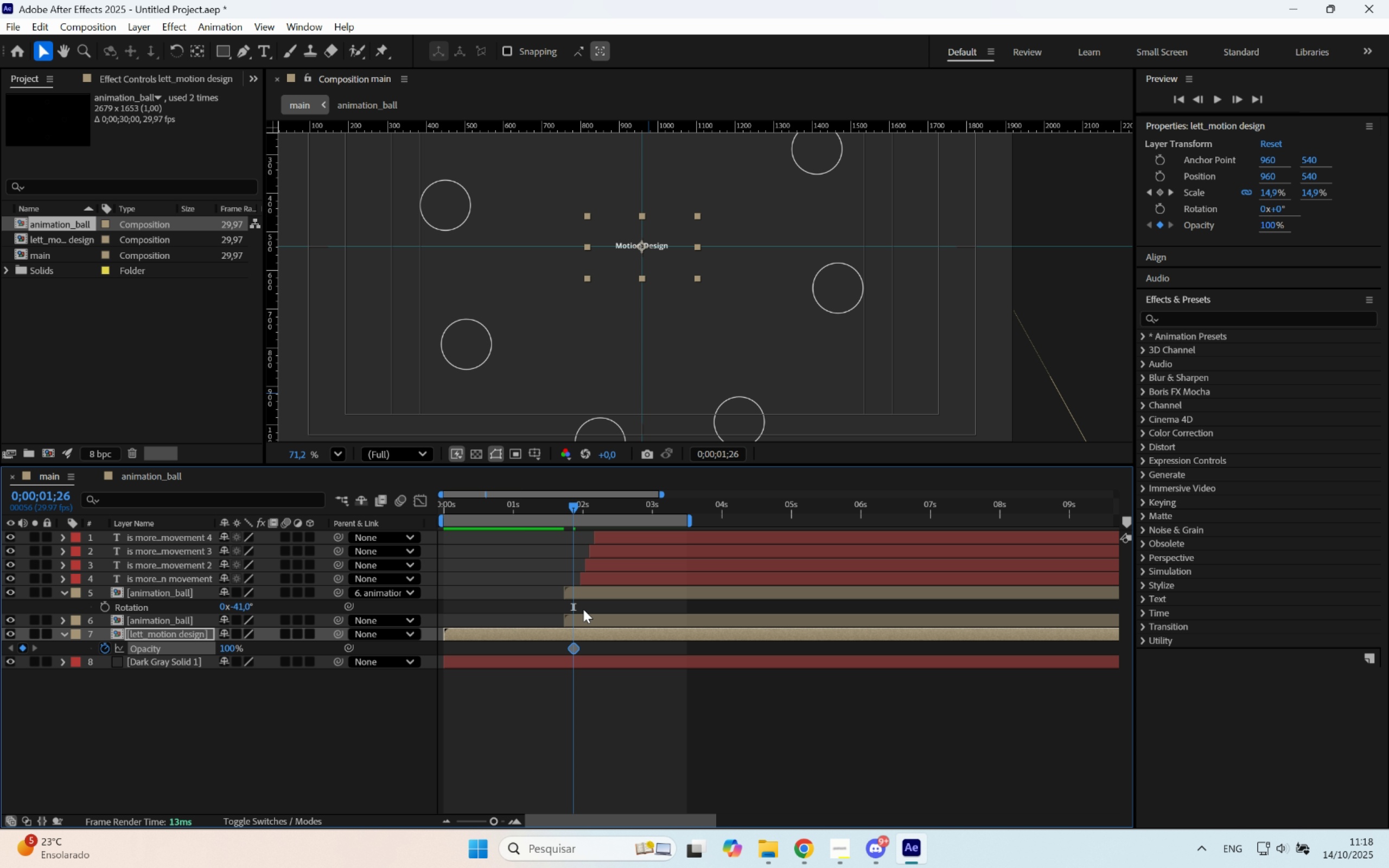 
key(Alt+AltLeft)
 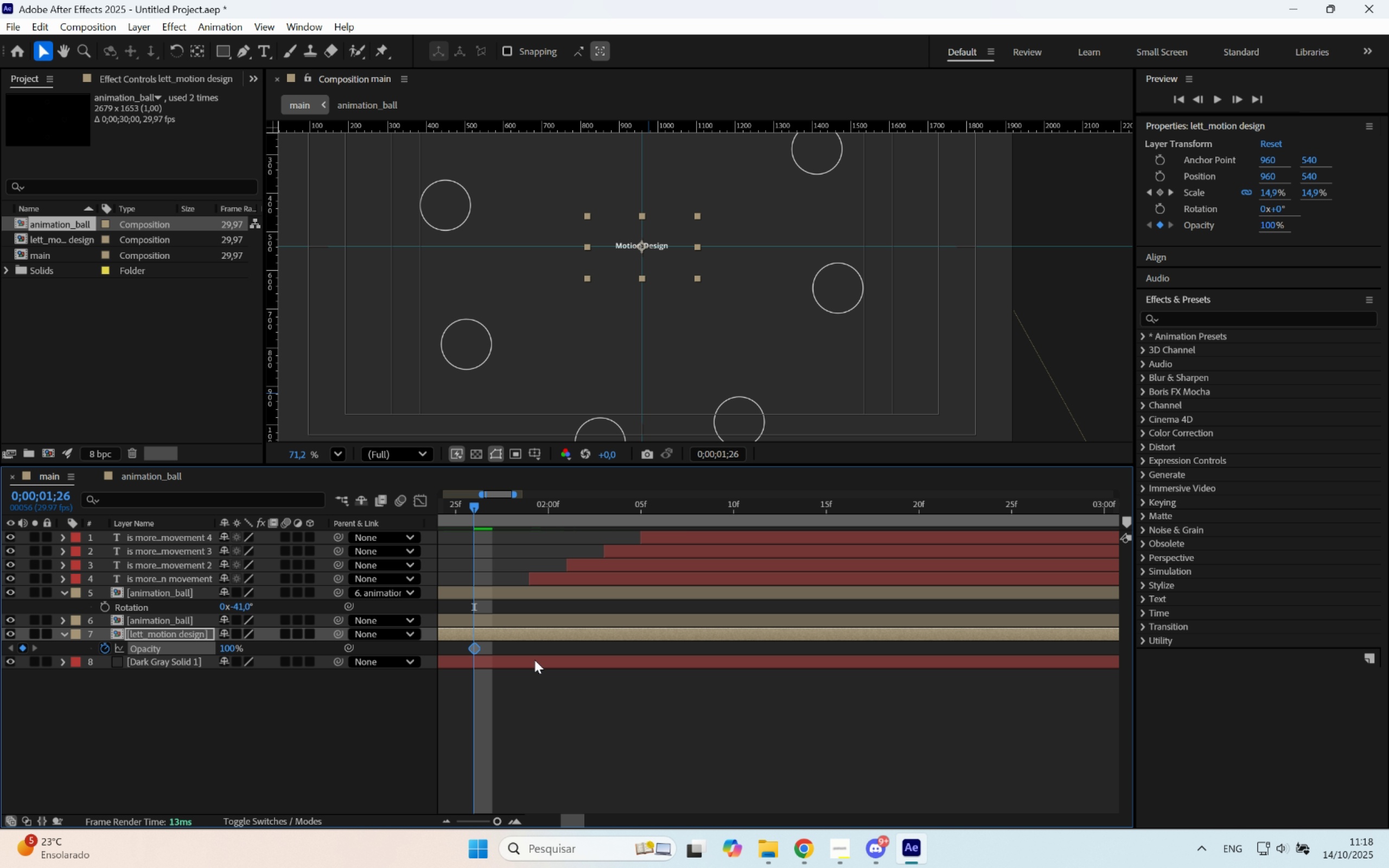 
scroll: coordinate [589, 614], scroll_direction: up, amount: 3.0
 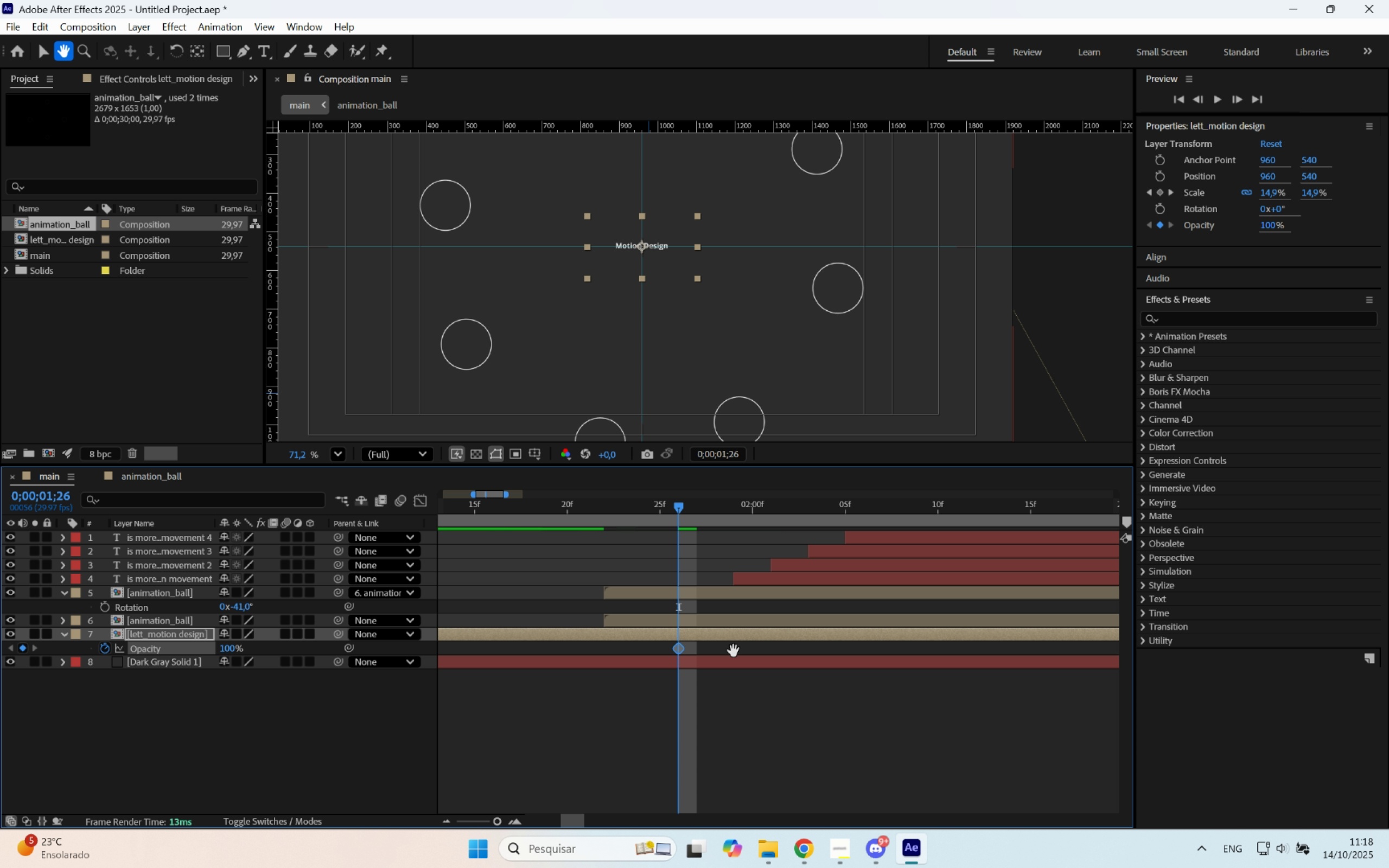 
hold_key(key=Space, duration=0.44)
 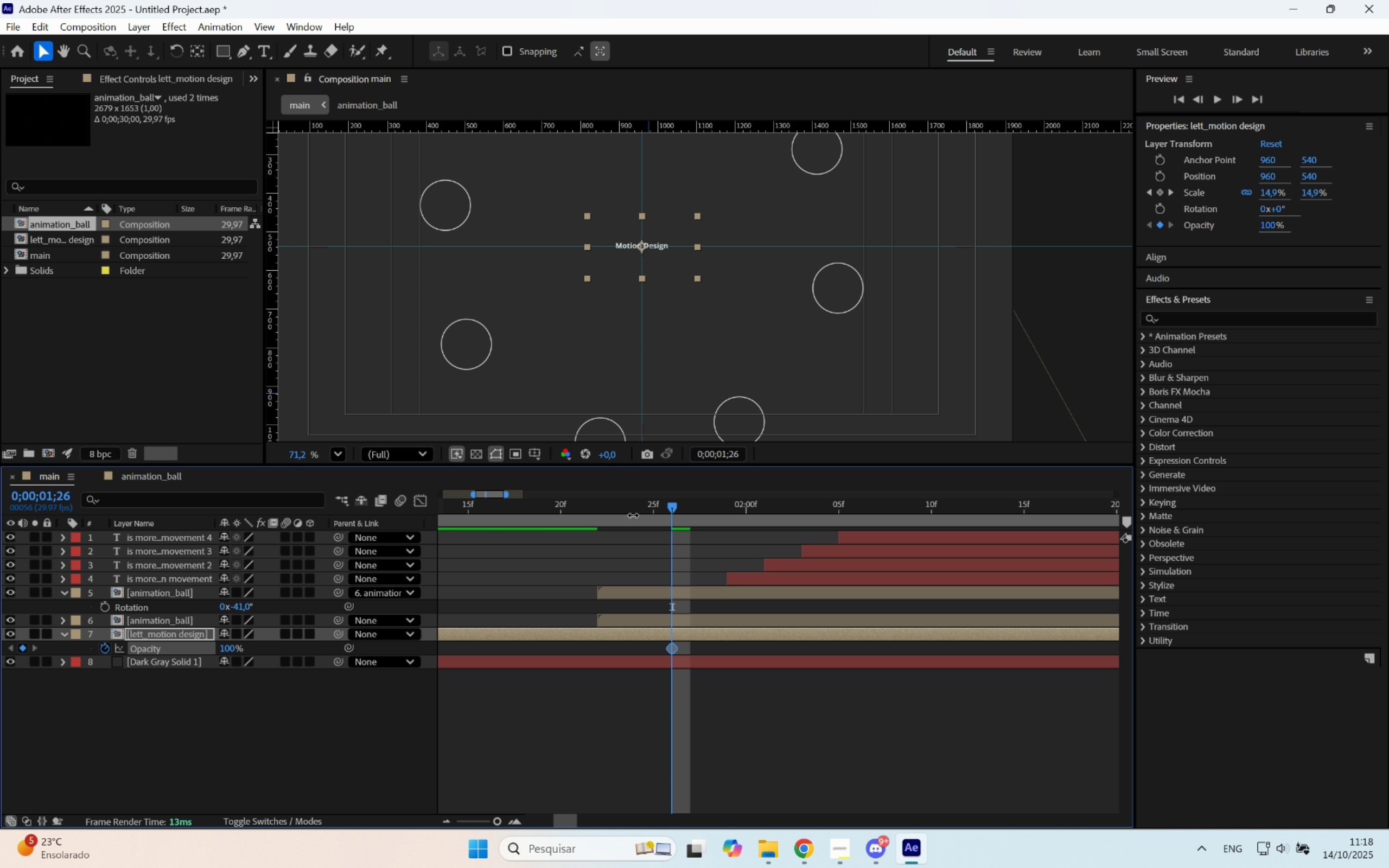 
left_click_drag(start_coordinate=[529, 666], to_coordinate=[721, 644])
 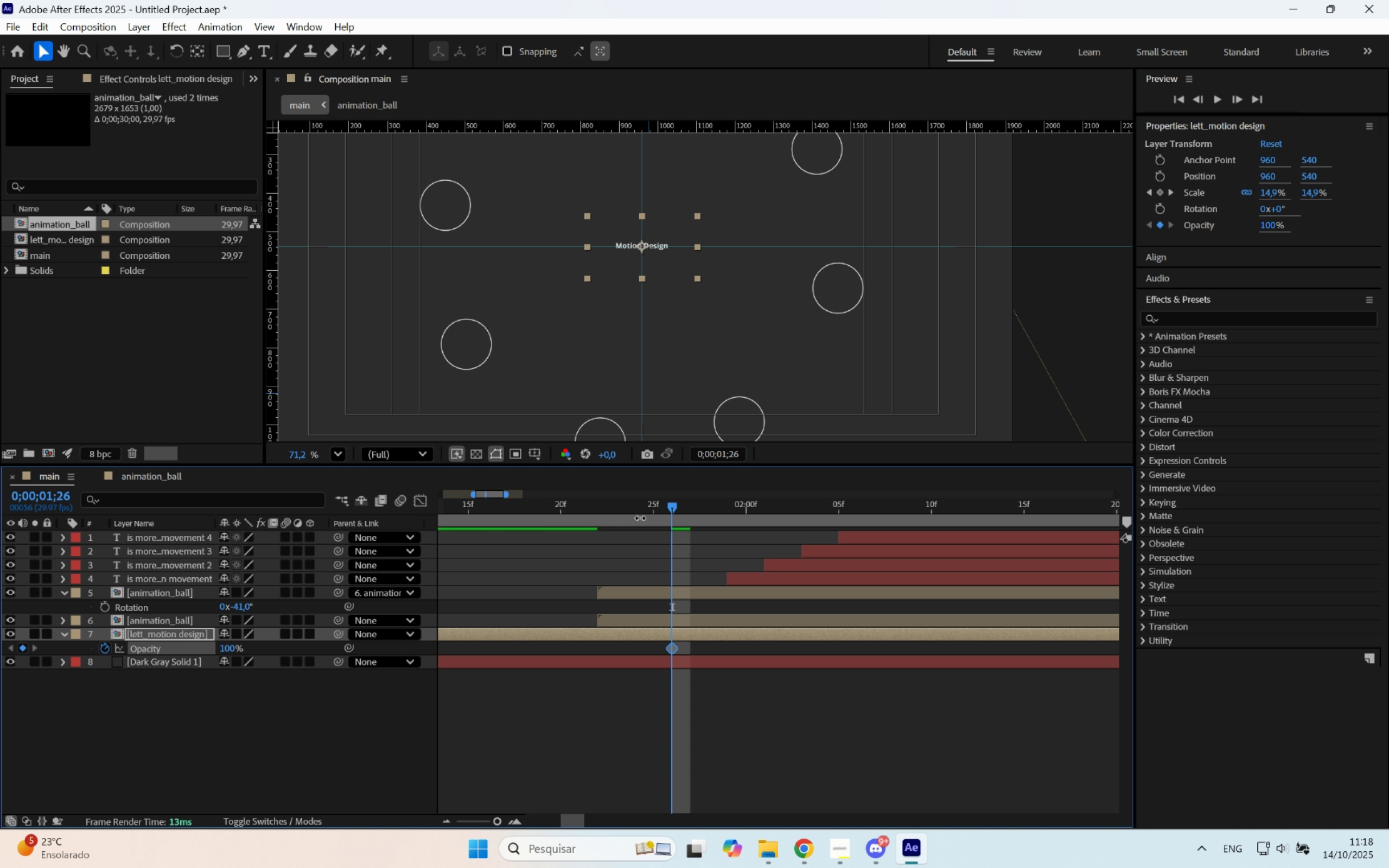 
left_click_drag(start_coordinate=[646, 515], to_coordinate=[616, 514])
 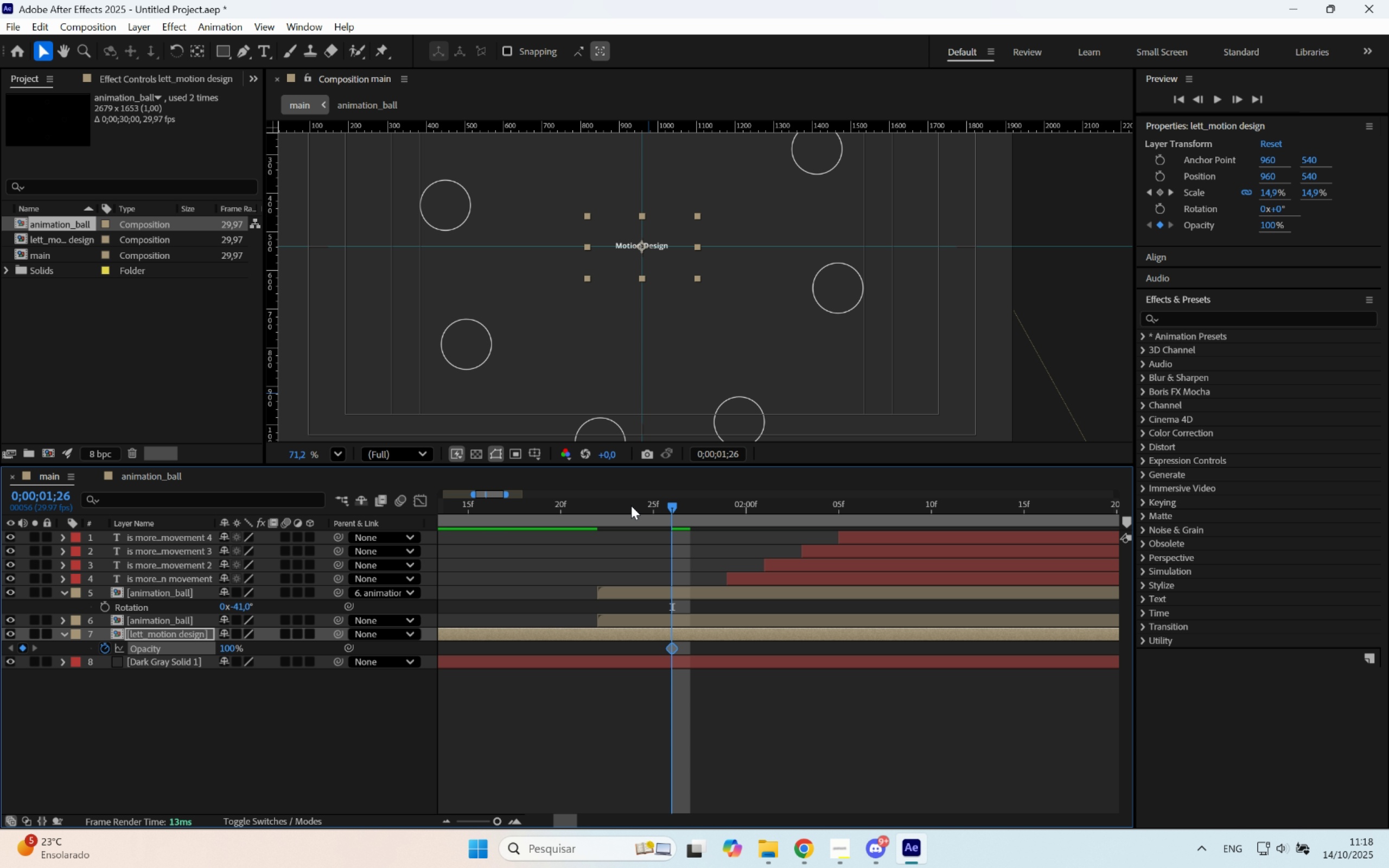 
left_click_drag(start_coordinate=[631, 506], to_coordinate=[617, 508])
 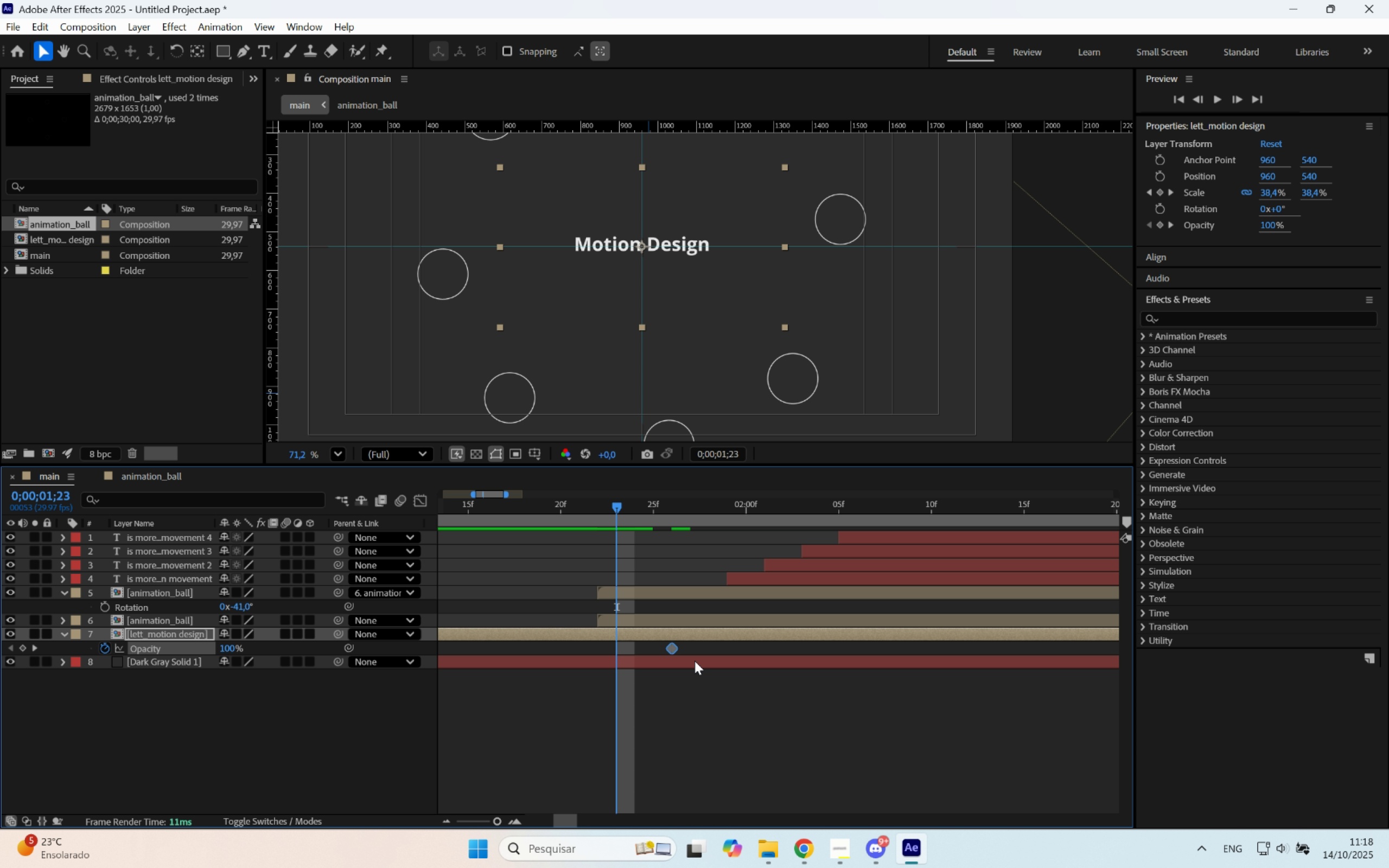 
left_click_drag(start_coordinate=[676, 647], to_coordinate=[623, 650])
 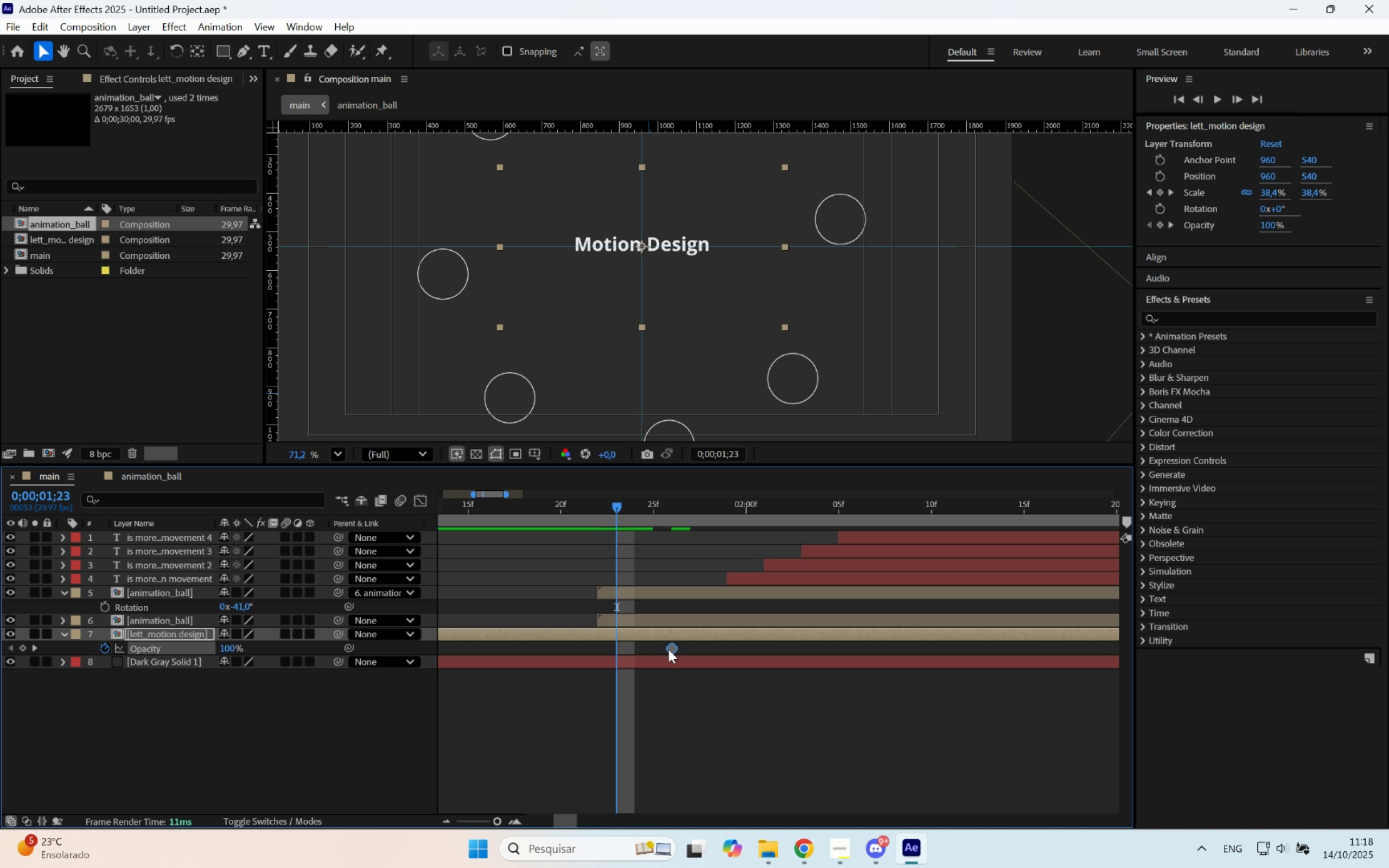 
left_click_drag(start_coordinate=[669, 649], to_coordinate=[614, 652])
 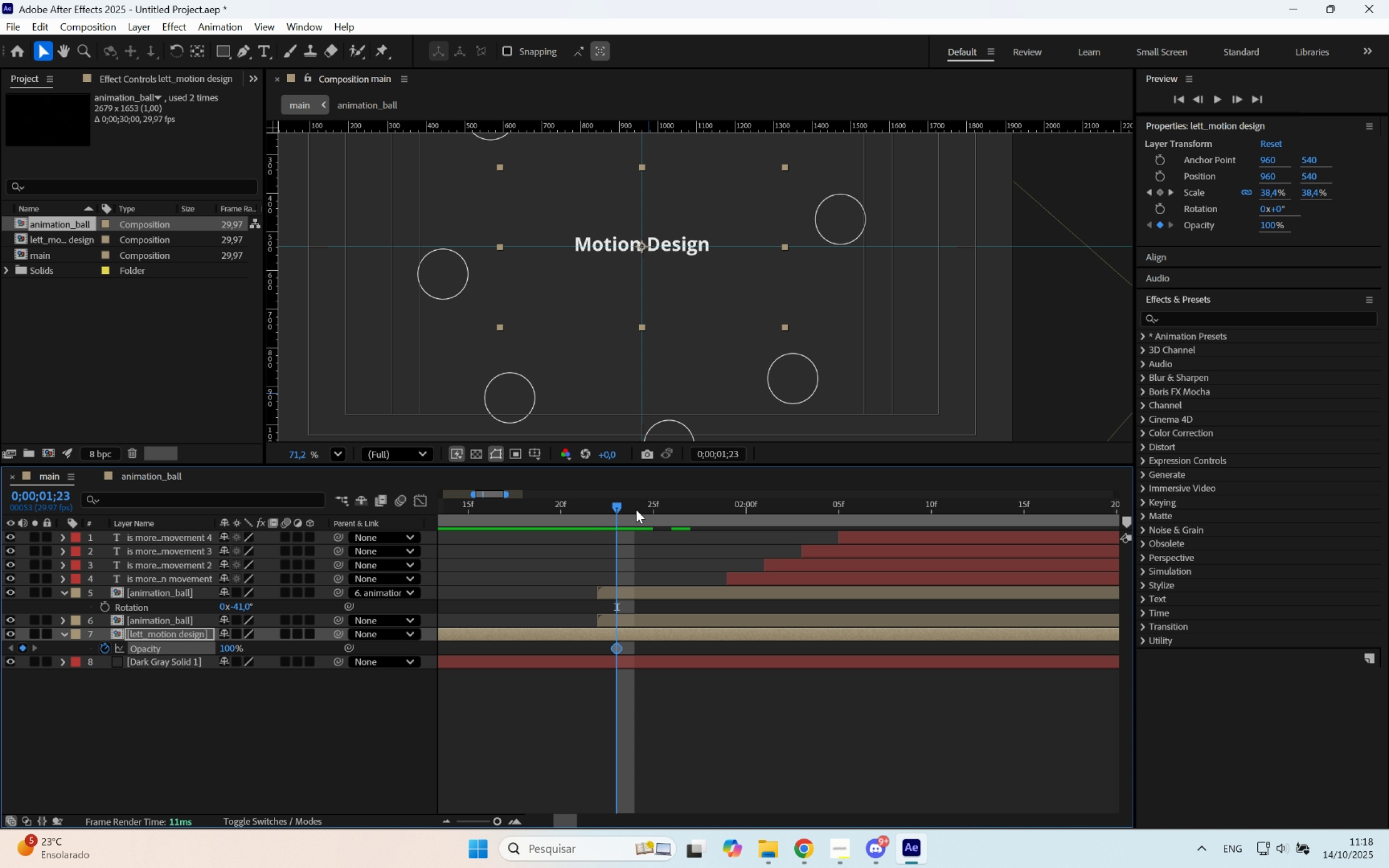 
left_click_drag(start_coordinate=[636, 506], to_coordinate=[692, 520])
 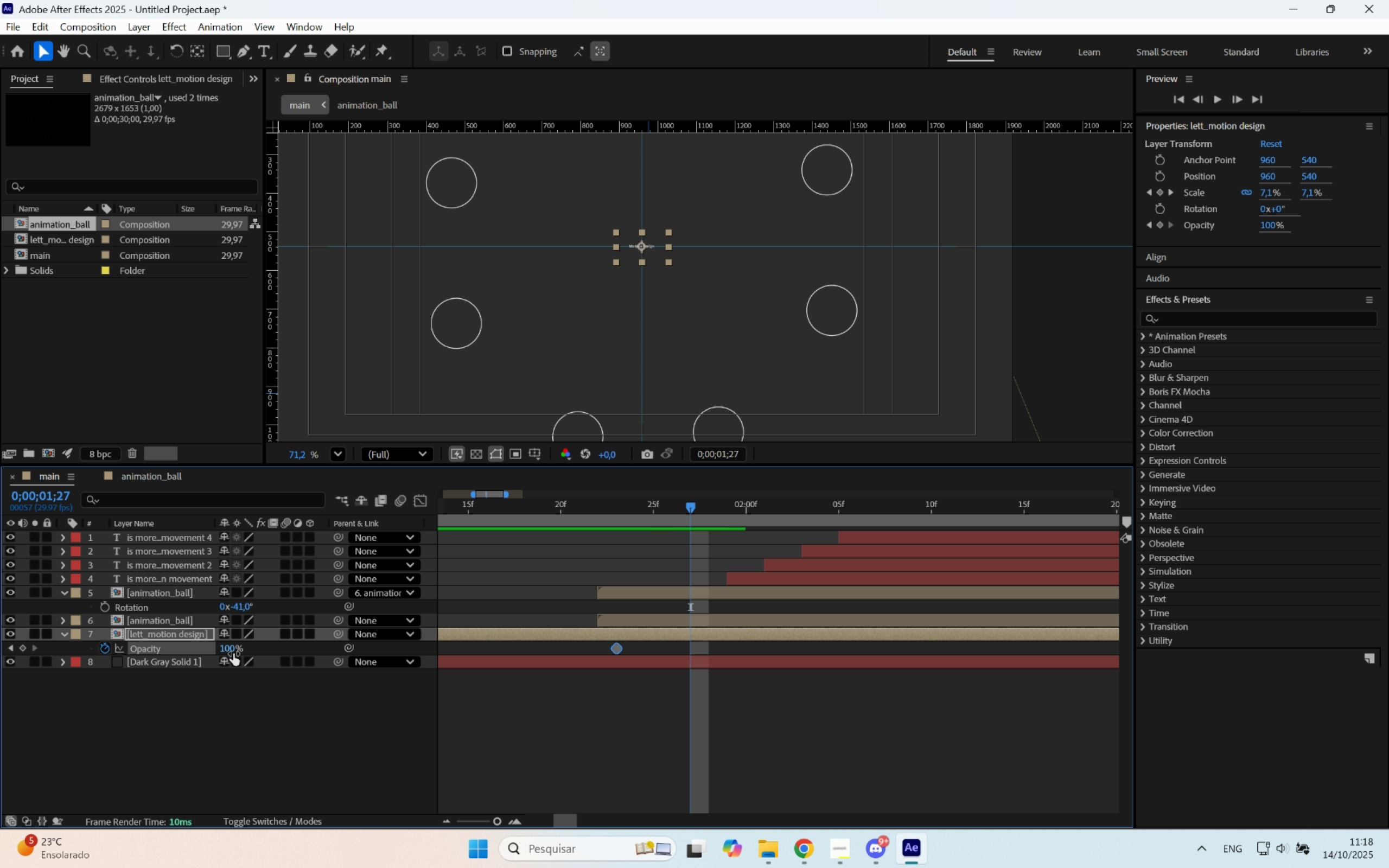 
left_click_drag(start_coordinate=[232, 650], to_coordinate=[41, 638])
 